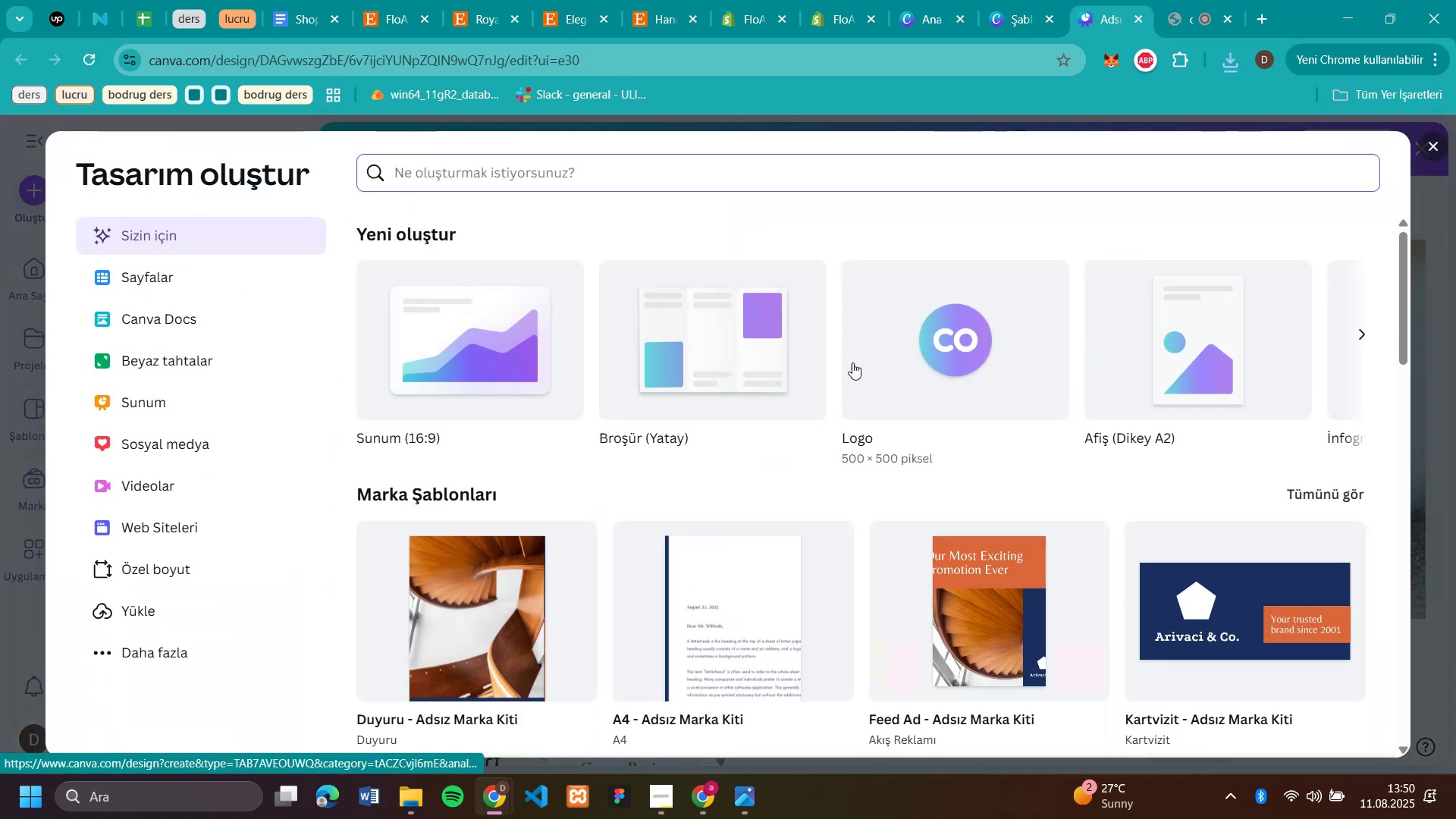 
left_click([489, 340])
 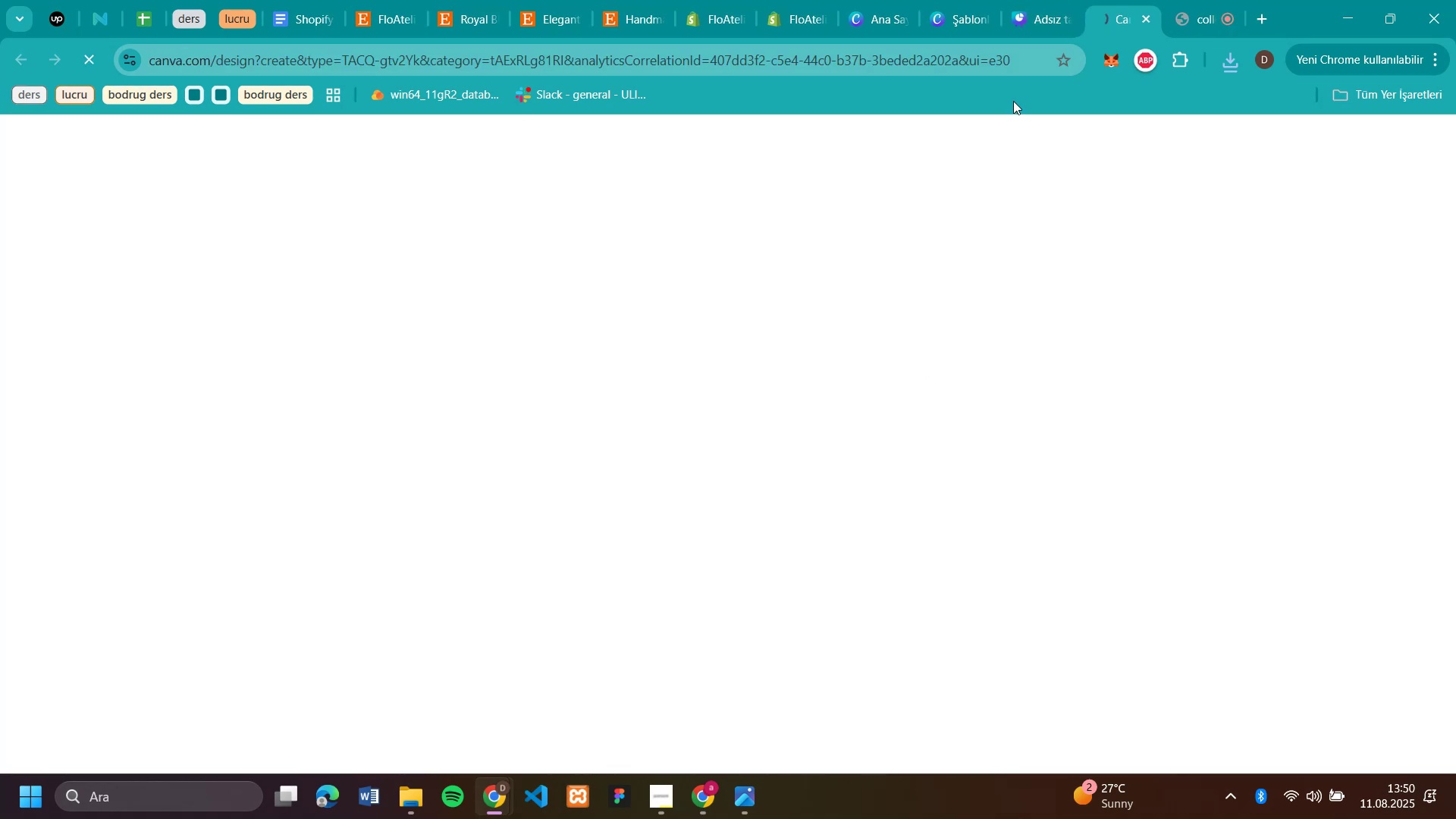 
left_click([1037, 32])
 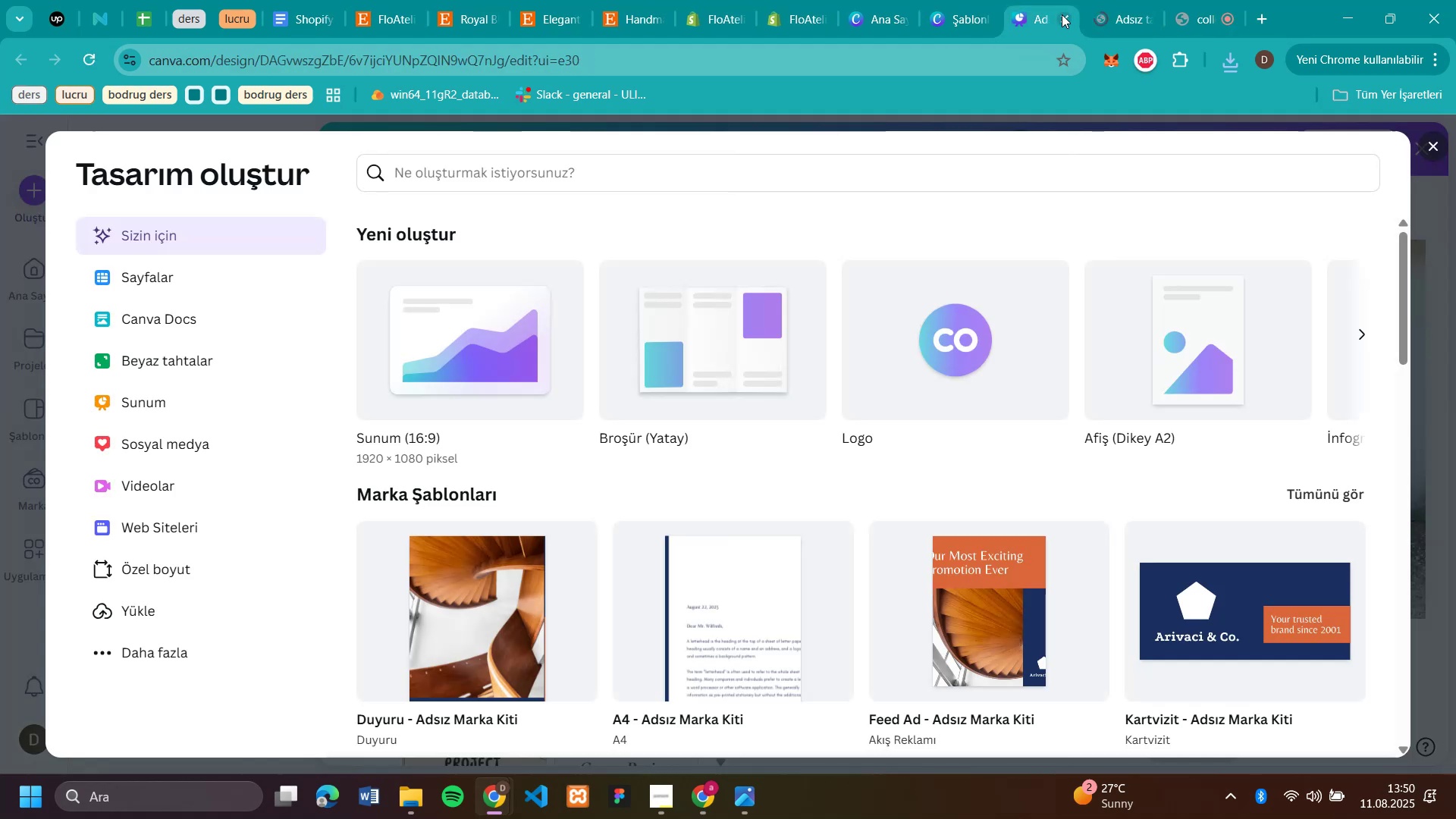 
left_click([1062, 14])
 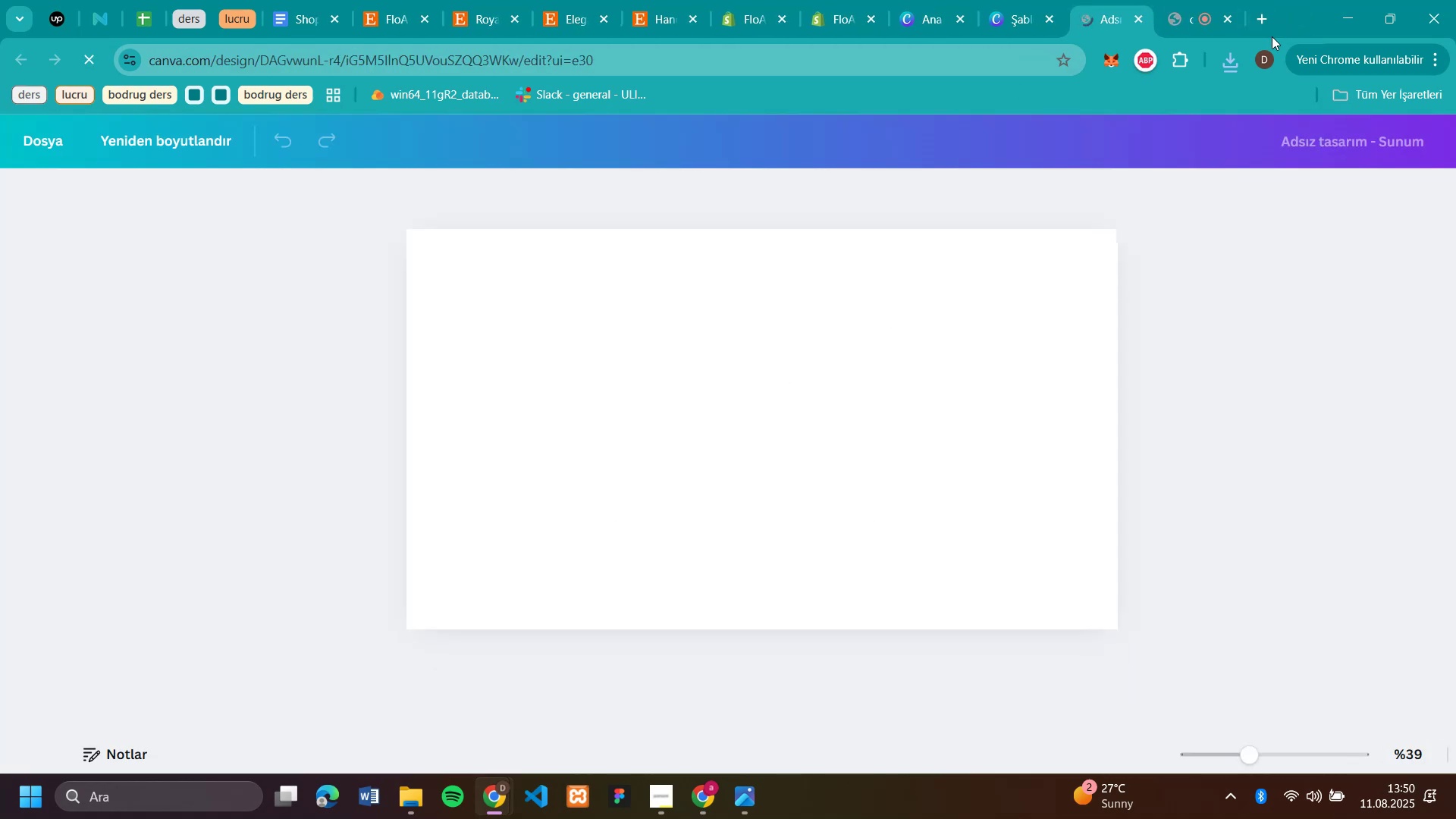 
left_click([1224, 62])
 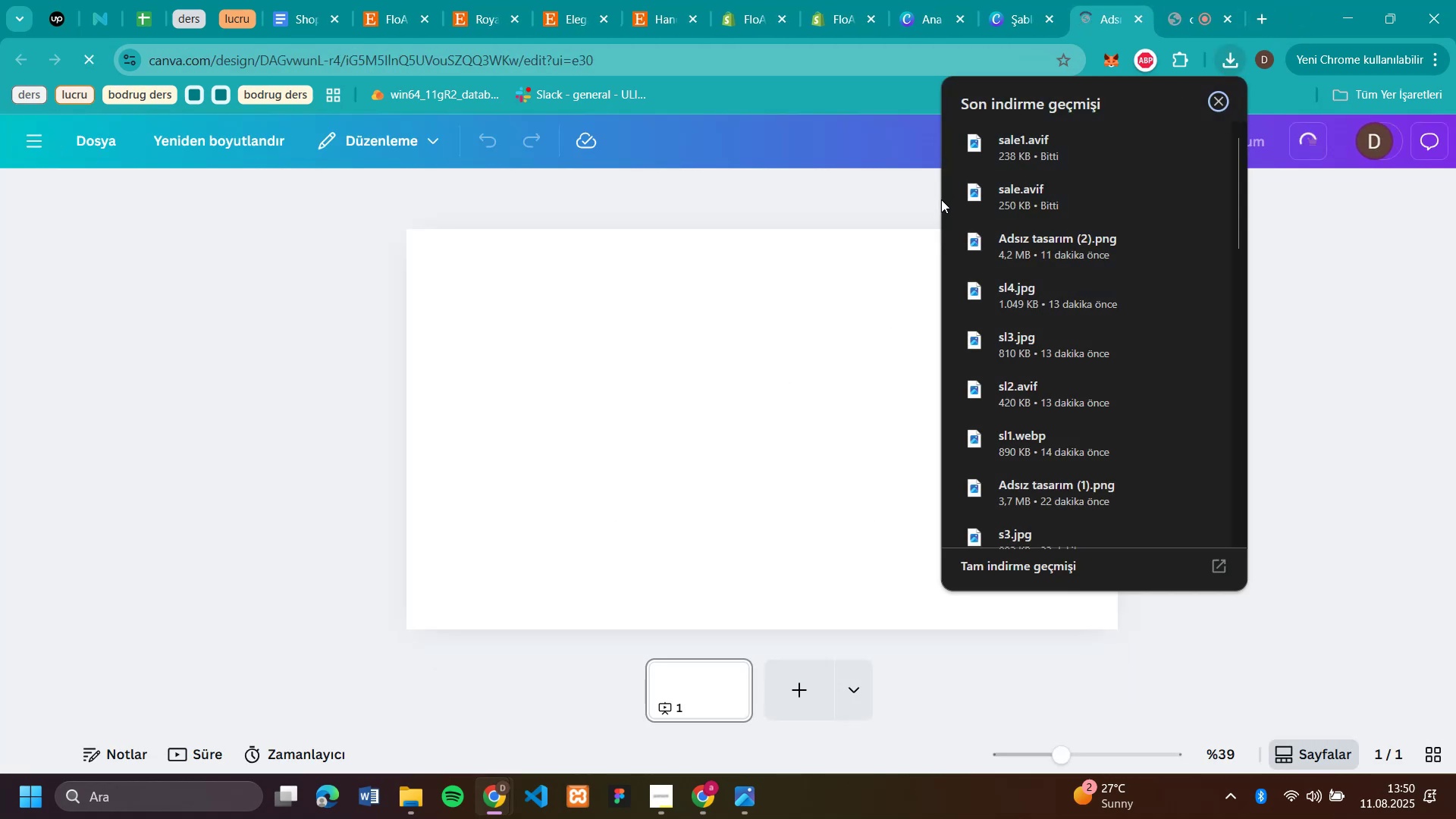 
left_click_drag(start_coordinate=[1030, 187], to_coordinate=[592, 360])
 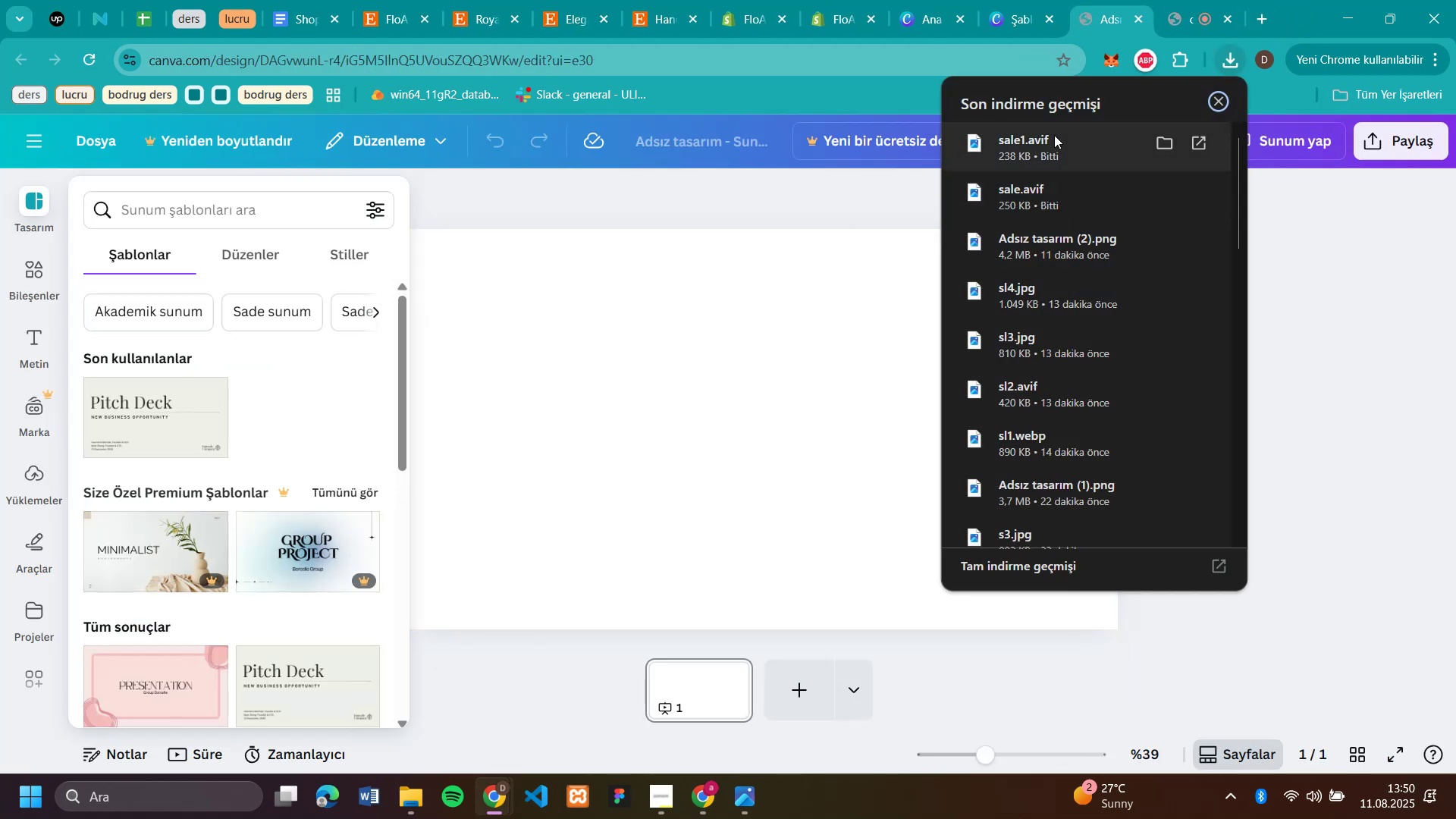 
left_click_drag(start_coordinate=[1043, 146], to_coordinate=[905, 384])
 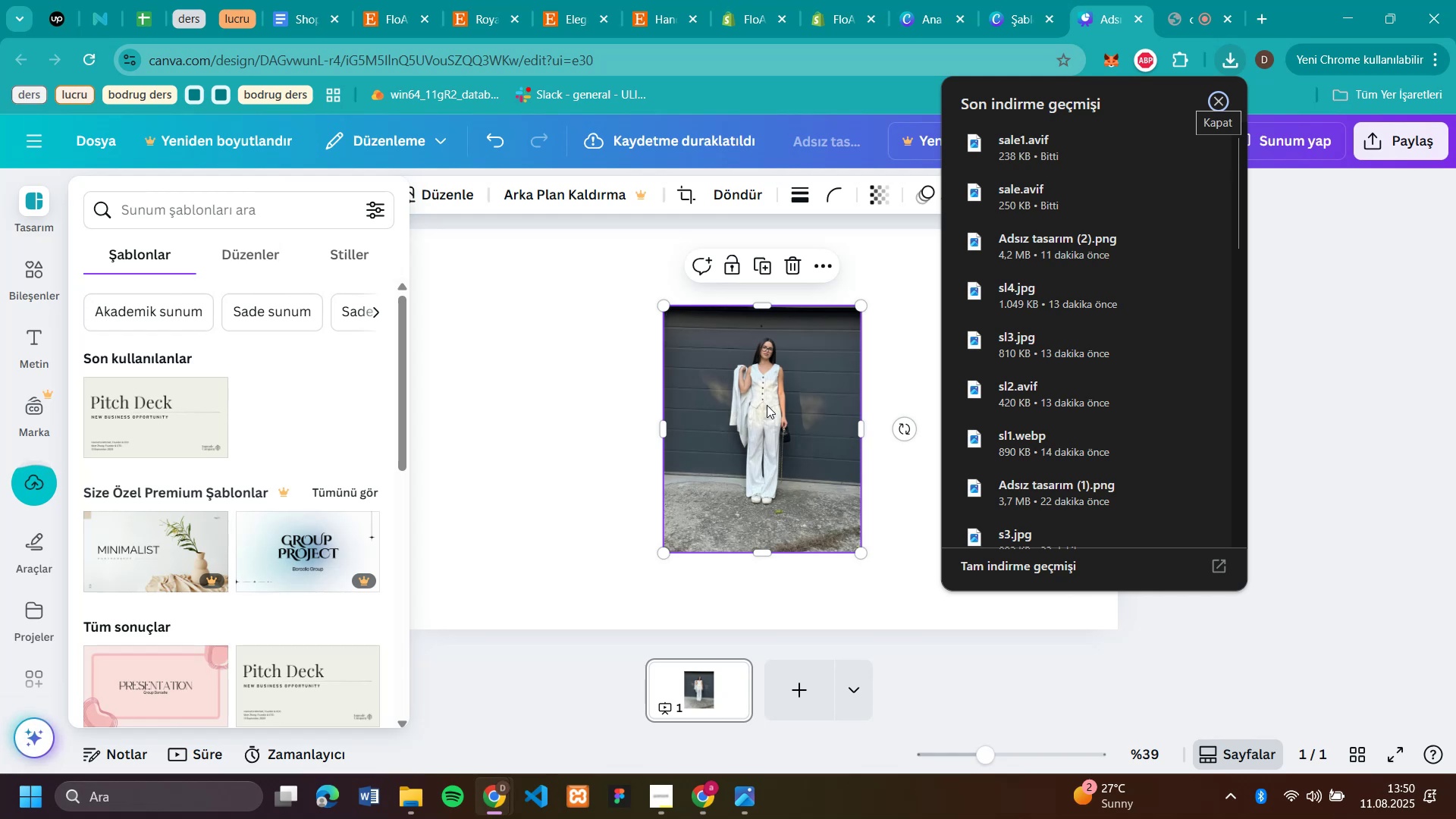 
left_click_drag(start_coordinate=[766, 405], to_coordinate=[903, 403])
 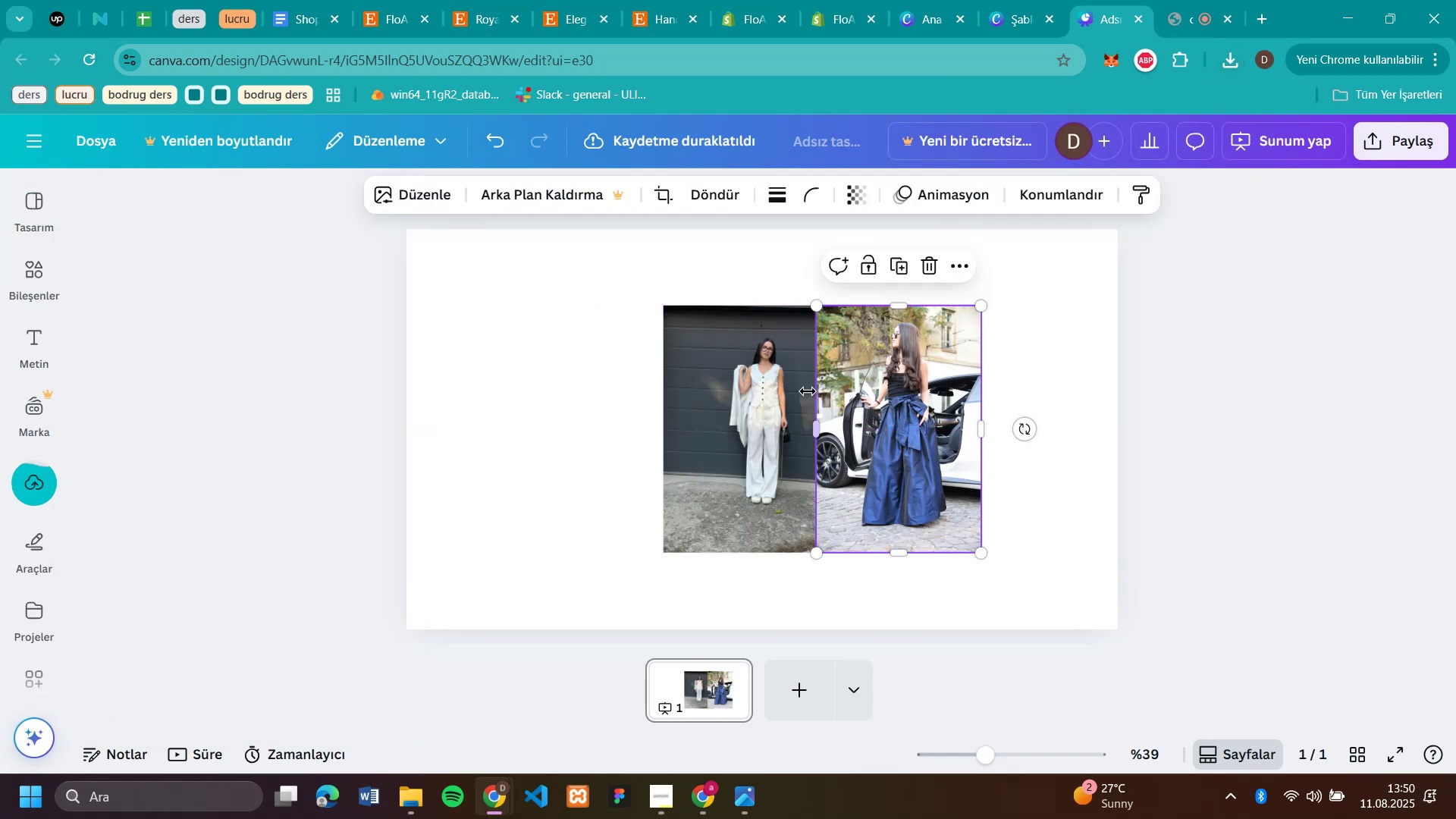 
left_click_drag(start_coordinate=[731, 407], to_coordinate=[612, 400])
 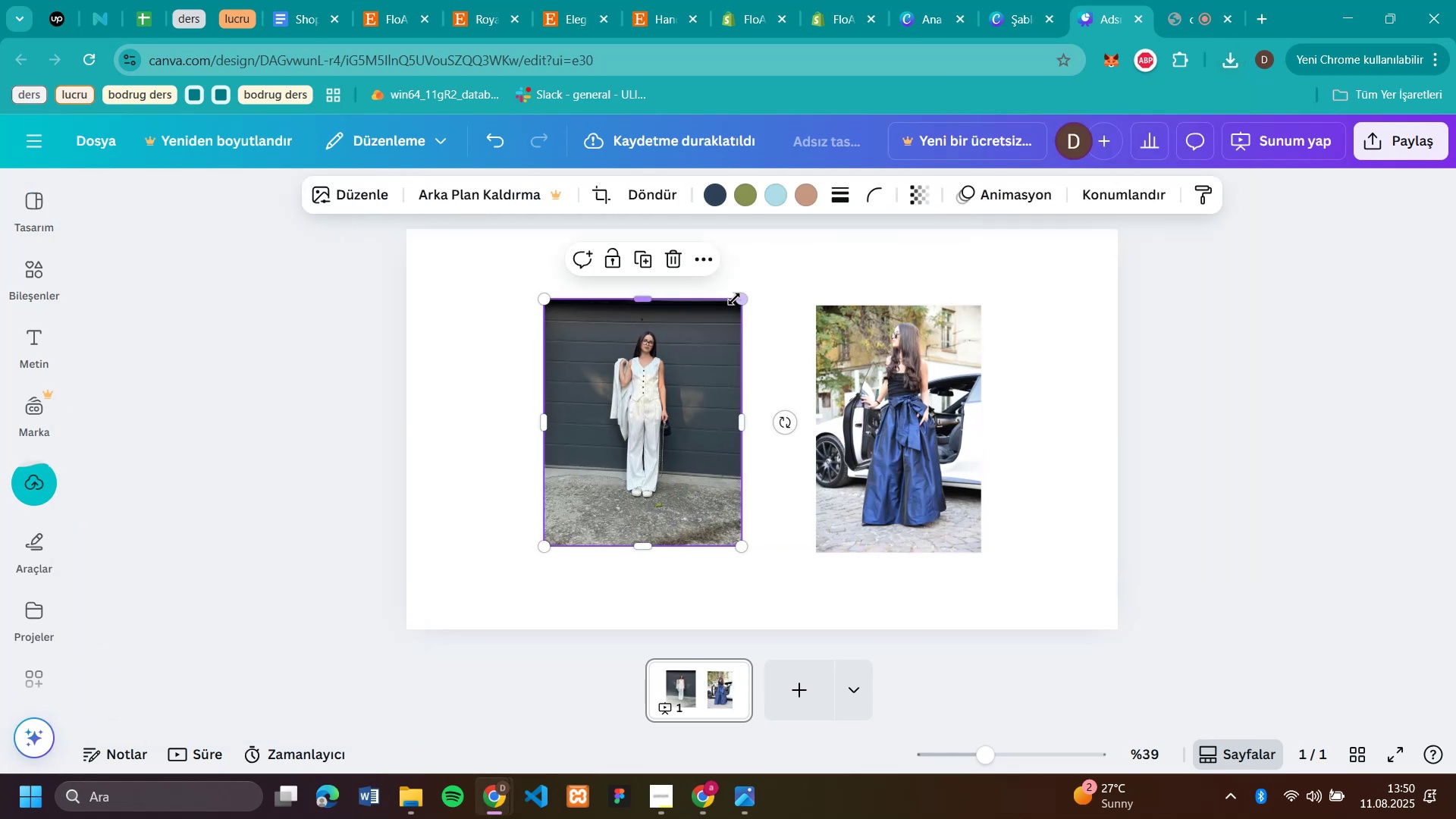 
left_click_drag(start_coordinate=[739, 300], to_coordinate=[790, 231])
 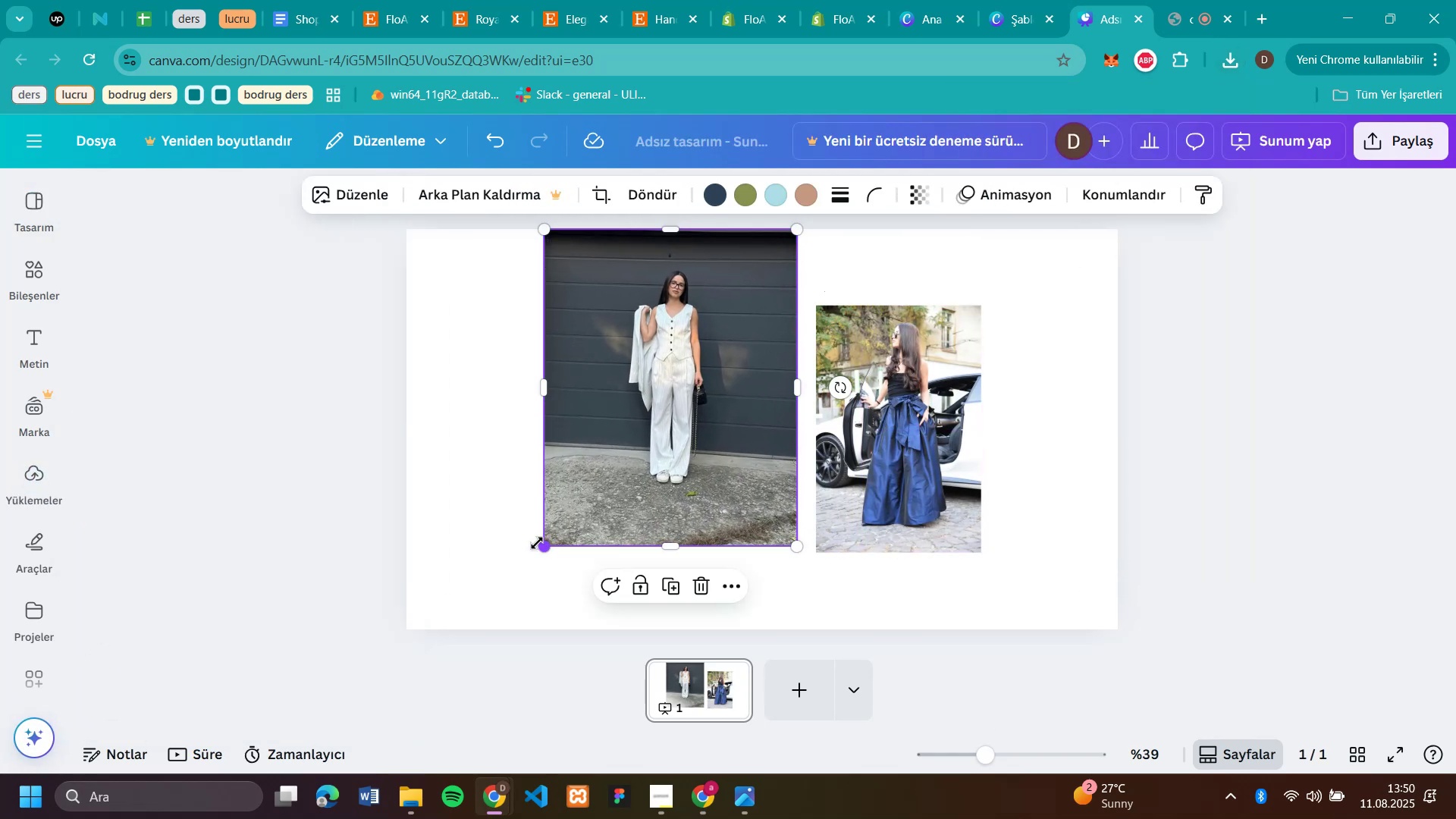 
left_click_drag(start_coordinate=[543, 550], to_coordinate=[466, 629])
 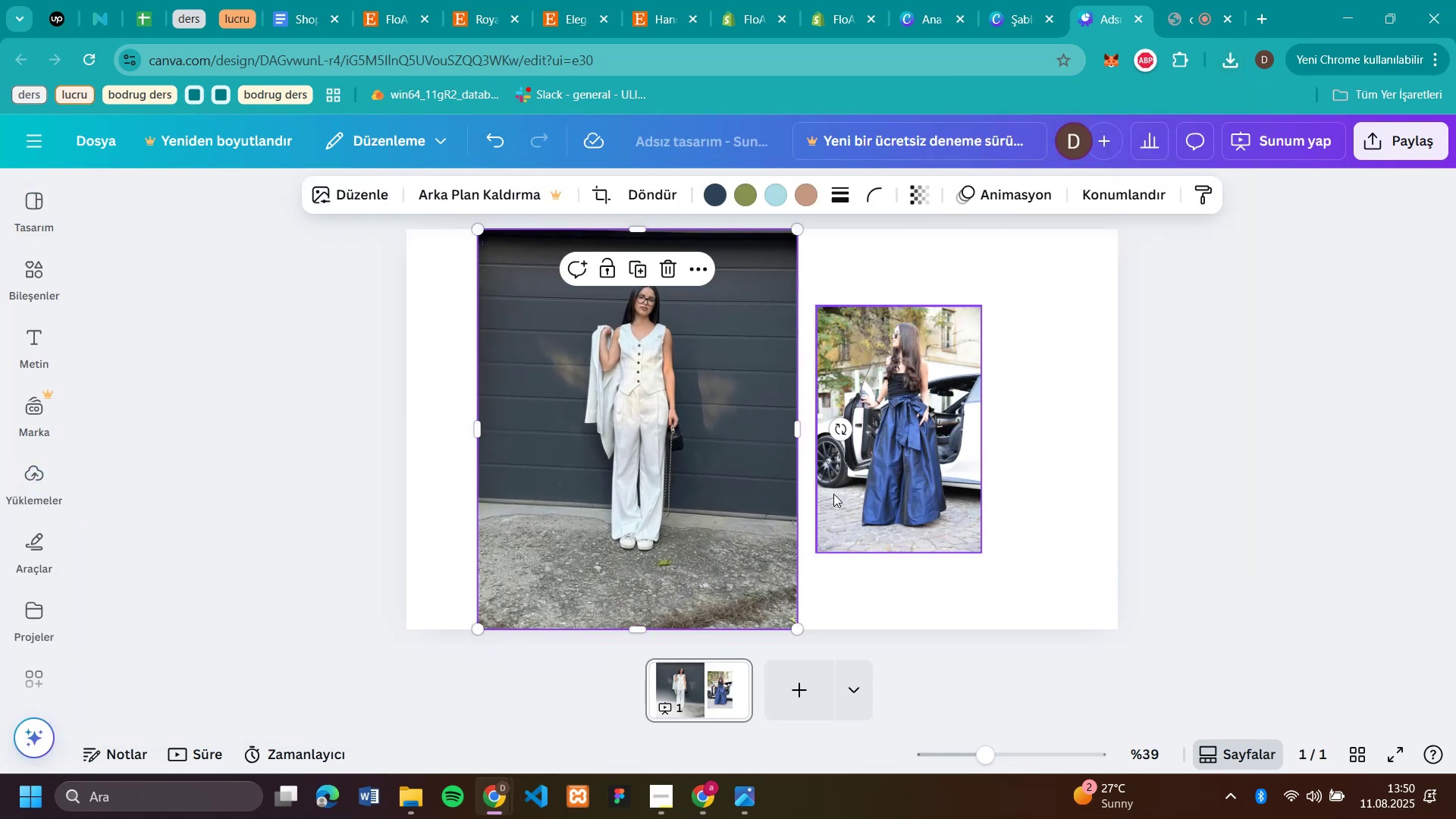 
left_click([850, 482])
 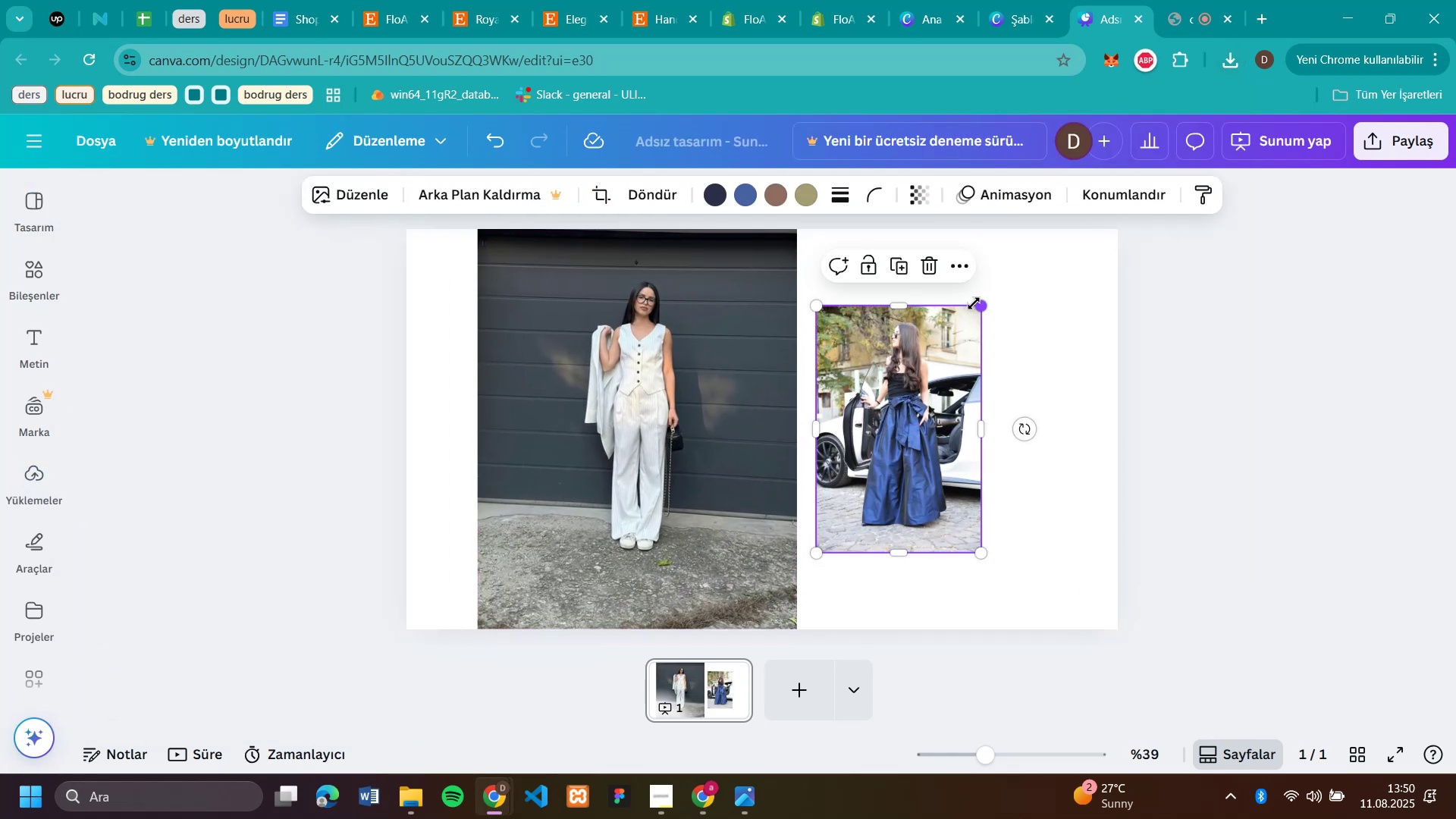 
left_click_drag(start_coordinate=[979, 308], to_coordinate=[1040, 240])
 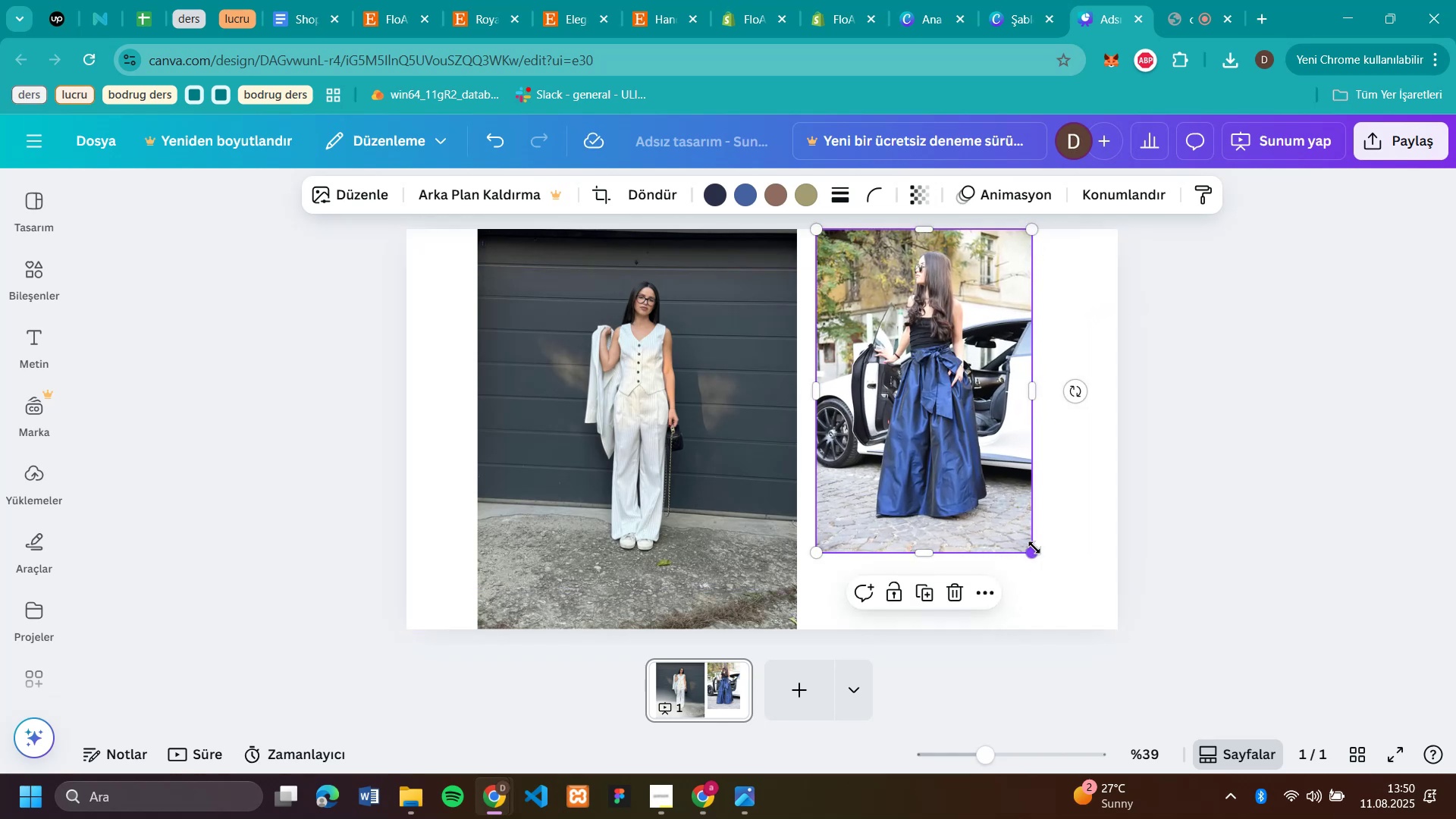 
left_click_drag(start_coordinate=[1034, 553], to_coordinate=[1088, 628])
 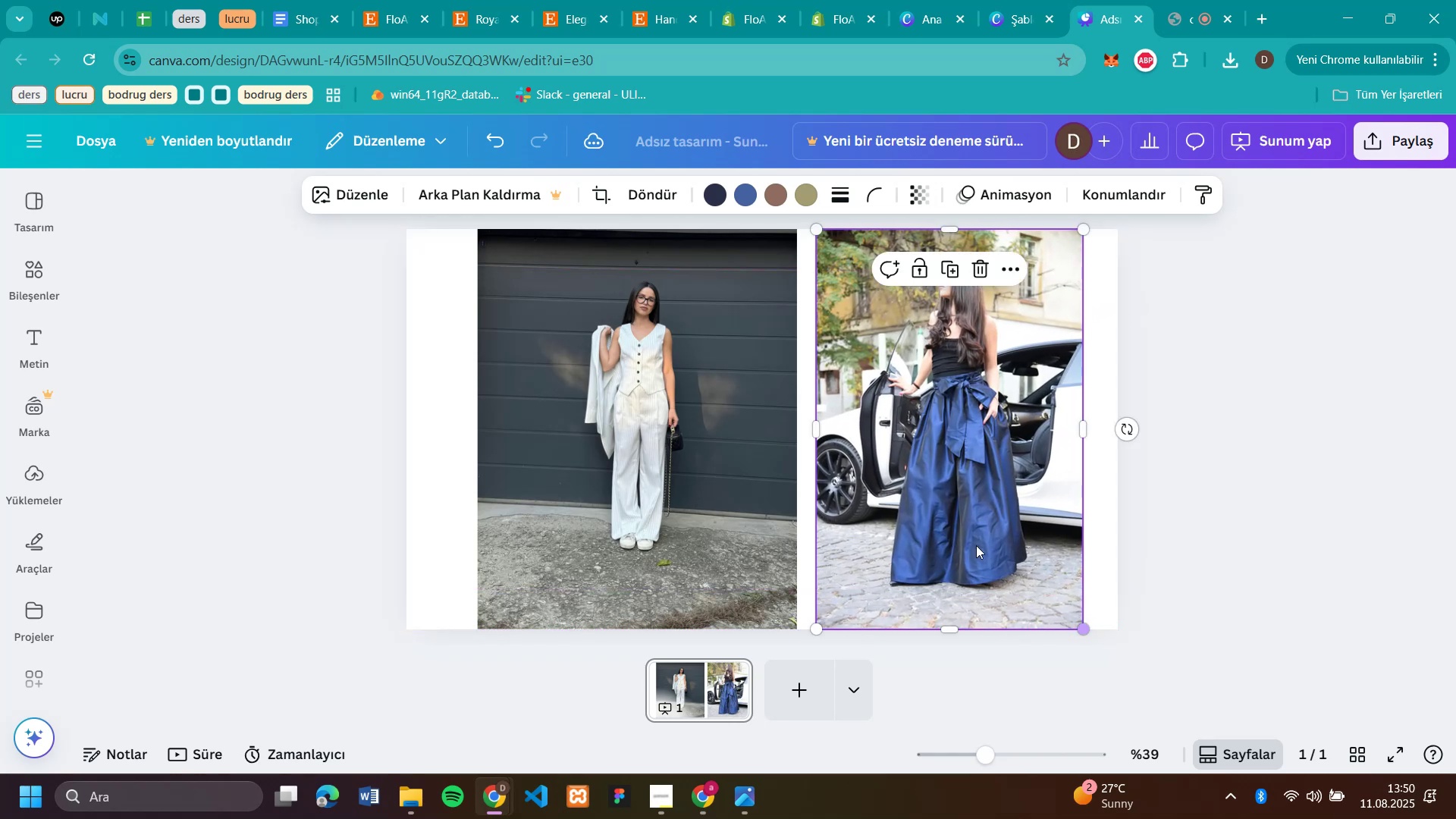 
left_click_drag(start_coordinate=[974, 537], to_coordinate=[958, 537])
 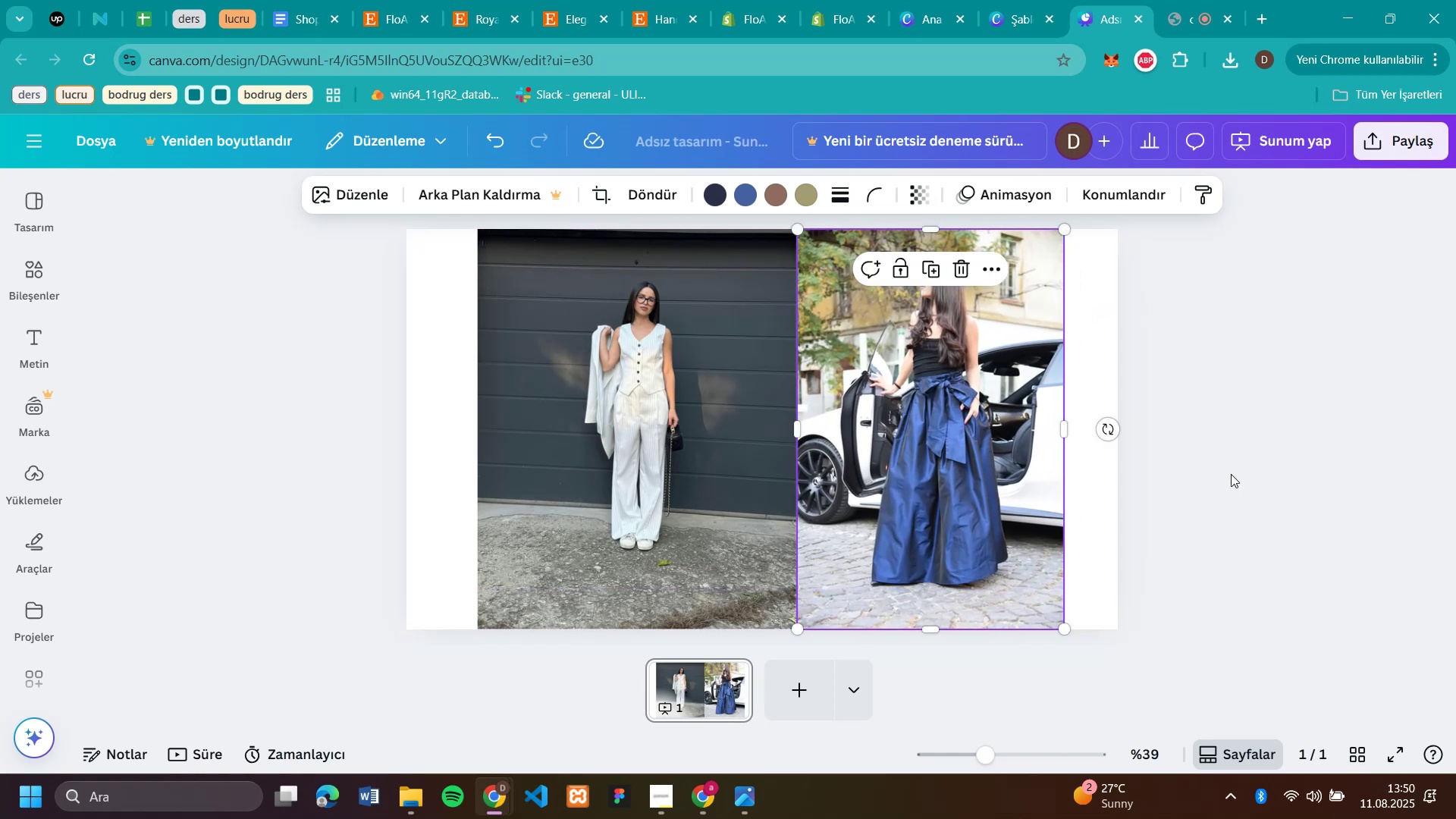 
left_click([1095, 504])
 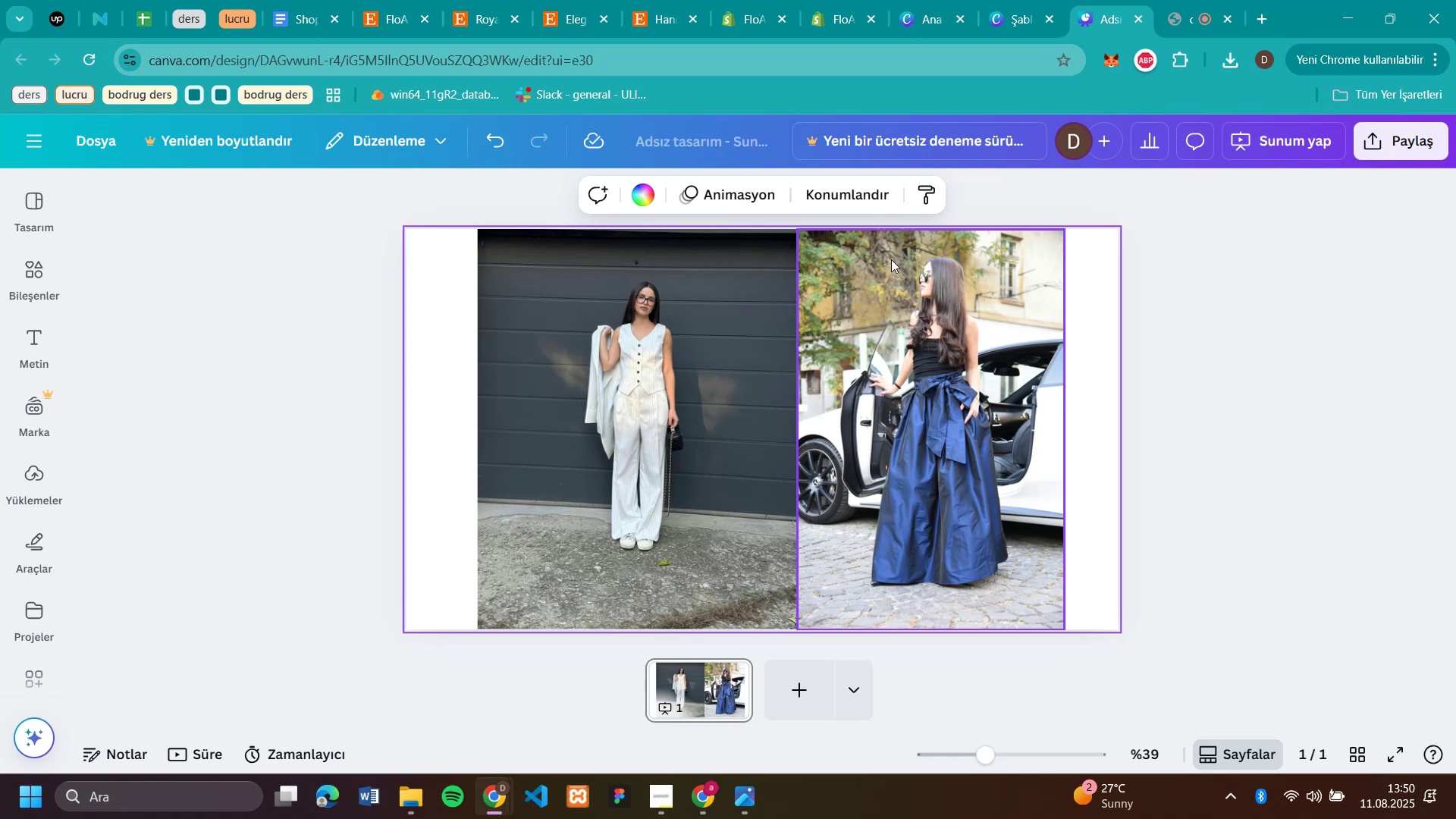 
left_click([401, 20])
 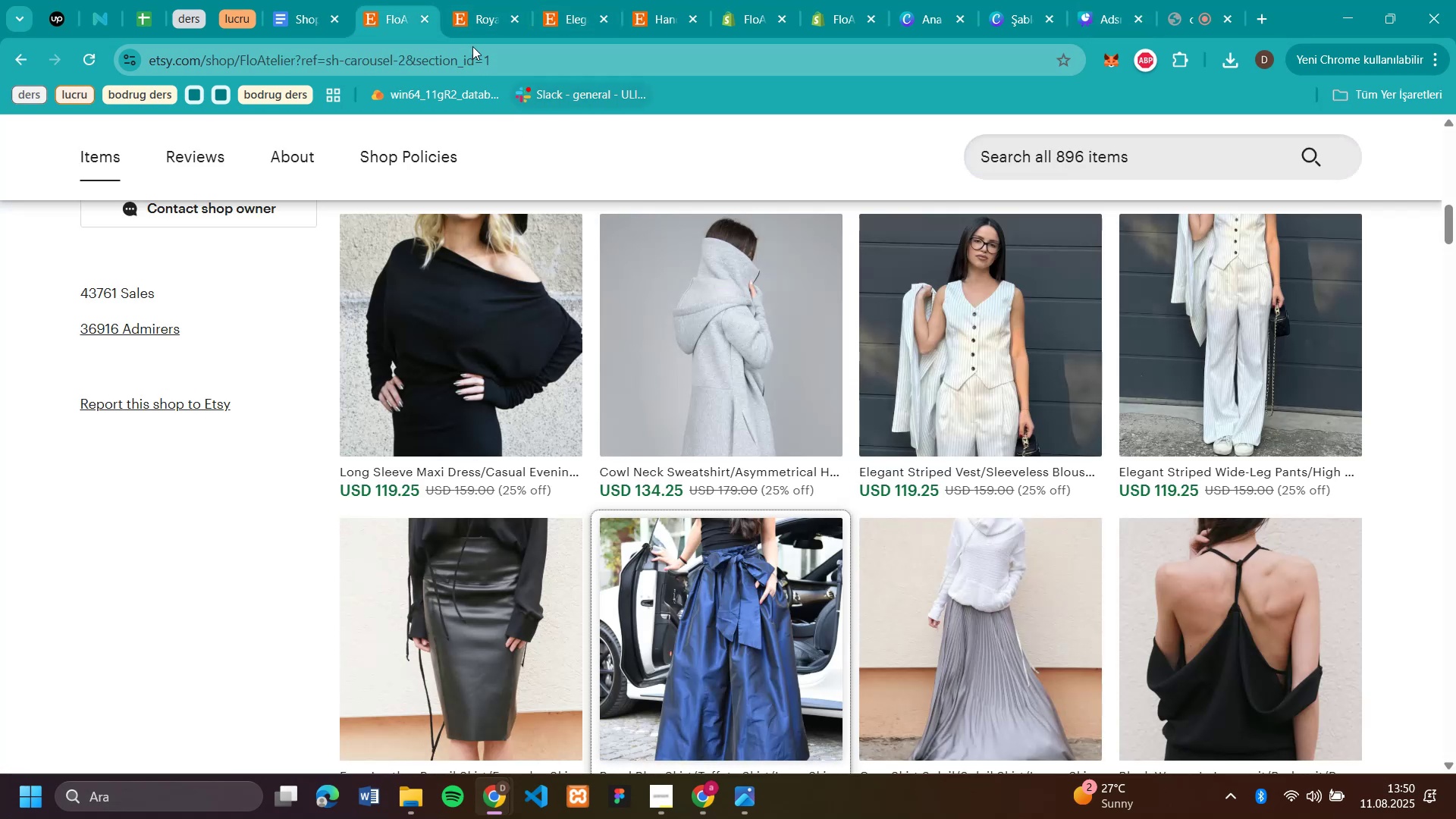 
left_click([497, 16])
 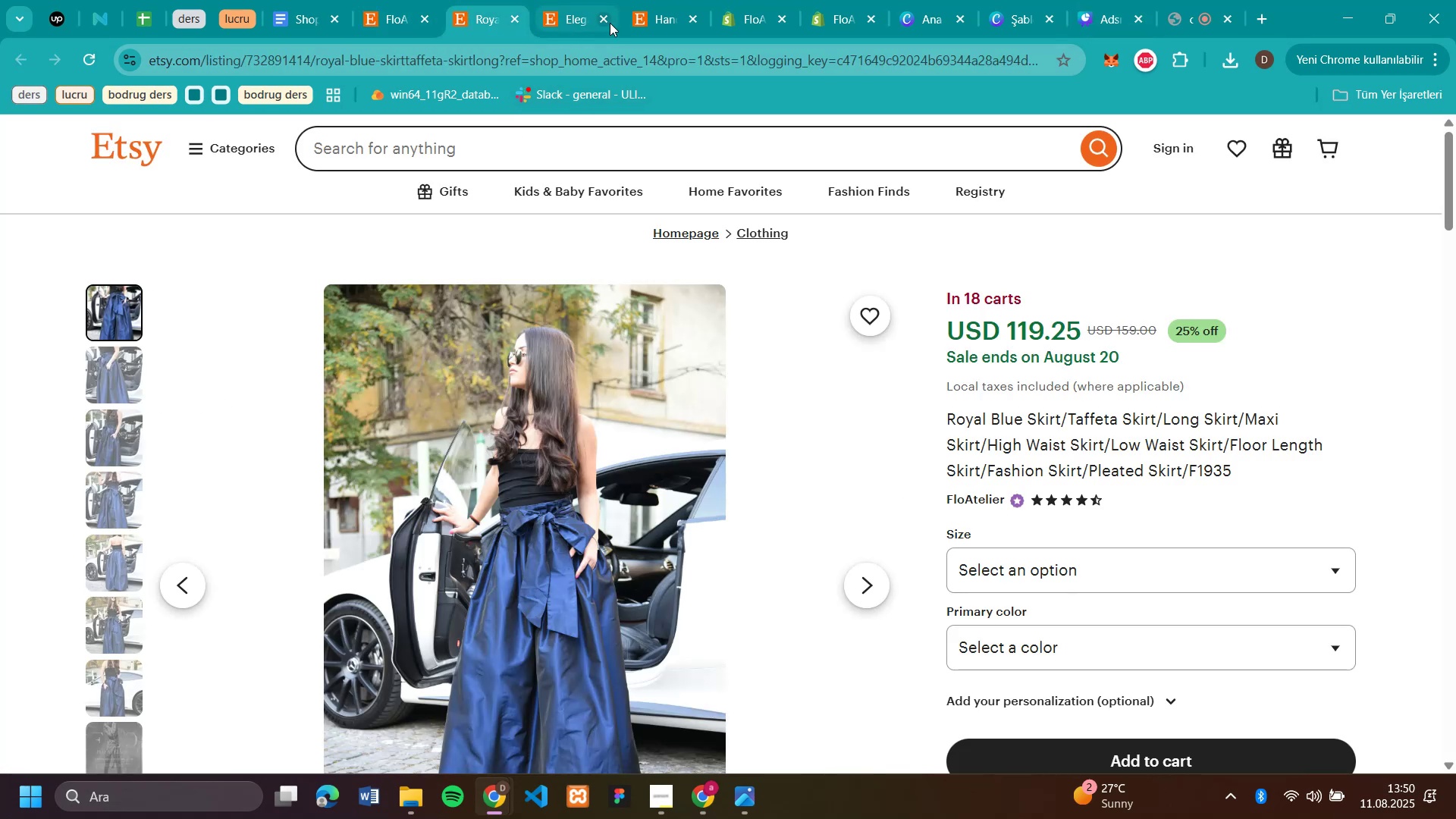 
left_click([609, 23])
 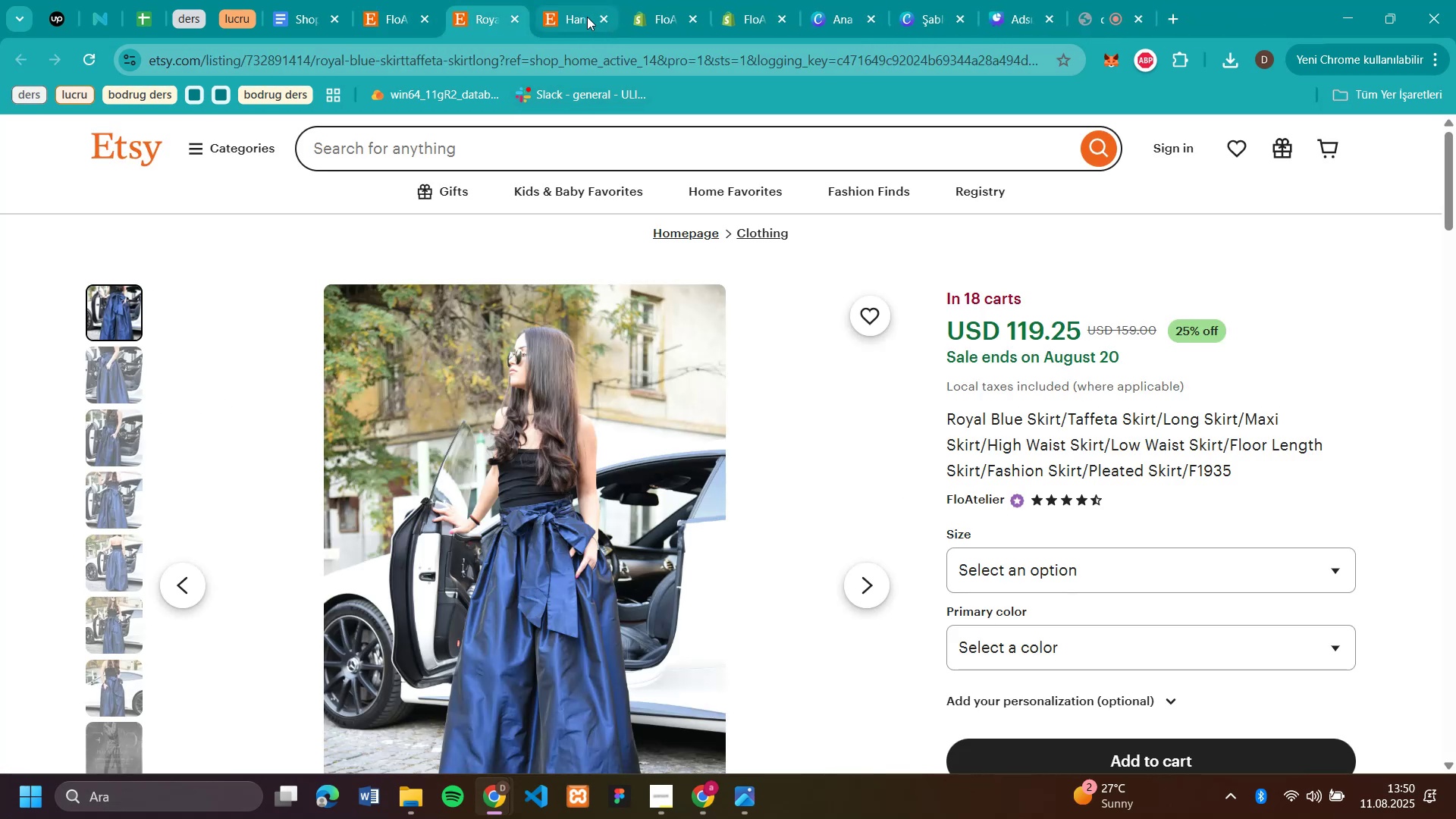 
left_click([580, 15])
 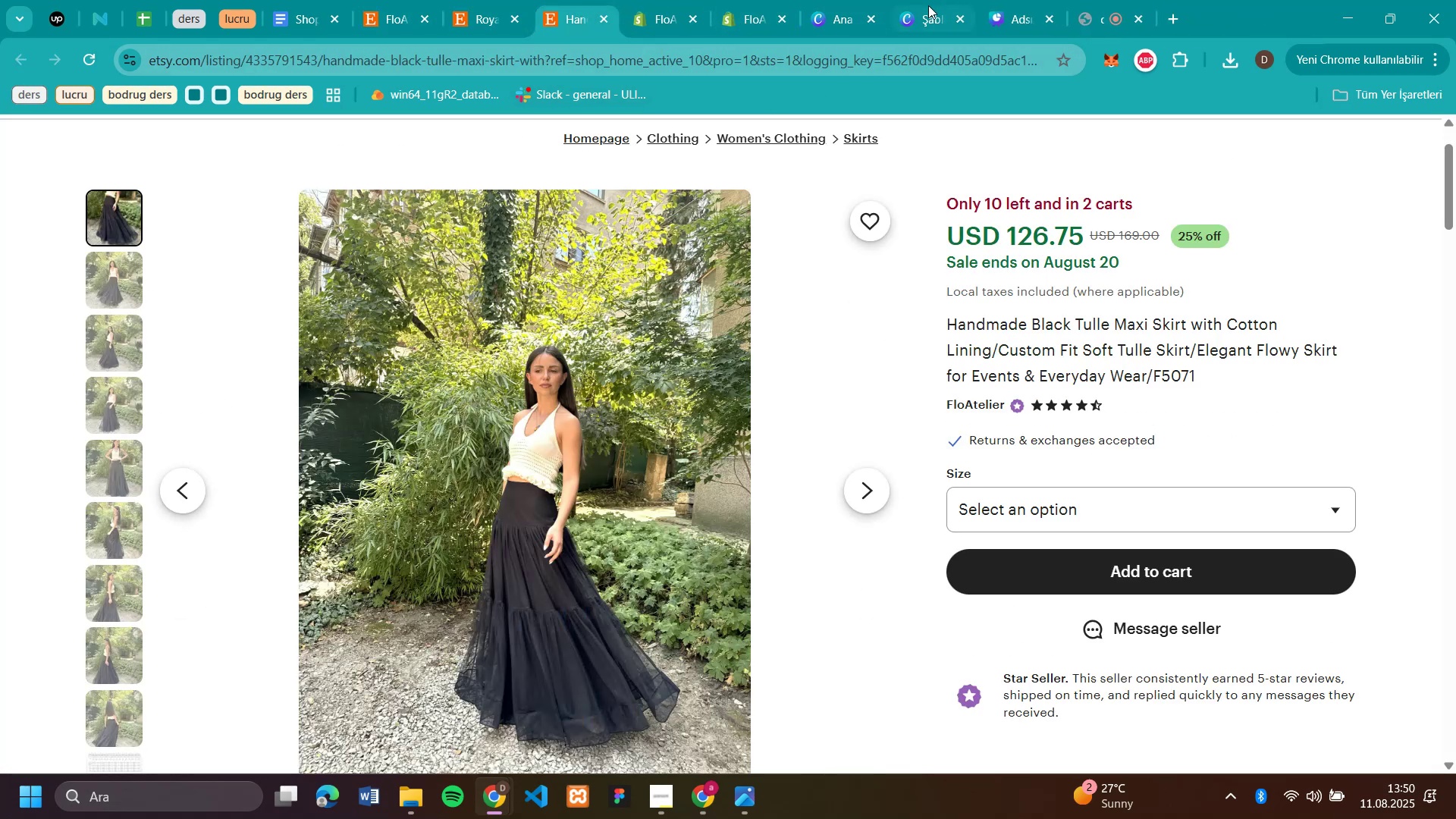 
left_click([1023, 27])
 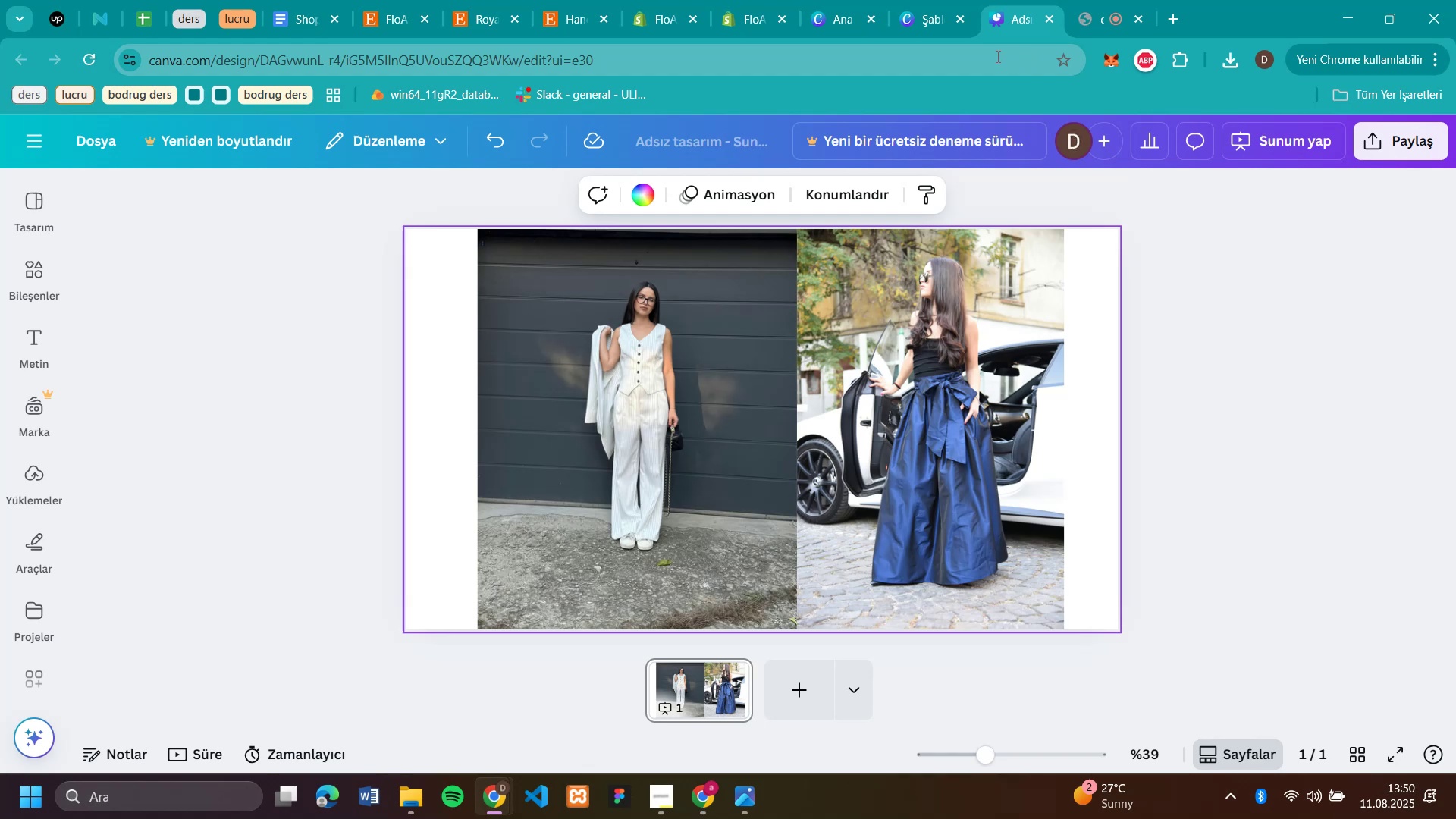 
left_click([396, 8])
 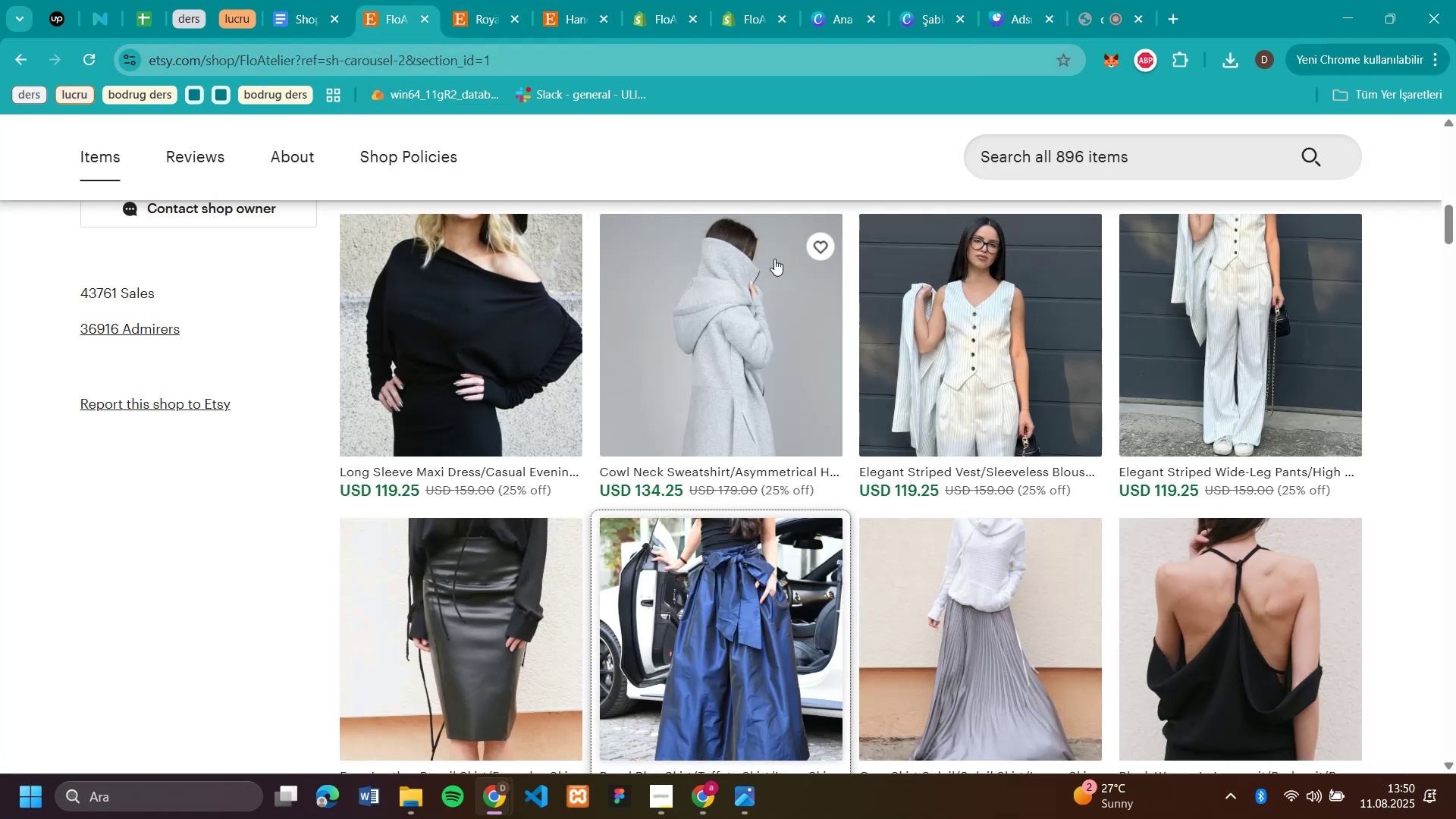 
scroll: coordinate [1391, 397], scroll_direction: down, amount: 4.0
 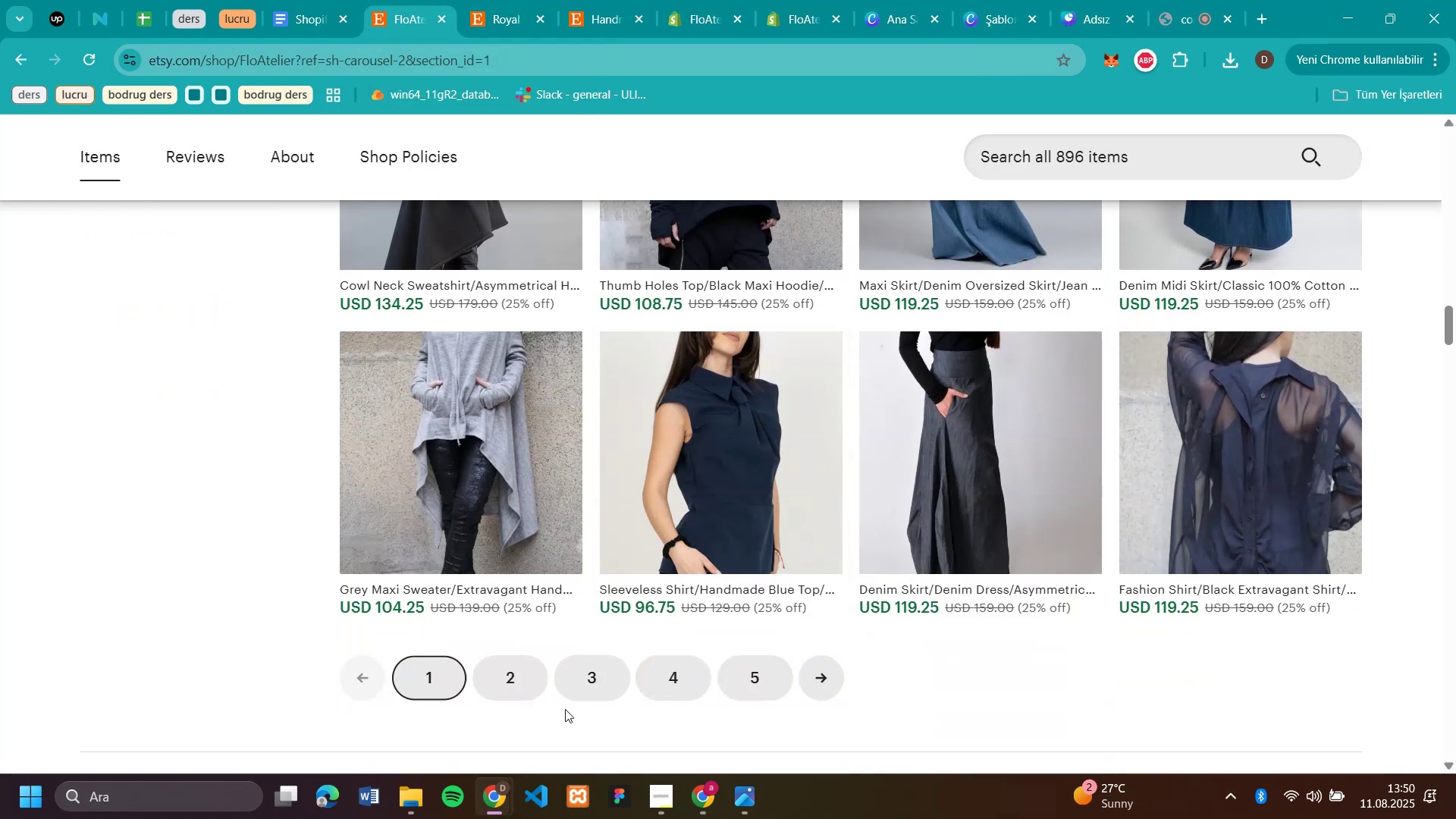 
left_click([538, 680])
 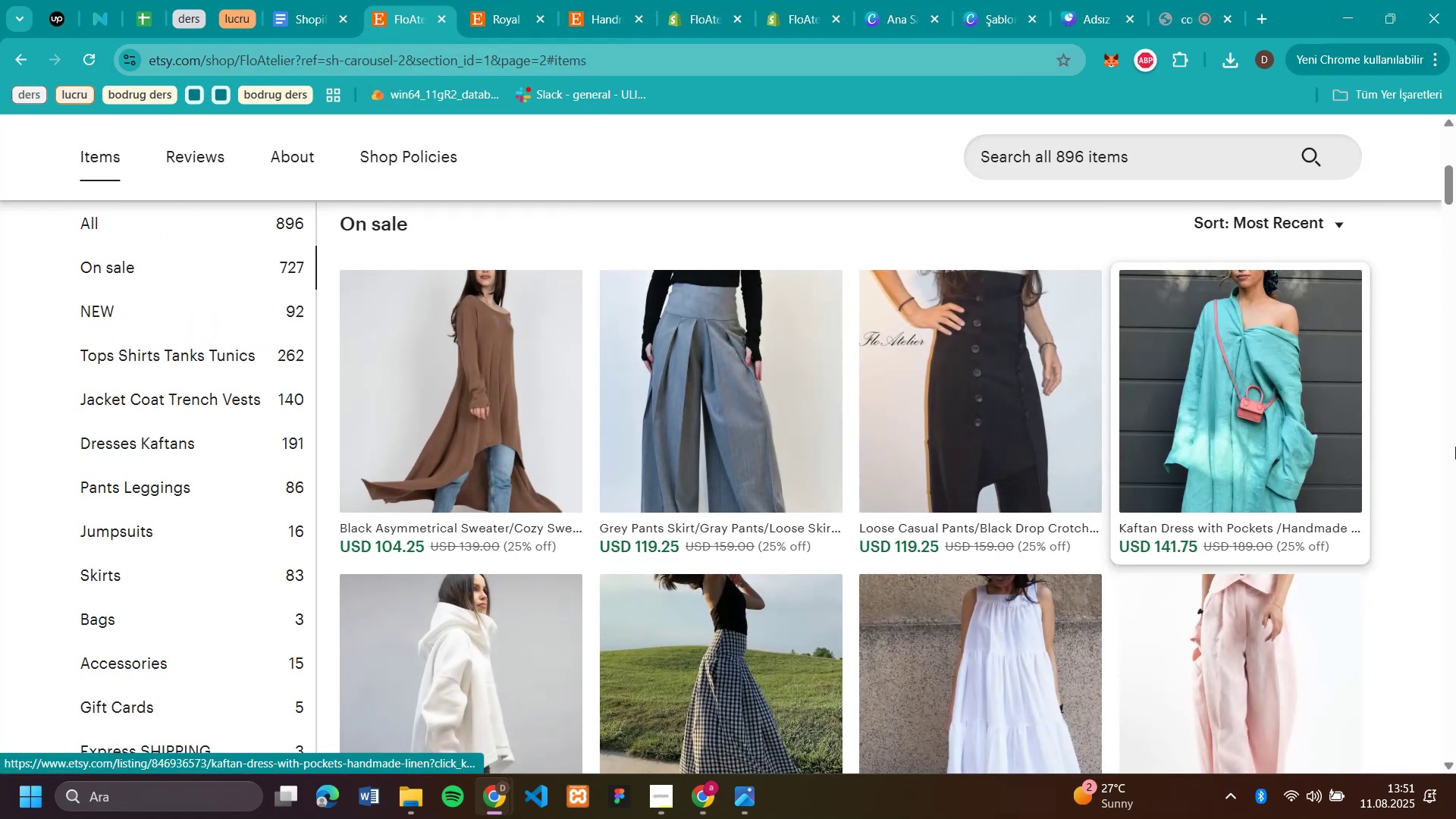 
left_click([1180, 389])
 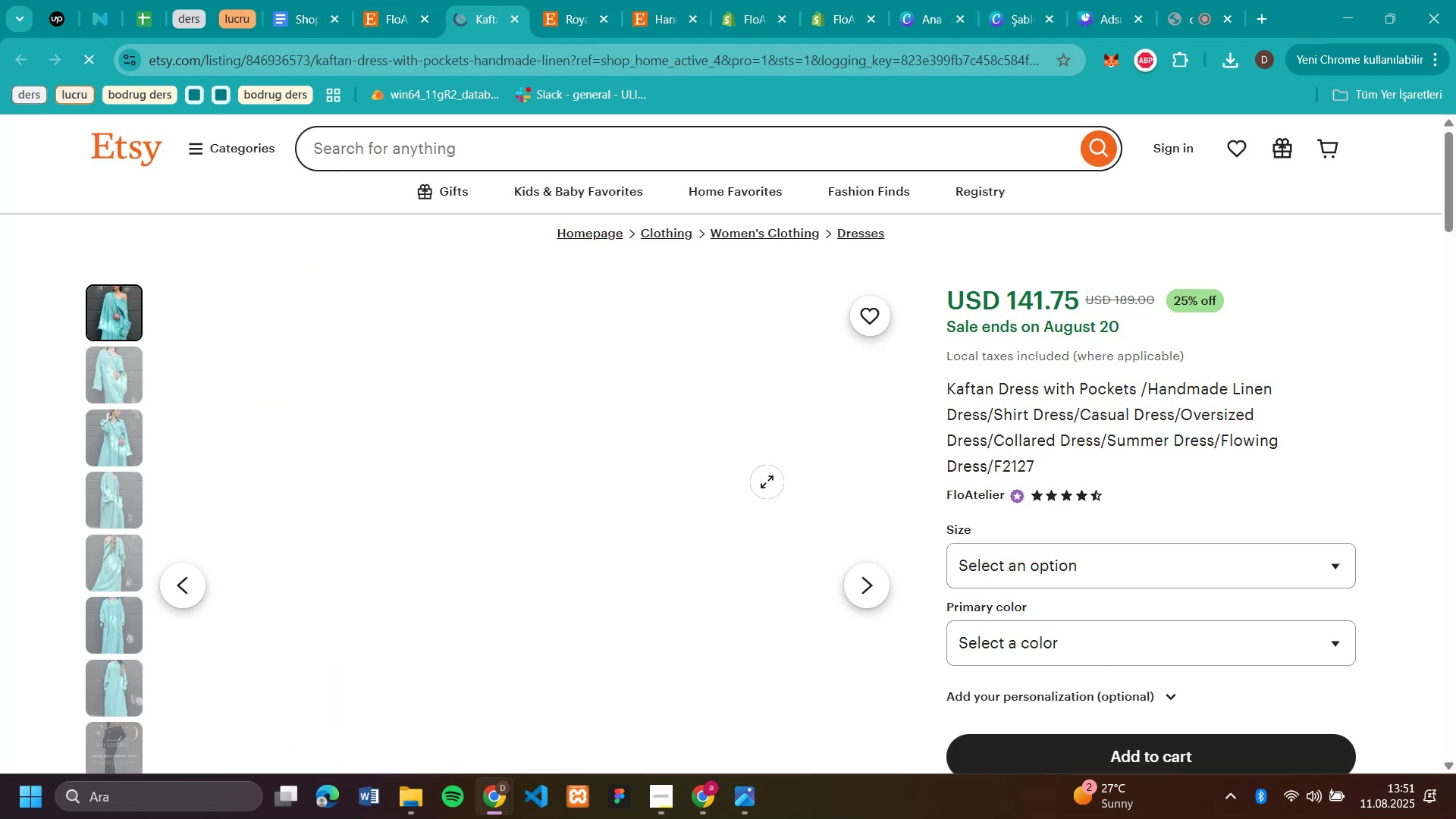 
scroll: coordinate [618, 473], scroll_direction: down, amount: 2.0
 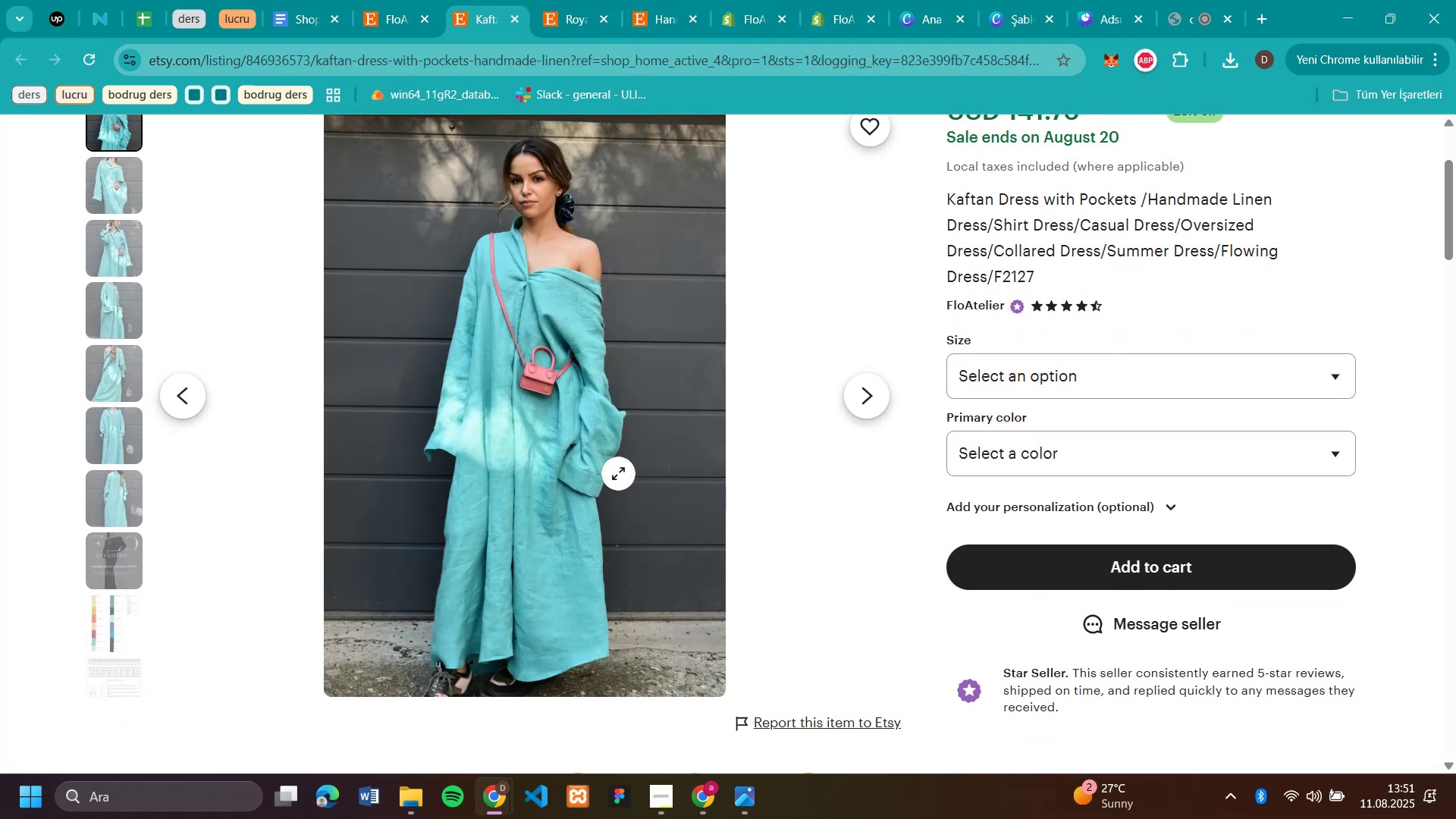 
scroll: coordinate [618, 473], scroll_direction: up, amount: 1.0
 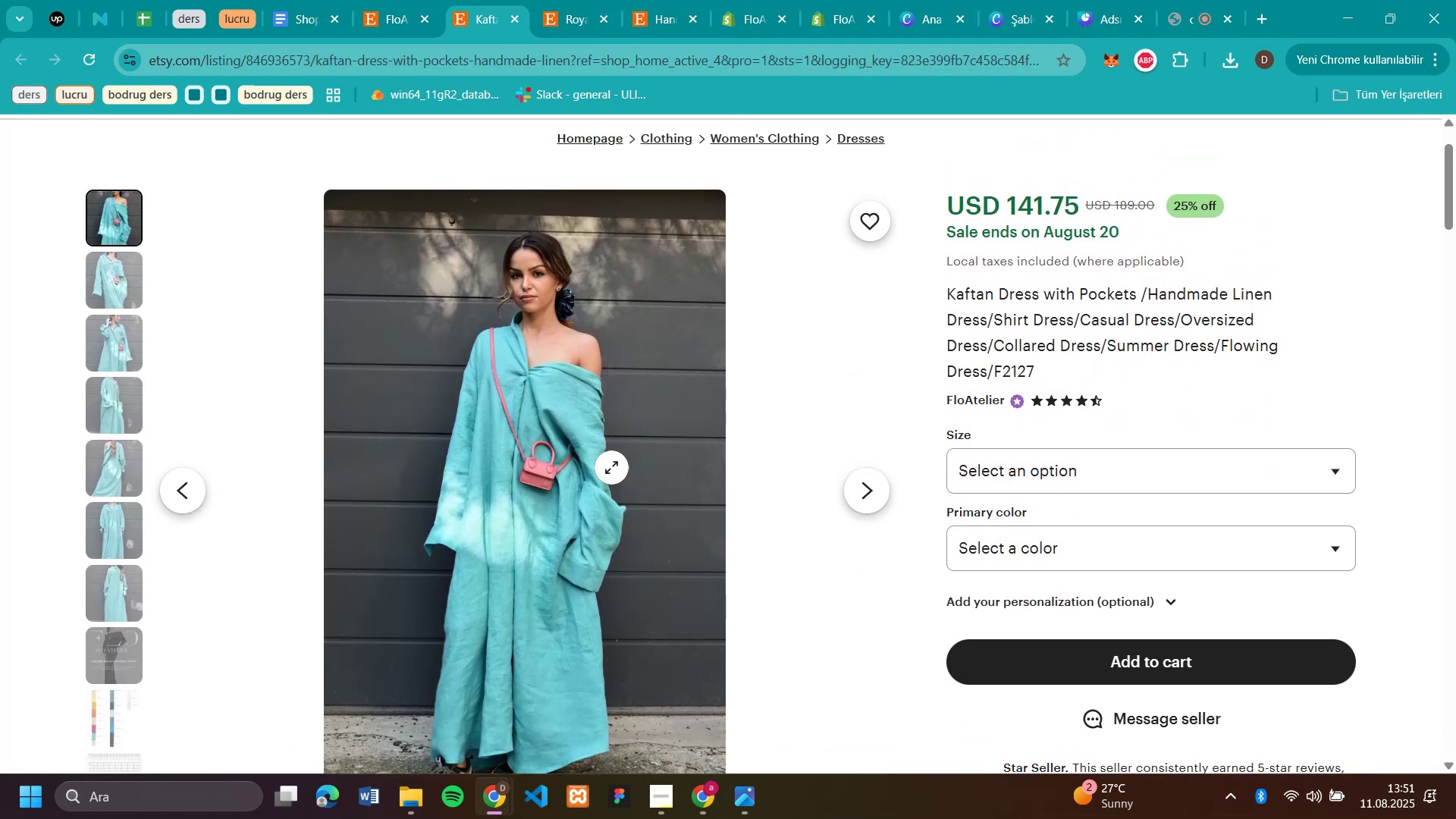 
left_click([109, 347])
 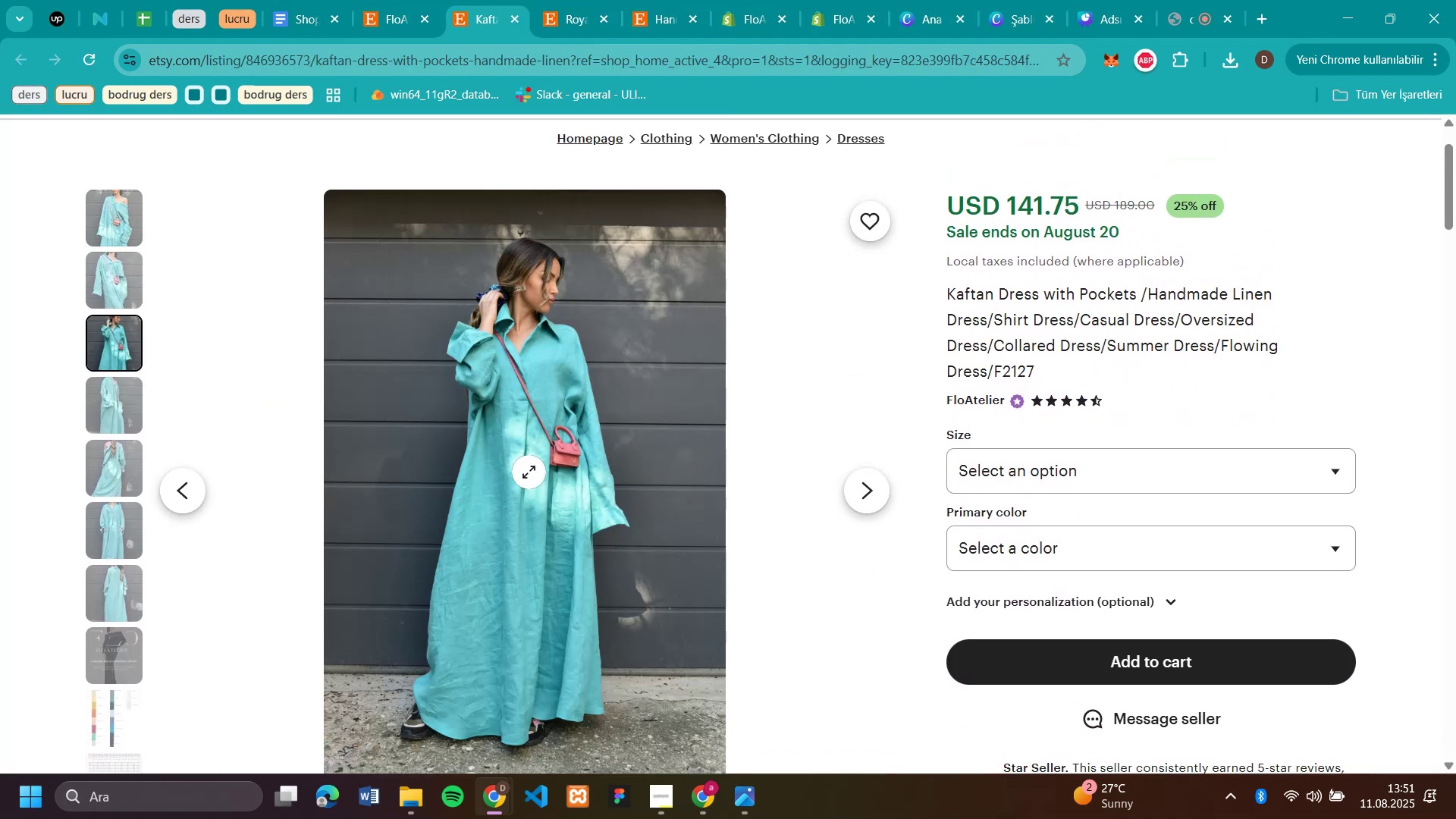 
left_click([626, 519])
 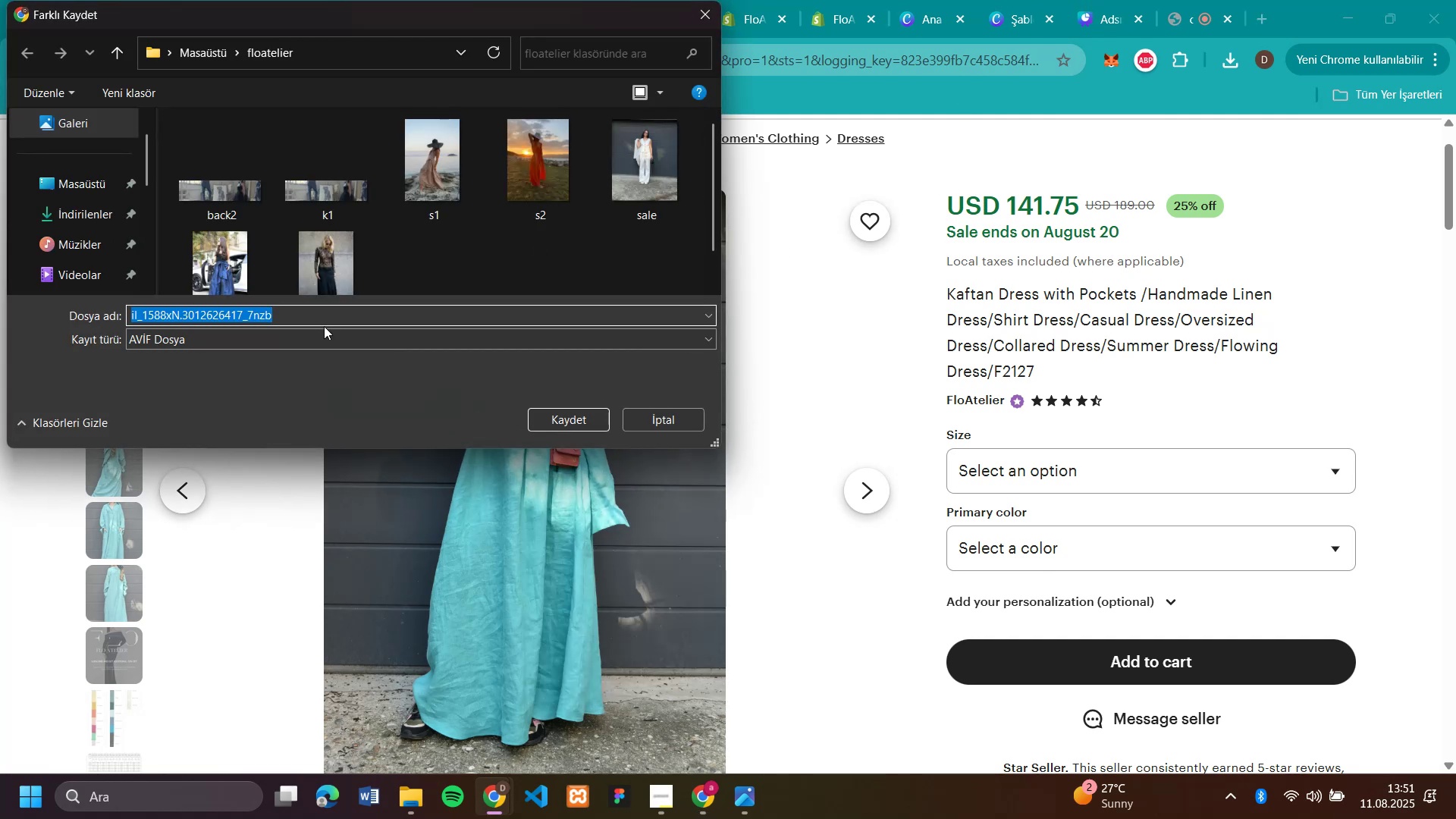 
type(sale3)
 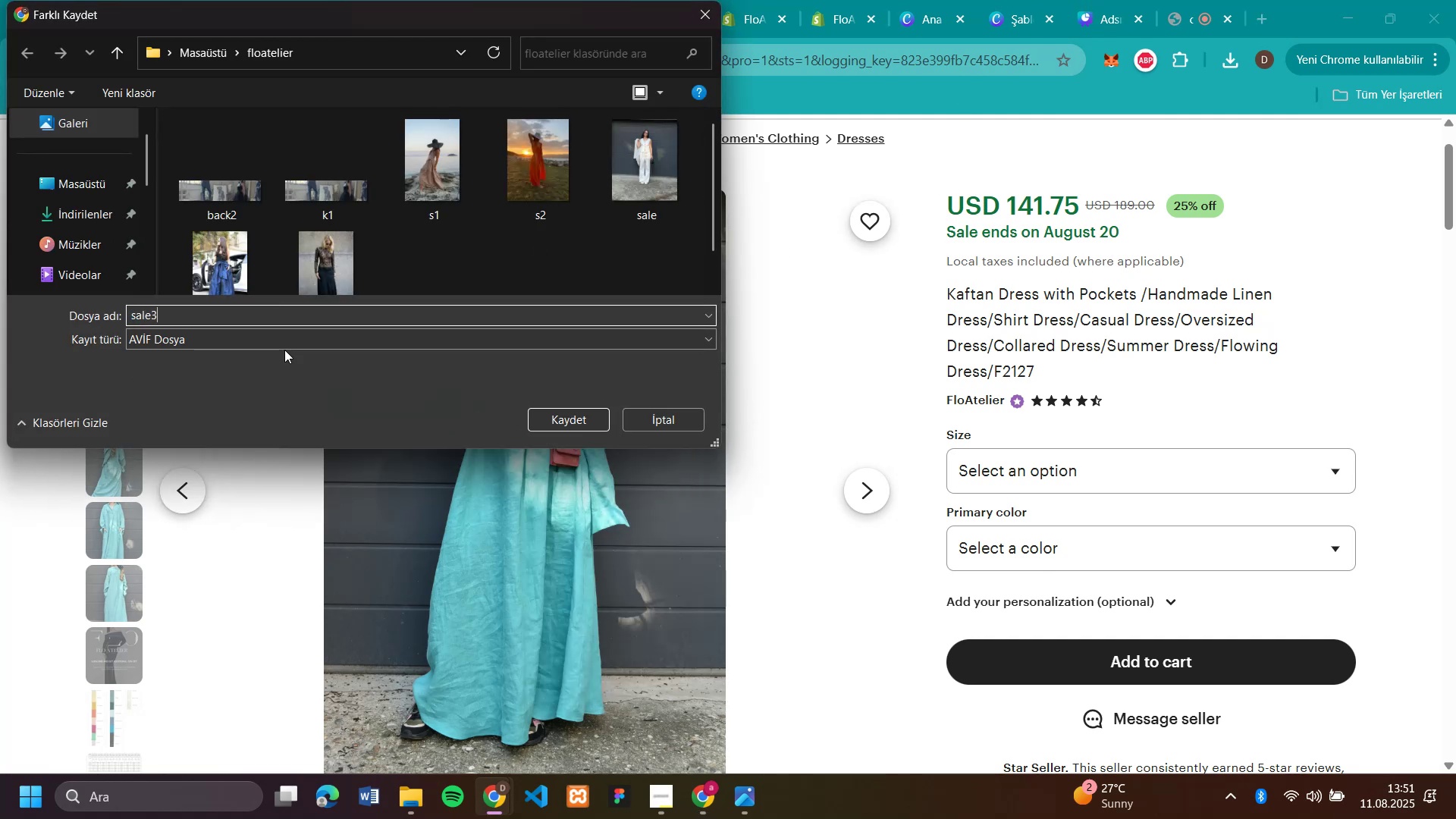 
key(Enter)
 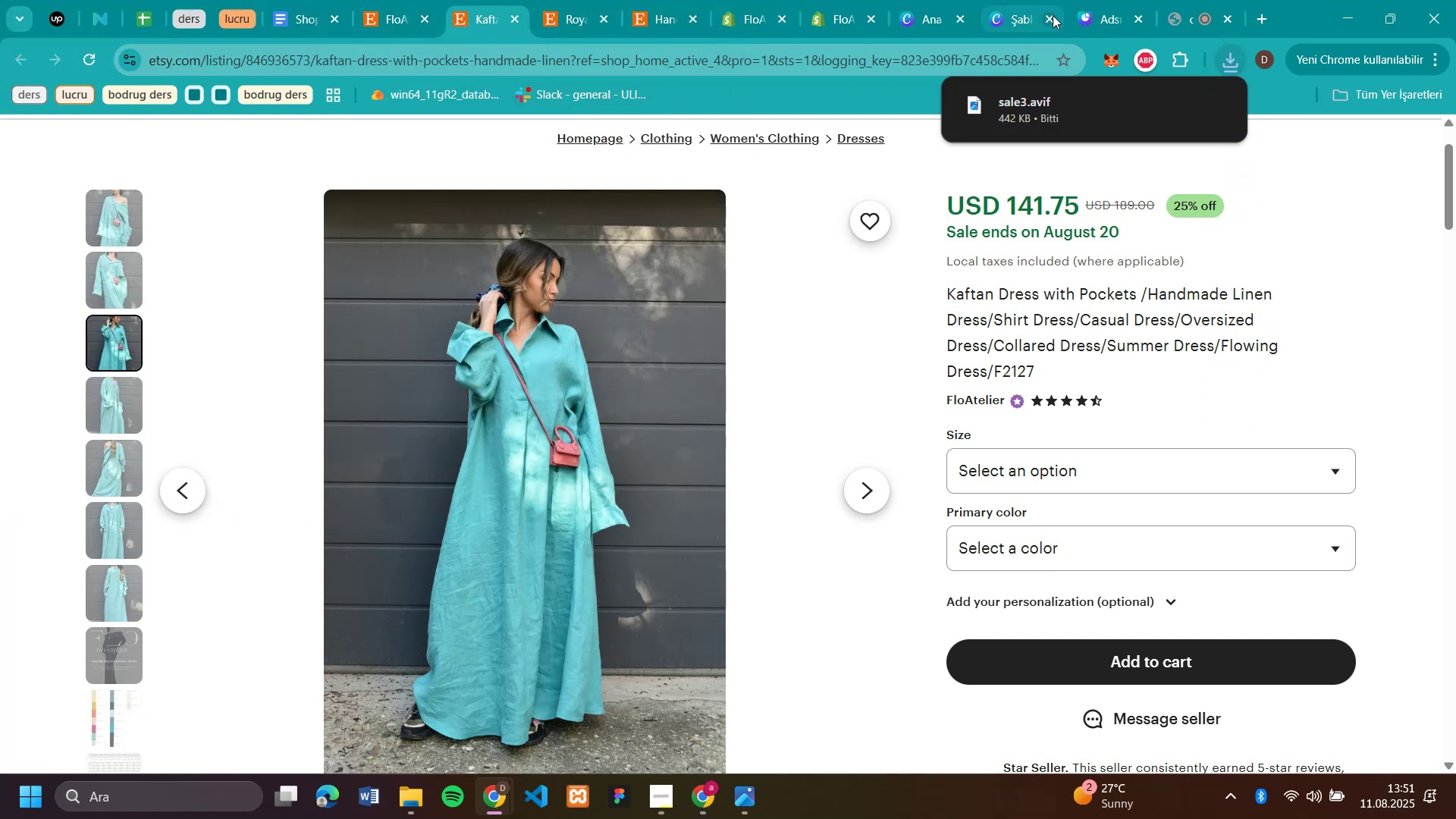 
left_click([1084, 18])
 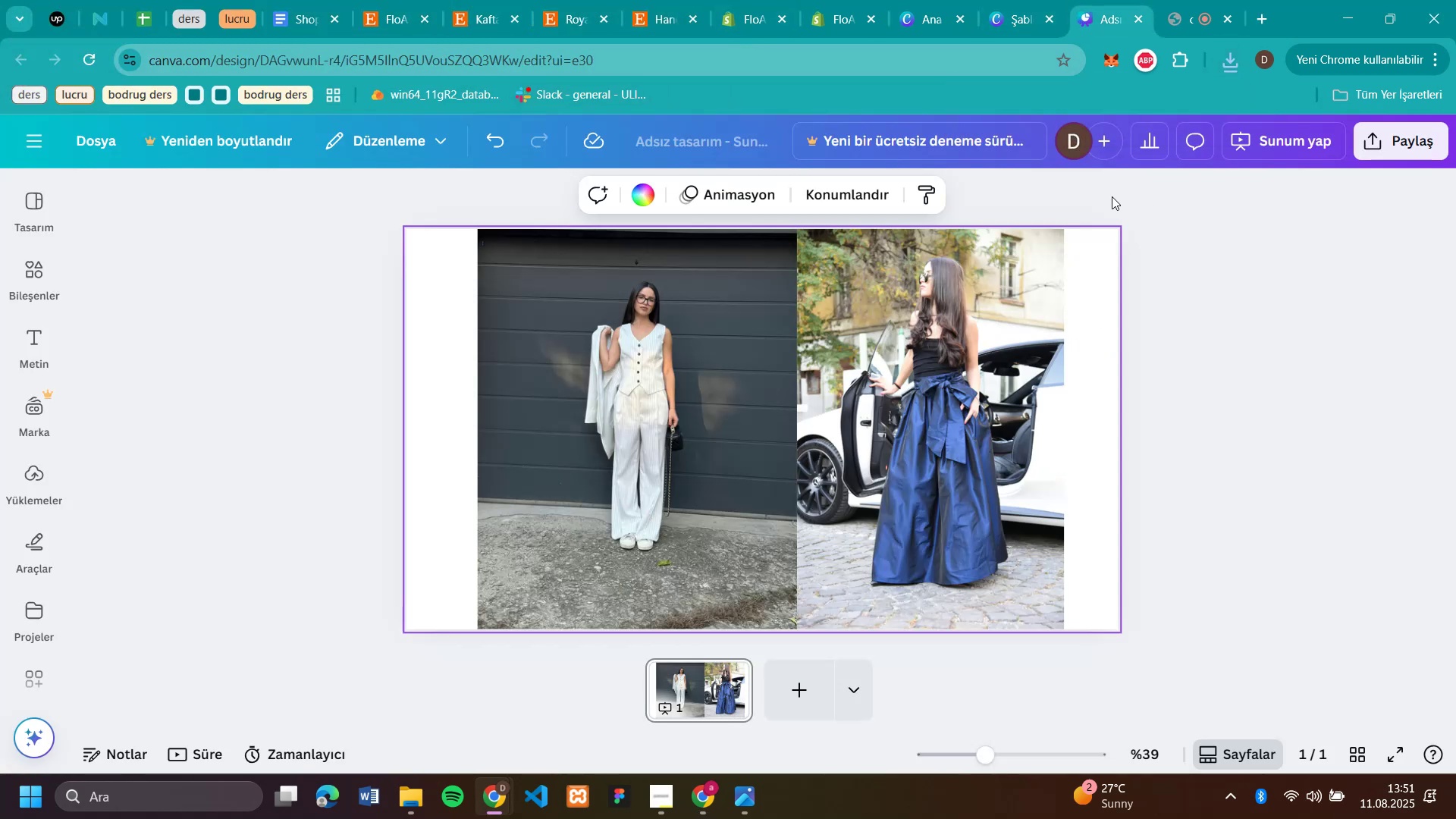 
left_click([1027, 353])
 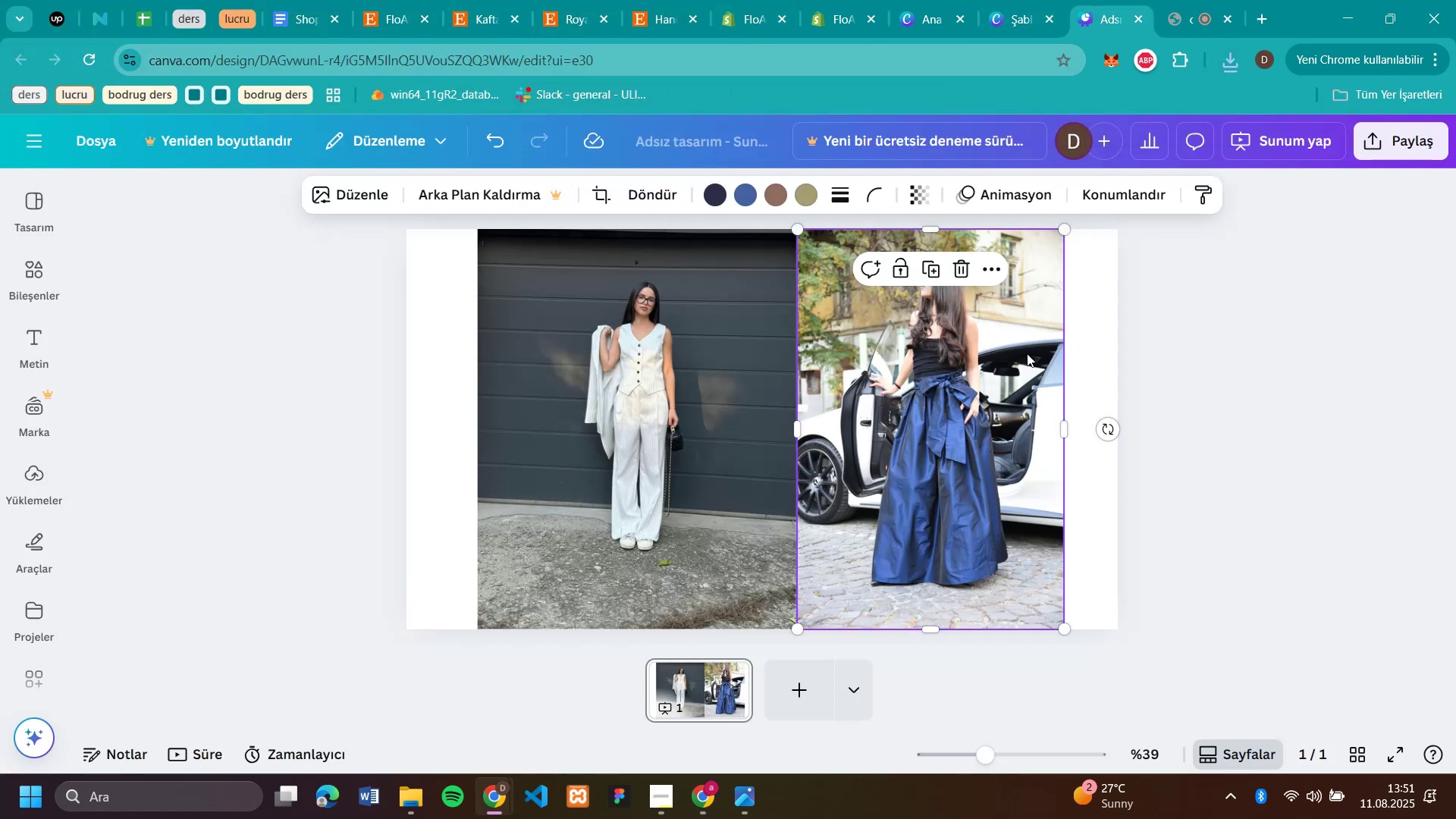 
key(Backspace)
 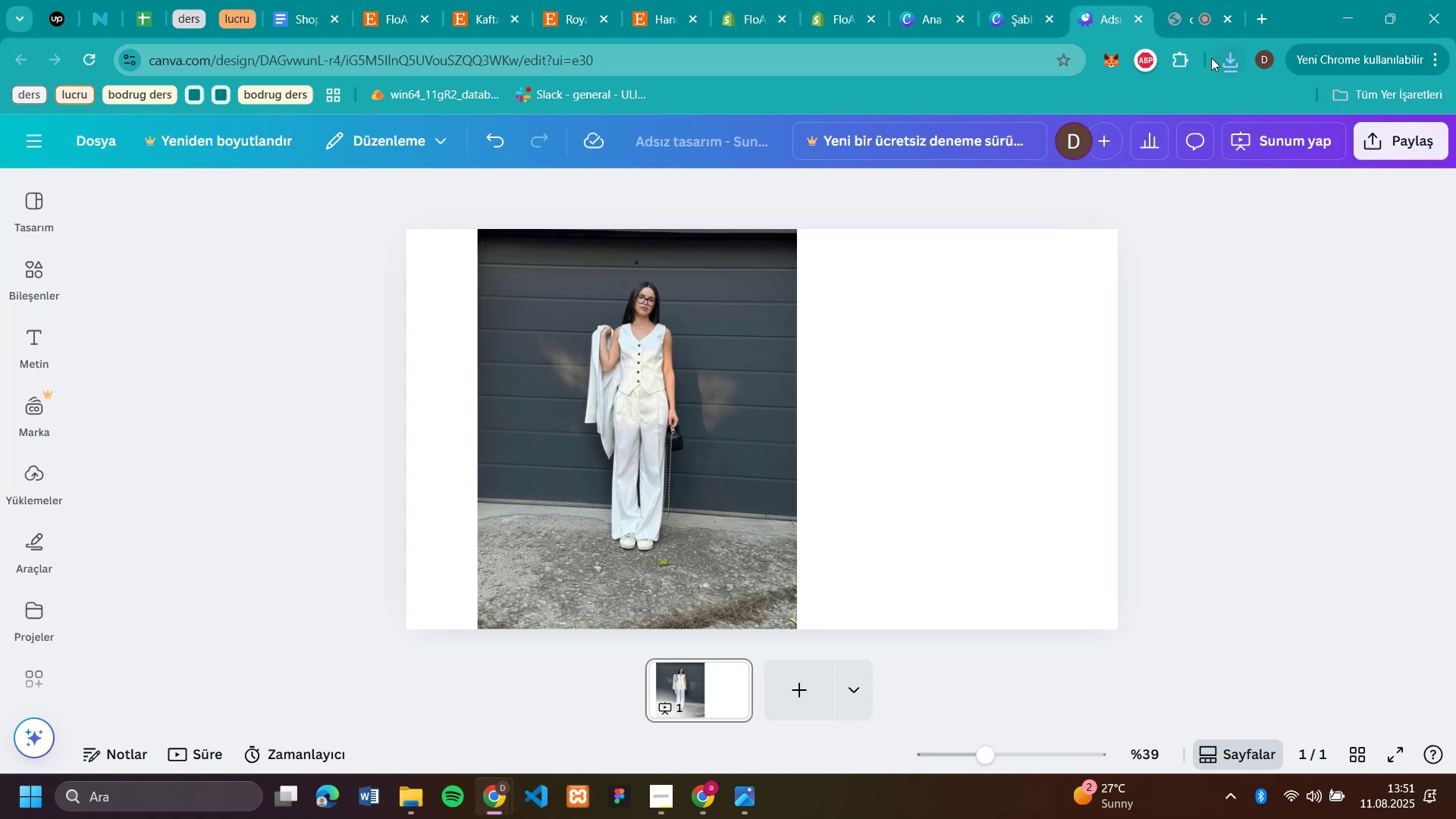 
left_click([1235, 58])
 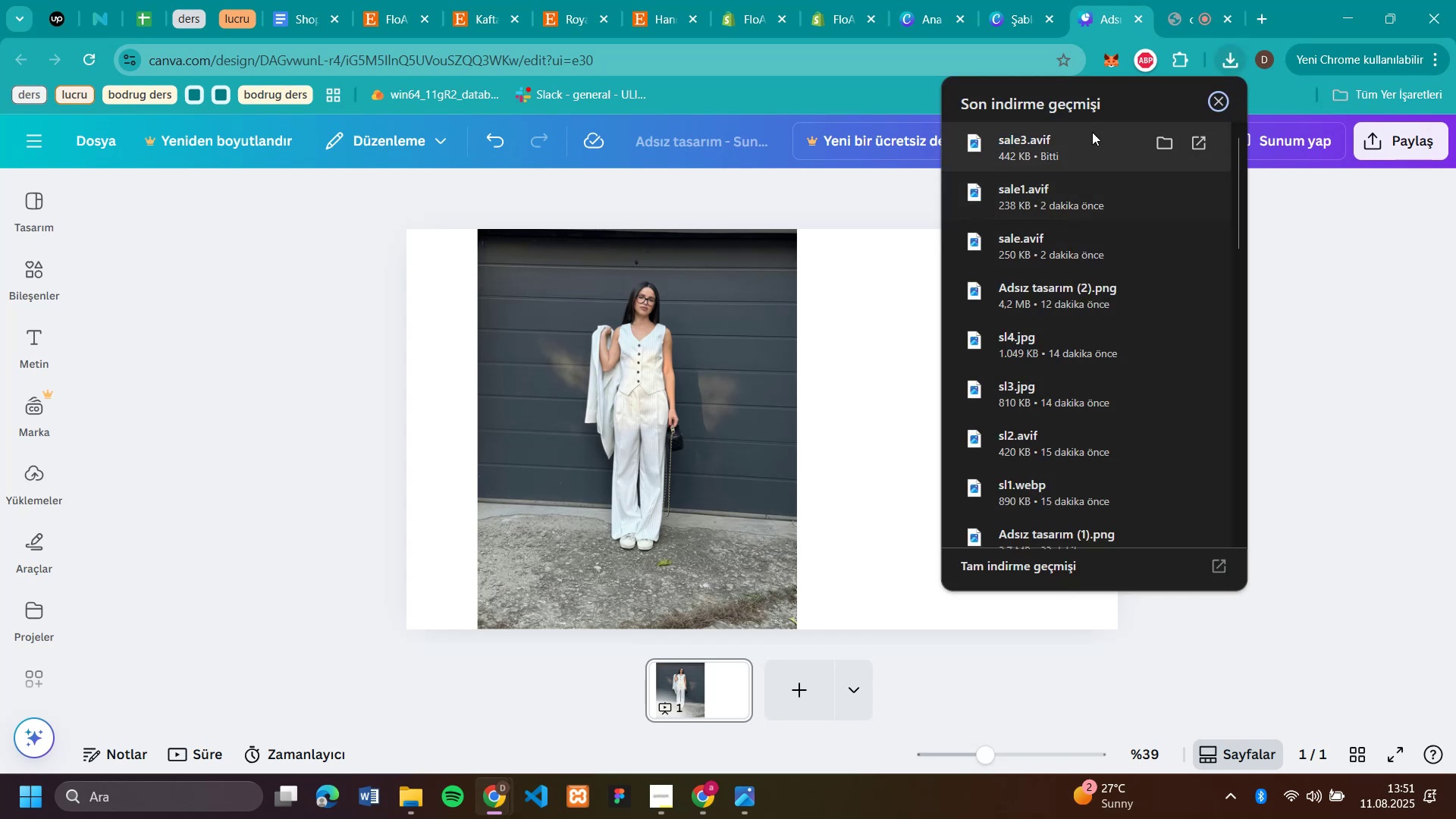 
left_click_drag(start_coordinate=[1078, 143], to_coordinate=[899, 320])
 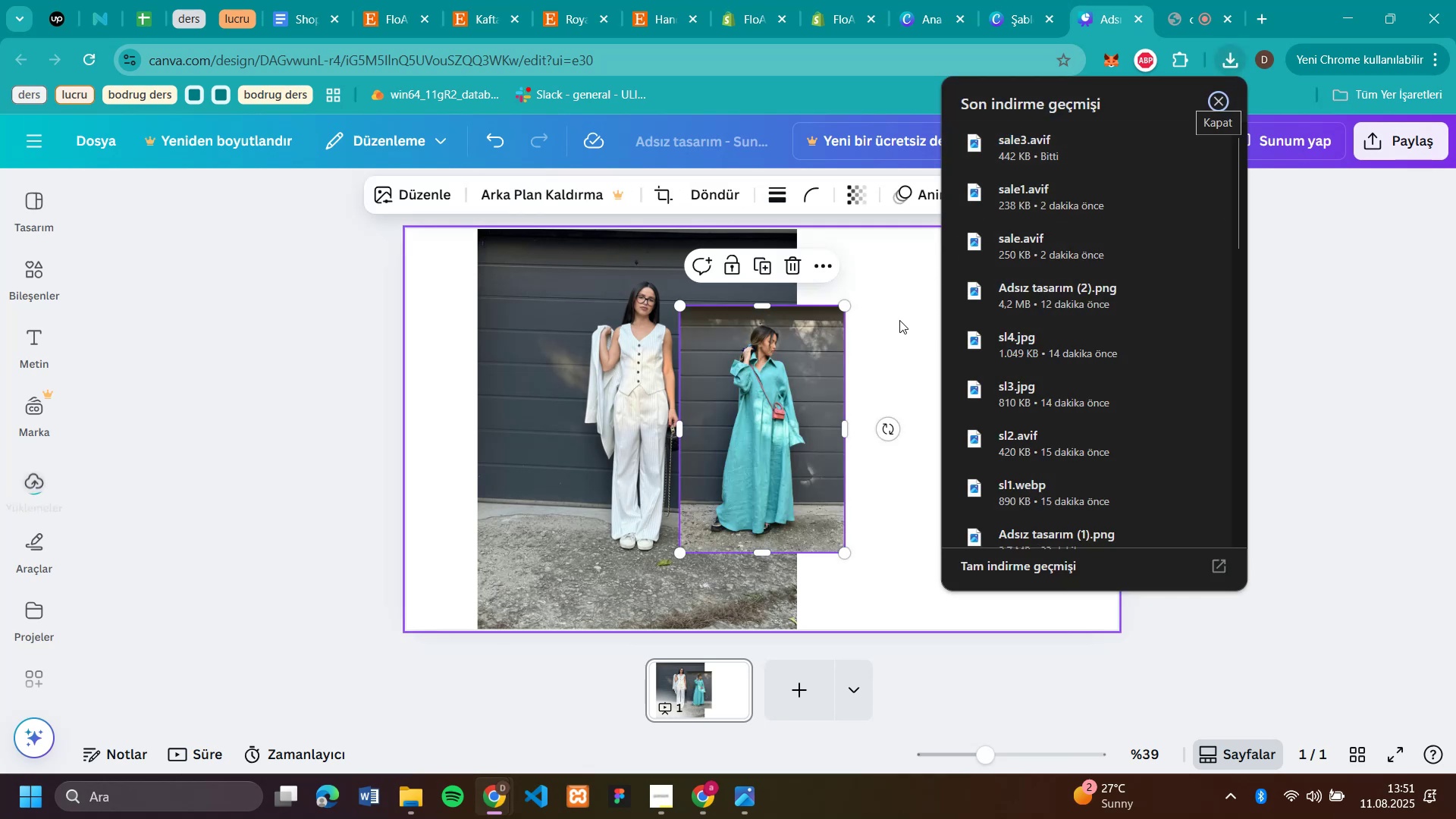 
left_click_drag(start_coordinate=[722, 411], to_coordinate=[843, 336])
 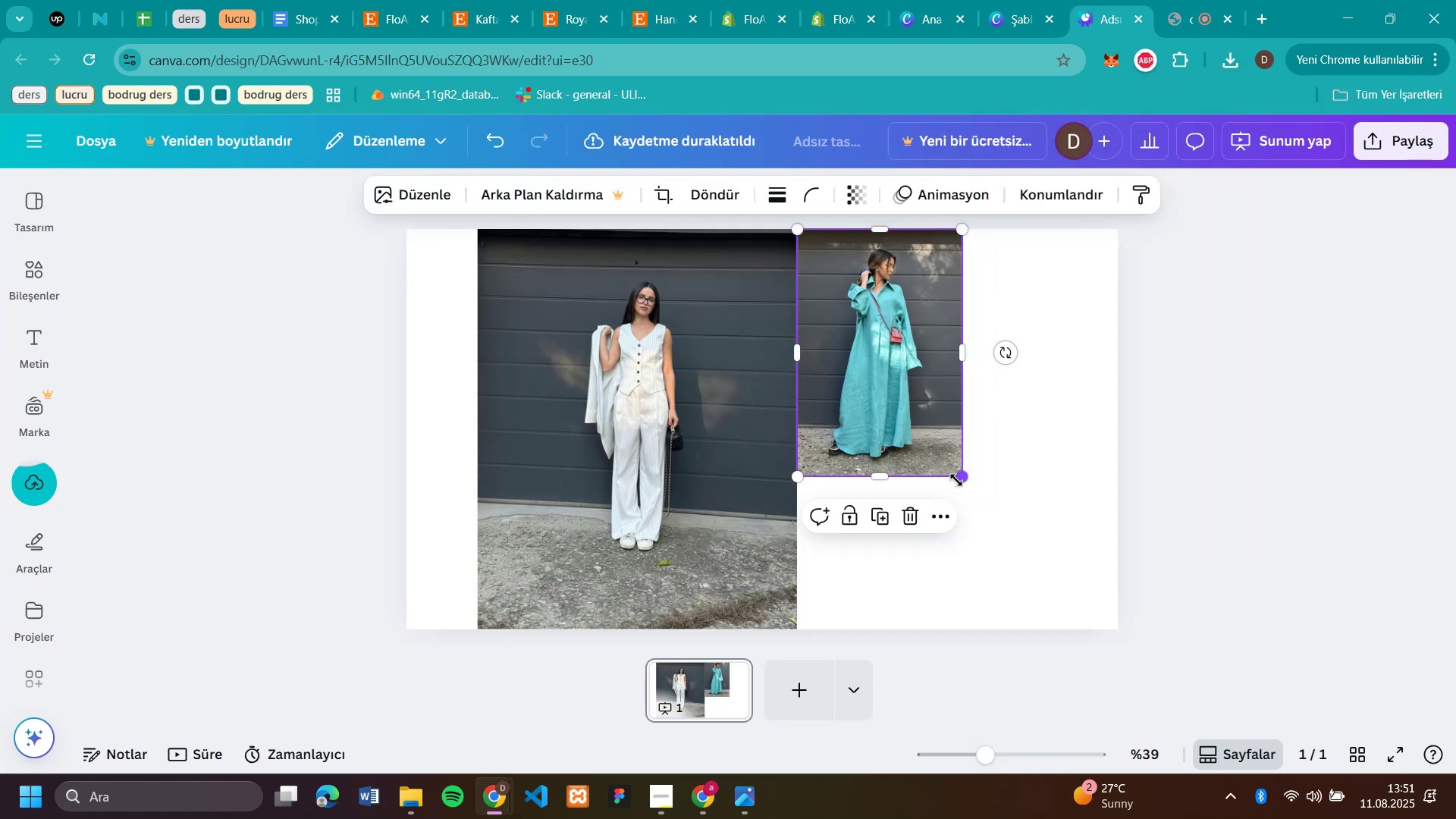 
left_click_drag(start_coordinate=[958, 479], to_coordinate=[1014, 601])
 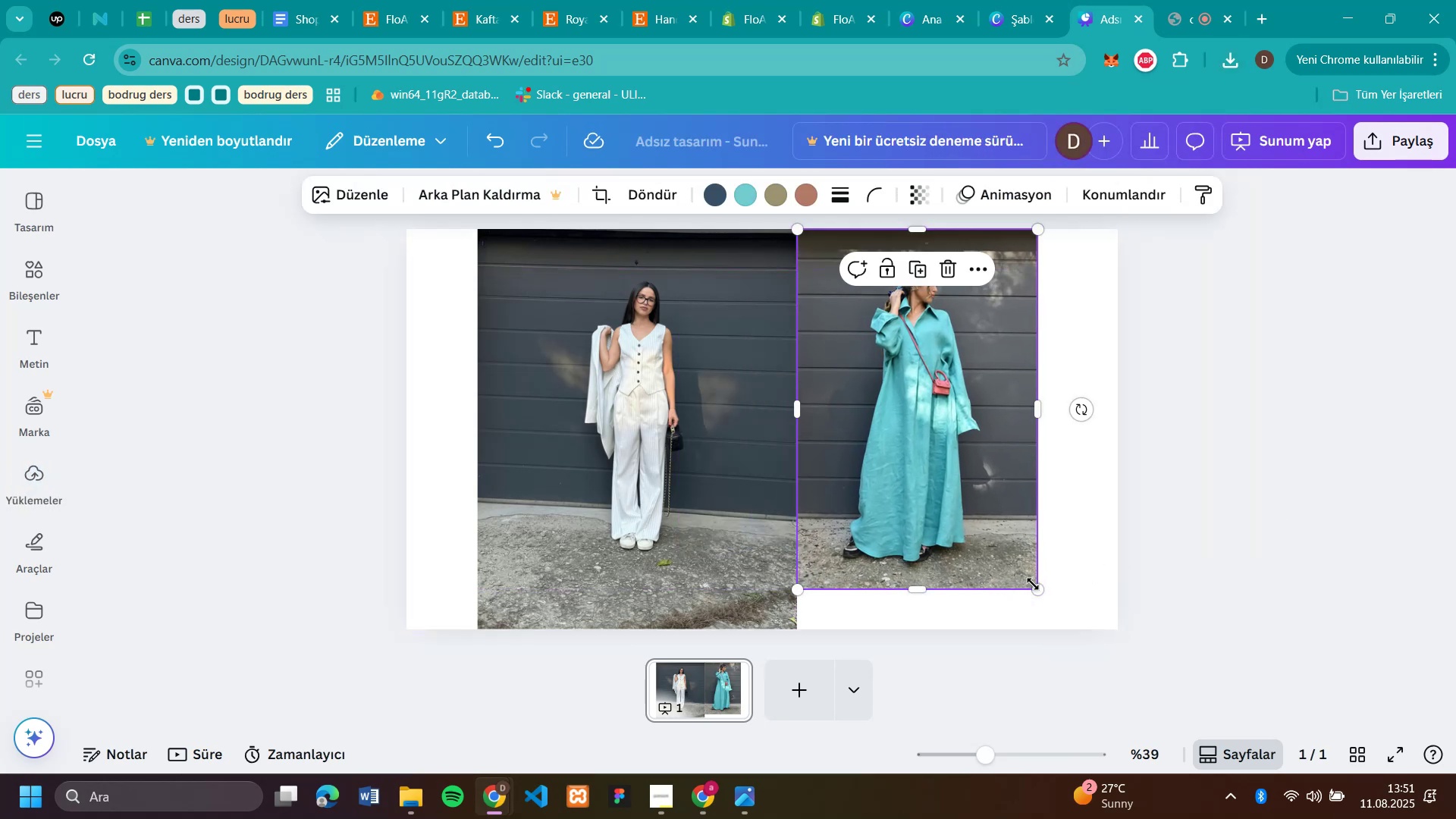 
left_click_drag(start_coordinate=[1040, 595], to_coordinate=[1062, 632])
 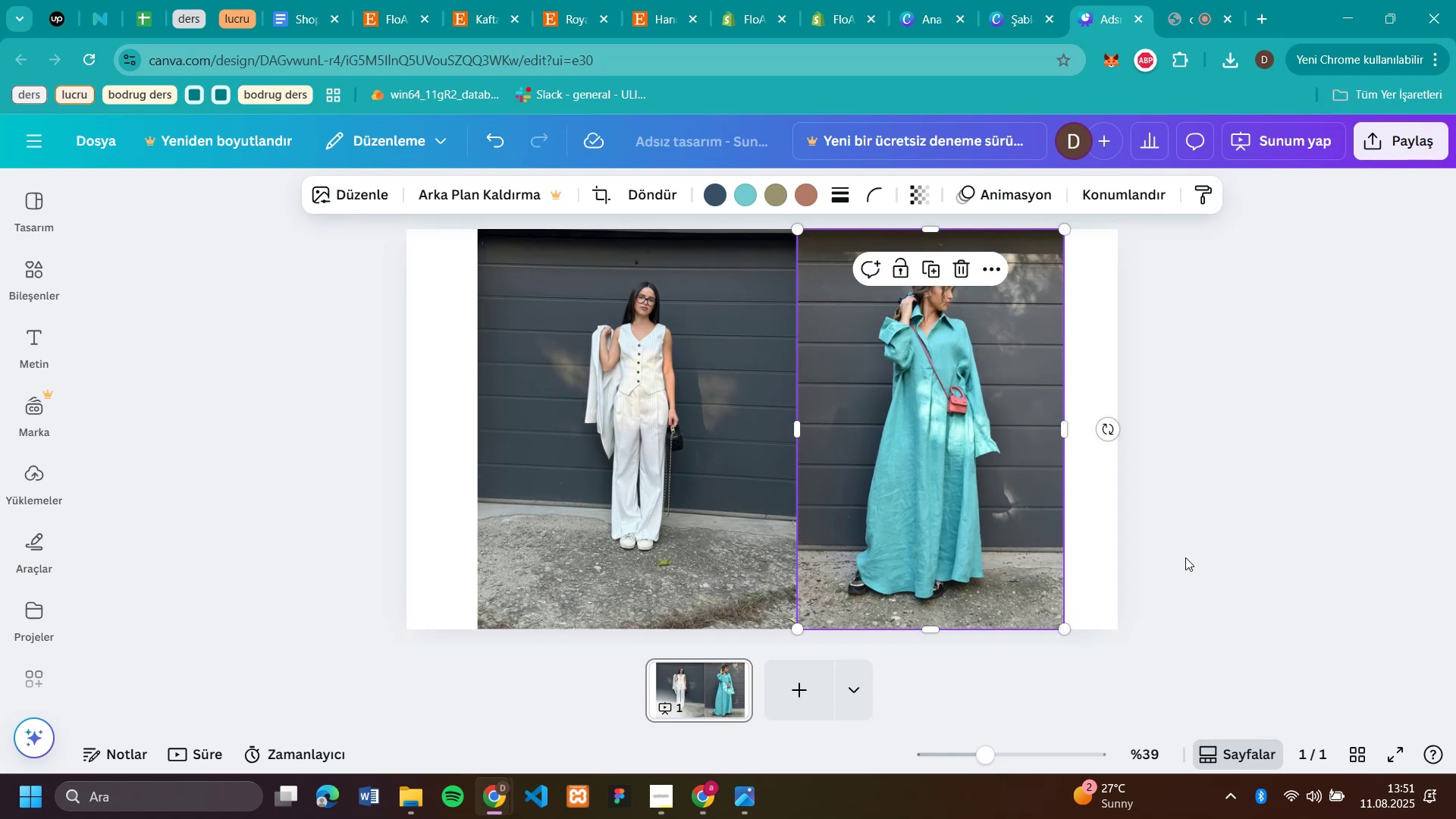 
left_click([1326, 557])
 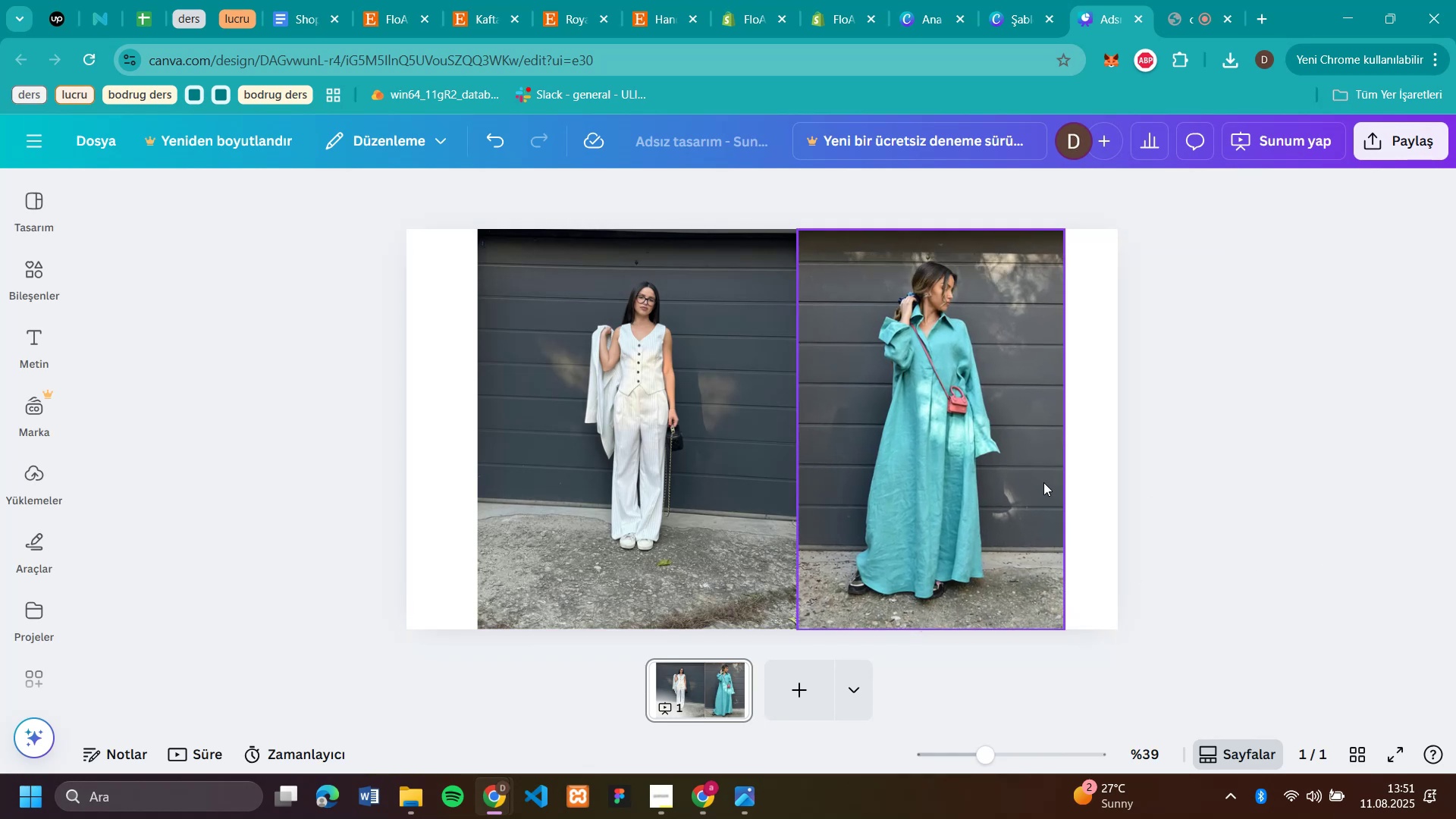 
left_click([932, 471])
 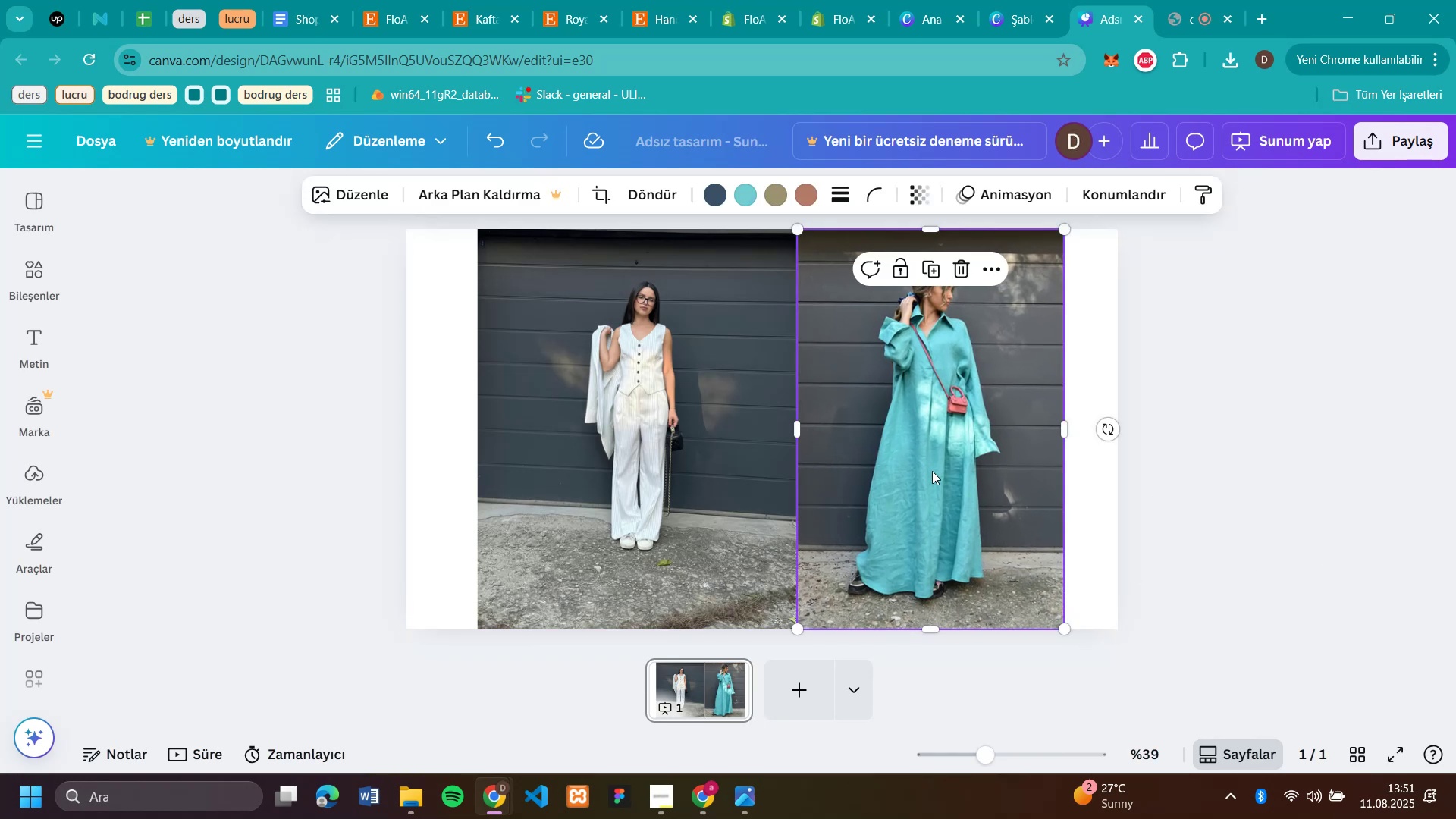 
key(Backspace)
 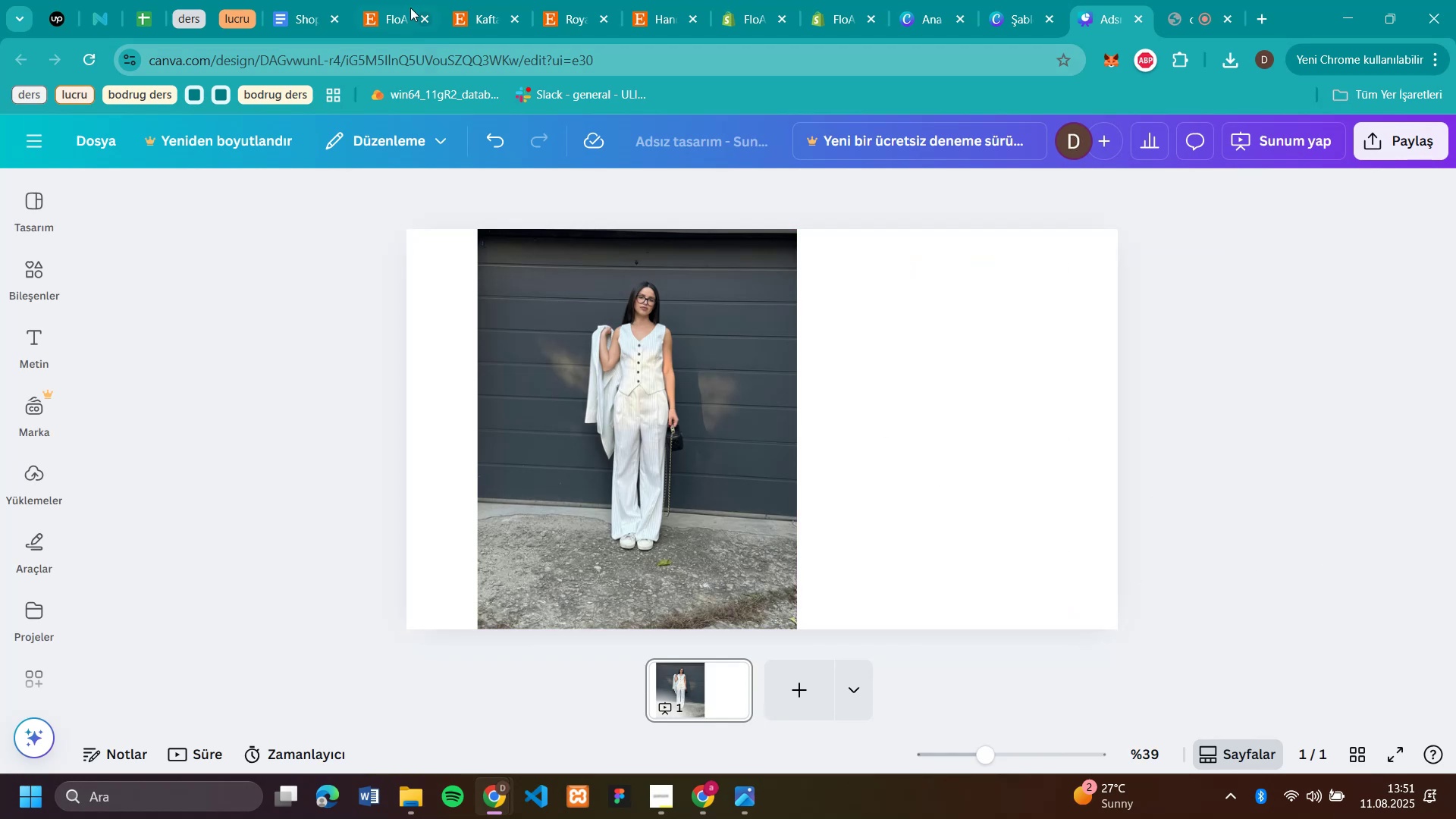 
left_click([400, 14])
 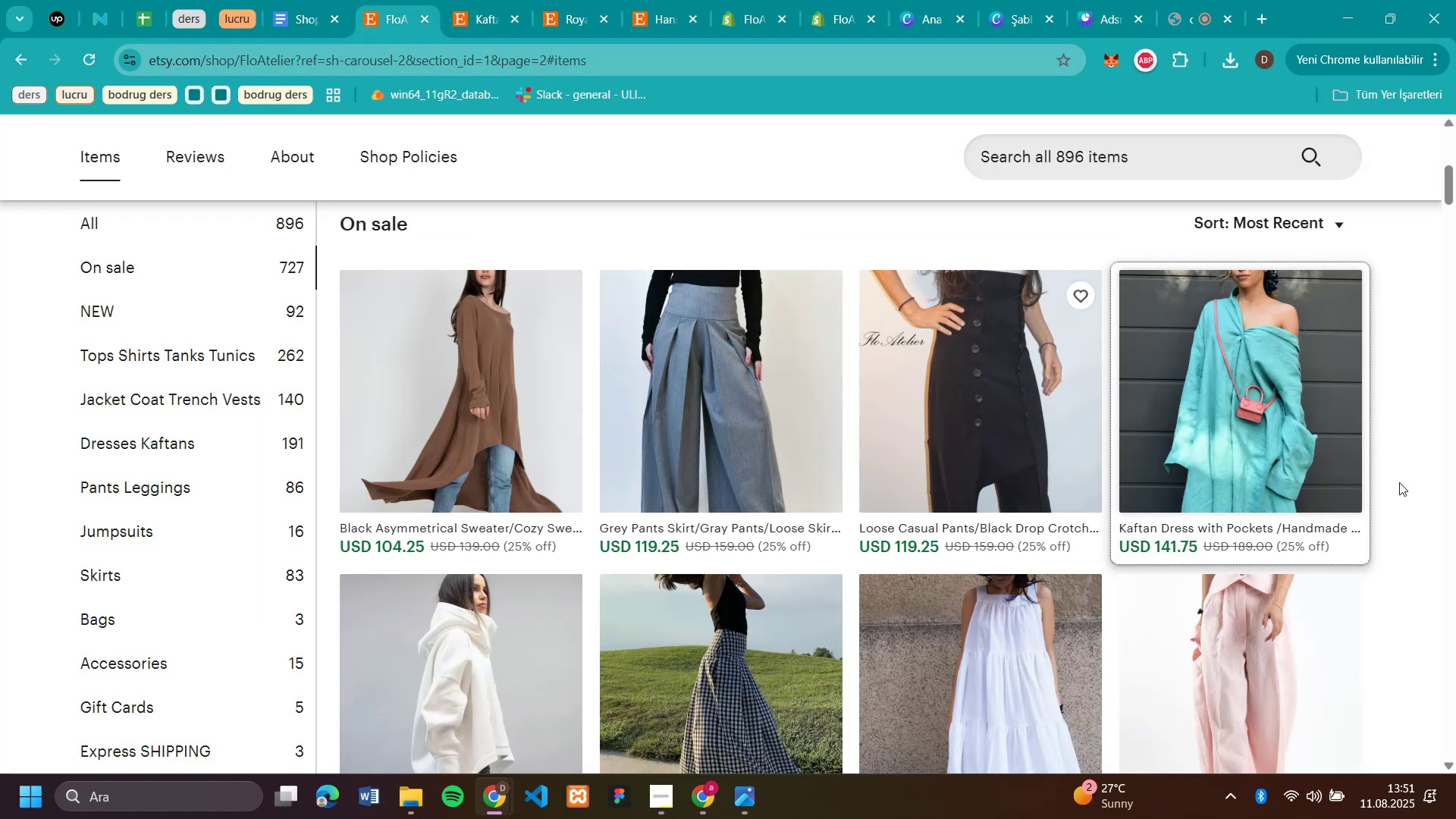 
scroll: coordinate [1448, 537], scroll_direction: down, amount: 2.0
 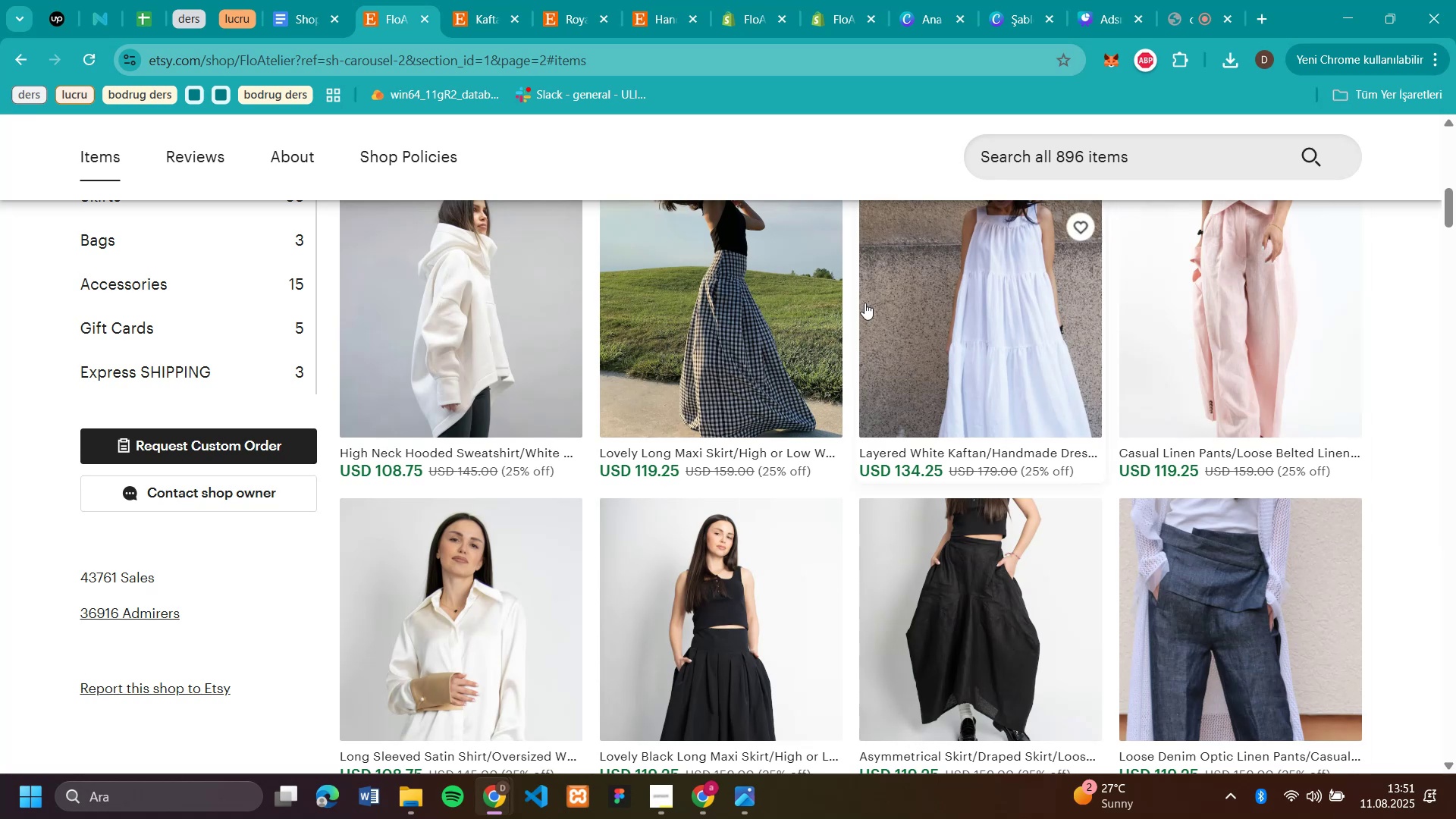 
left_click([767, 296])
 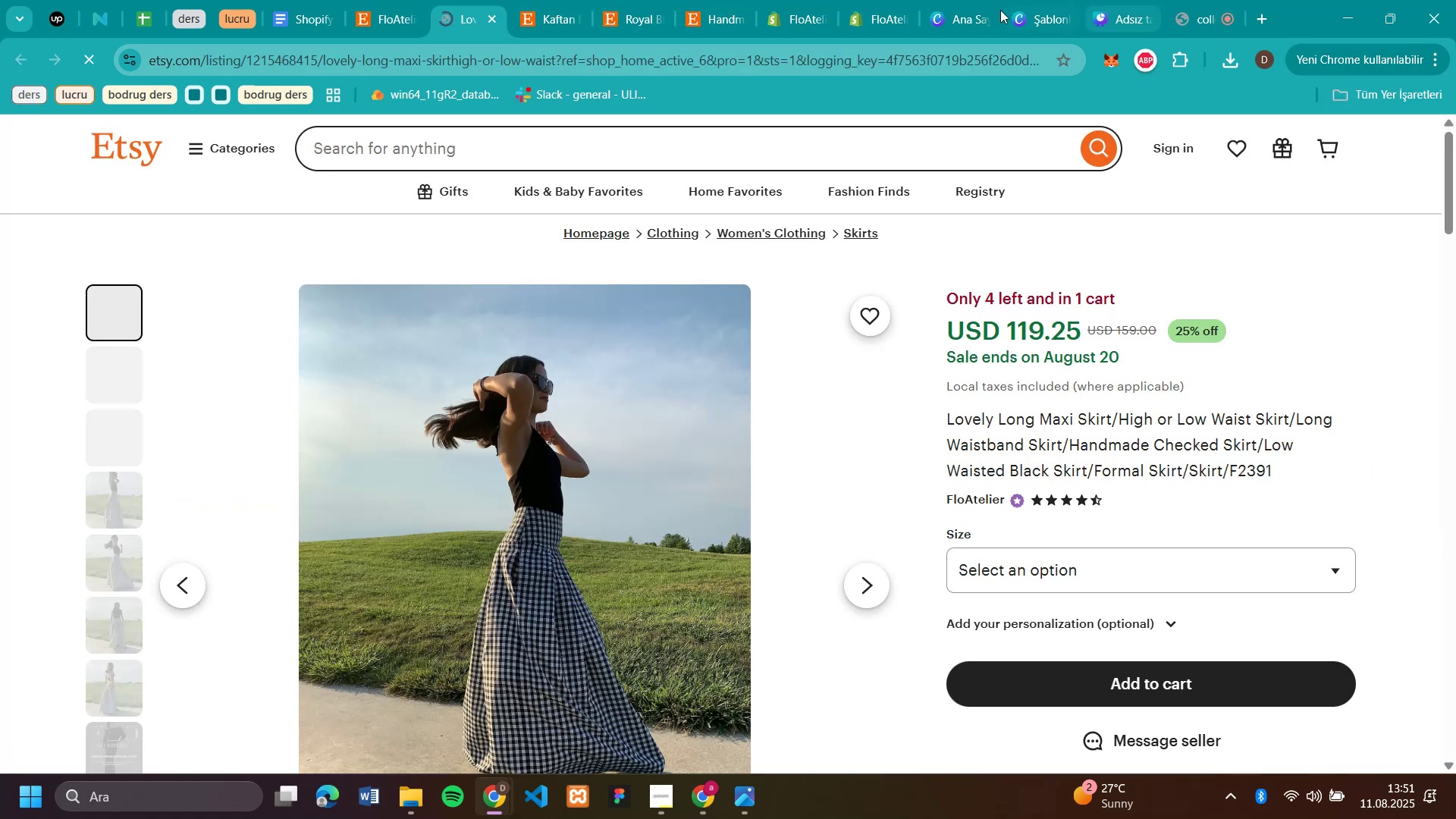 
left_click([1107, 12])
 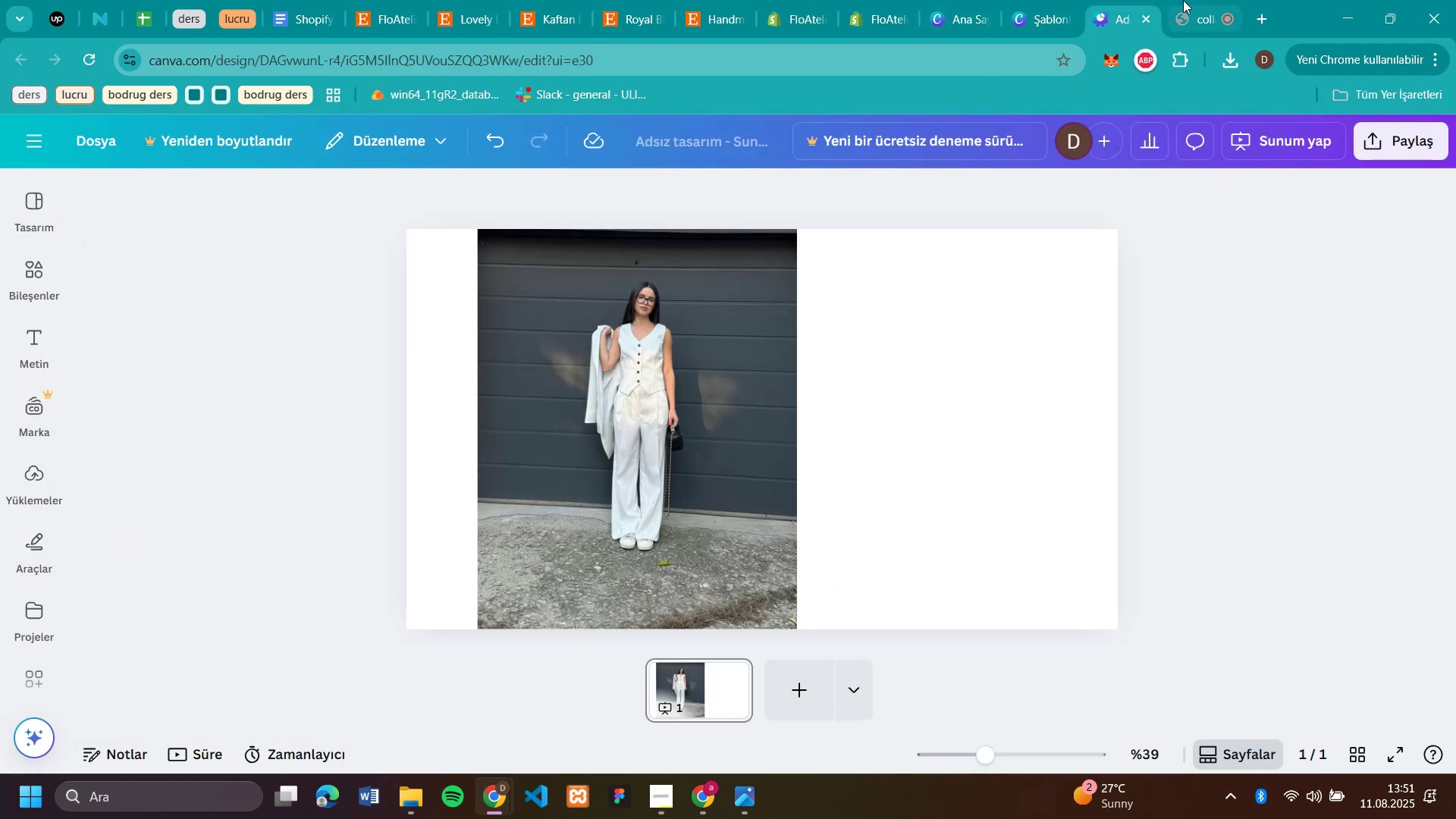 
wait(8.44)
 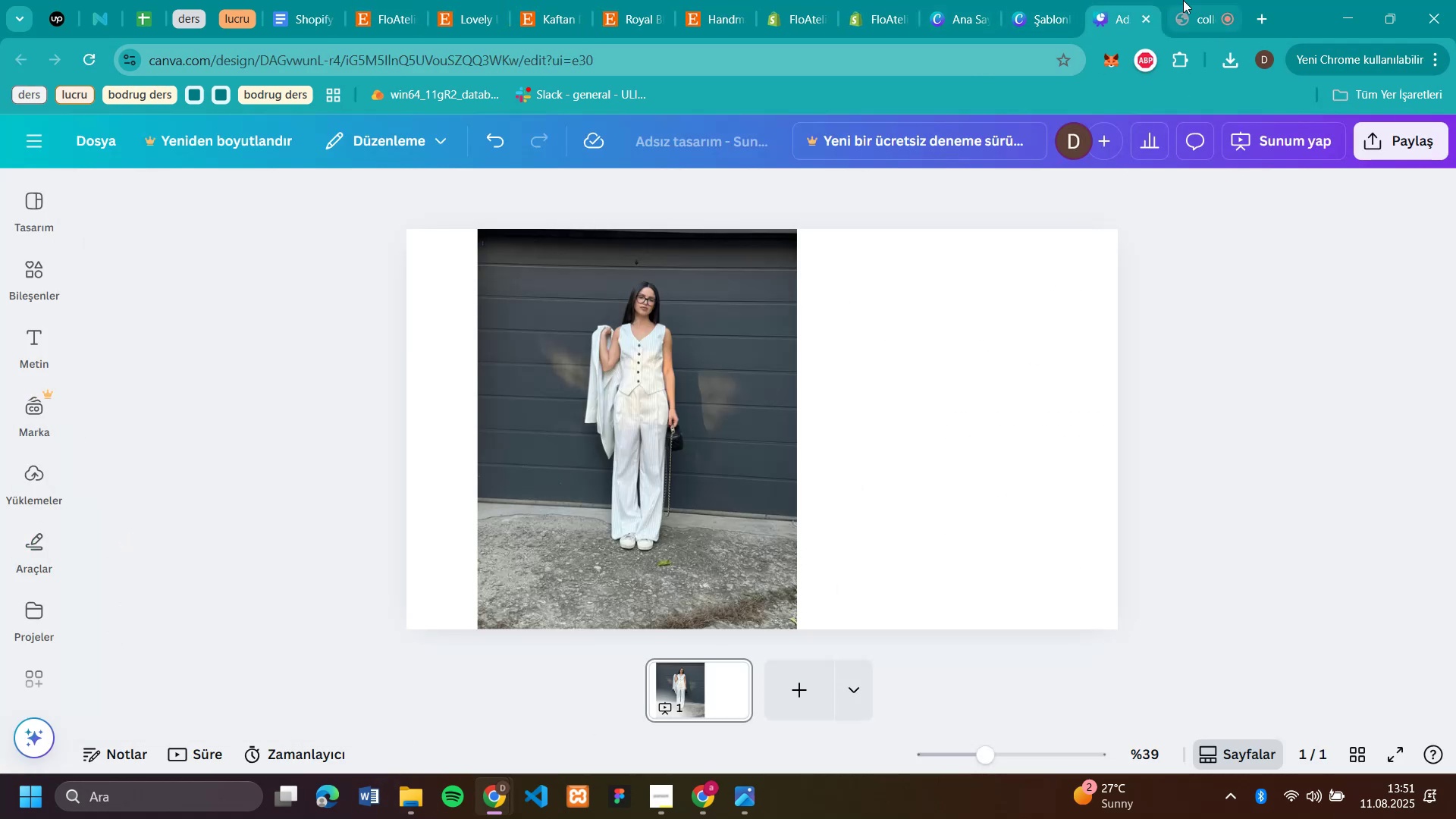 
left_click([22, 438])
 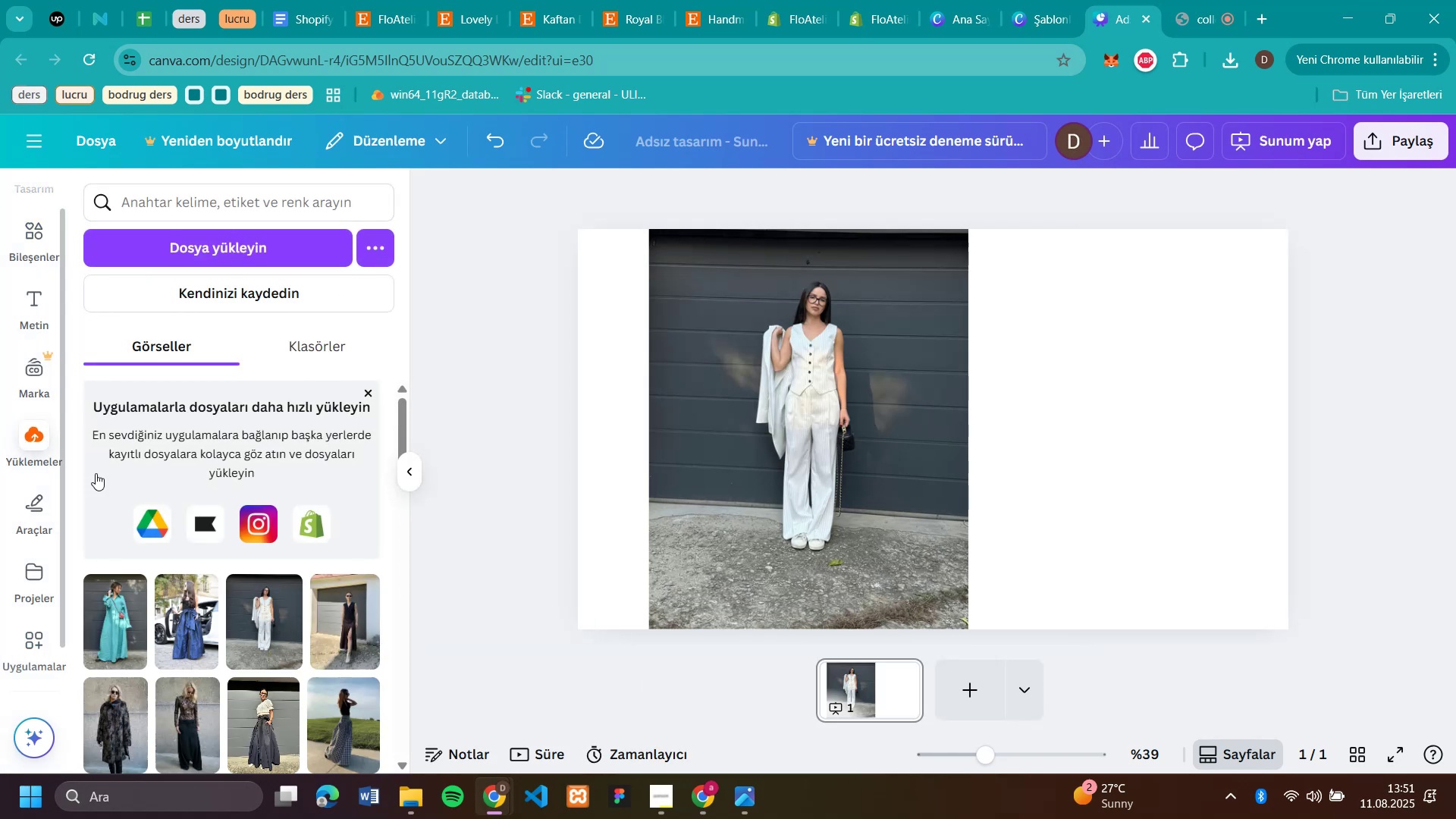 
scroll: coordinate [228, 528], scroll_direction: down, amount: 2.0
 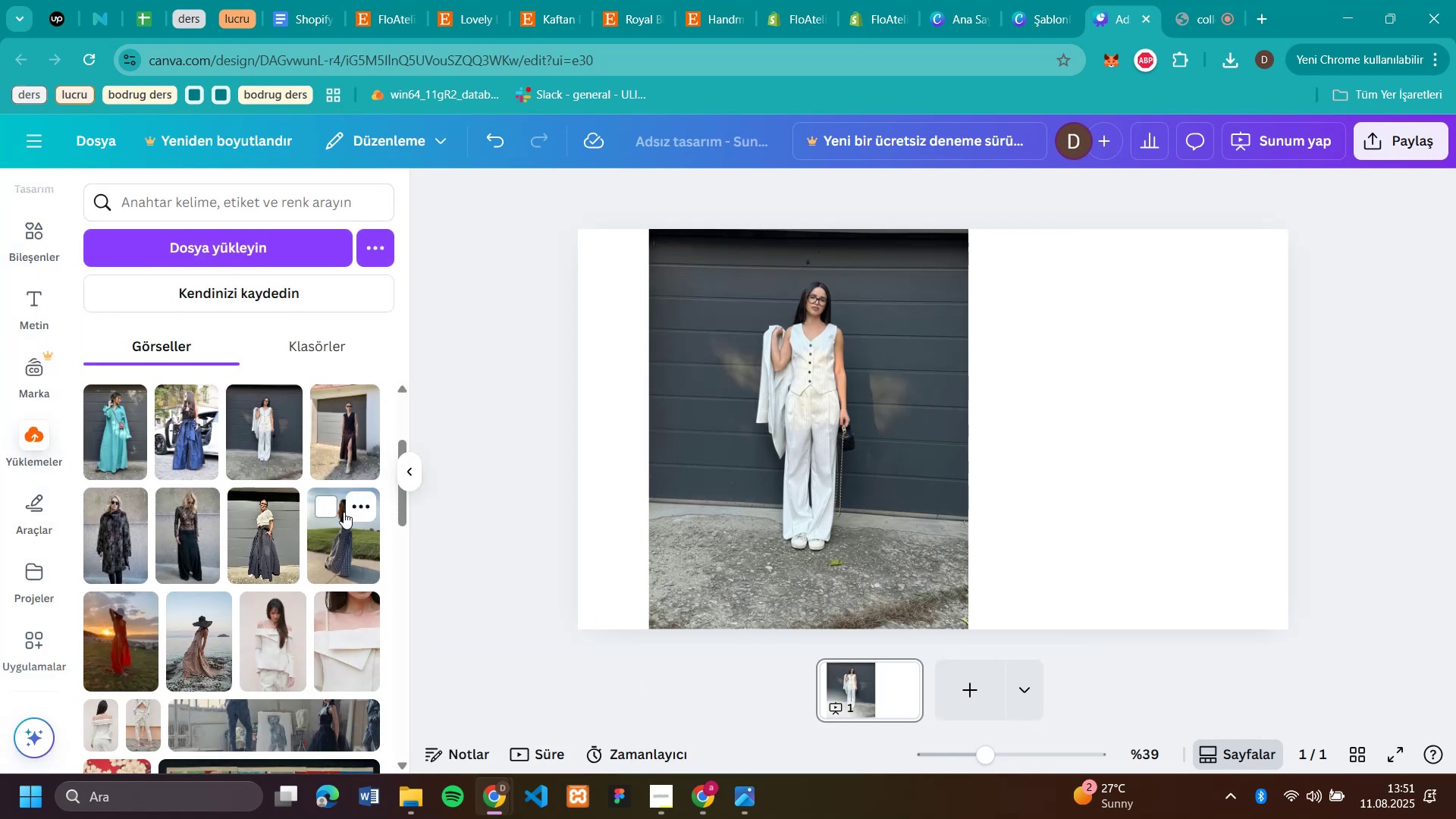 
left_click_drag(start_coordinate=[344, 547], to_coordinate=[1007, 288])
 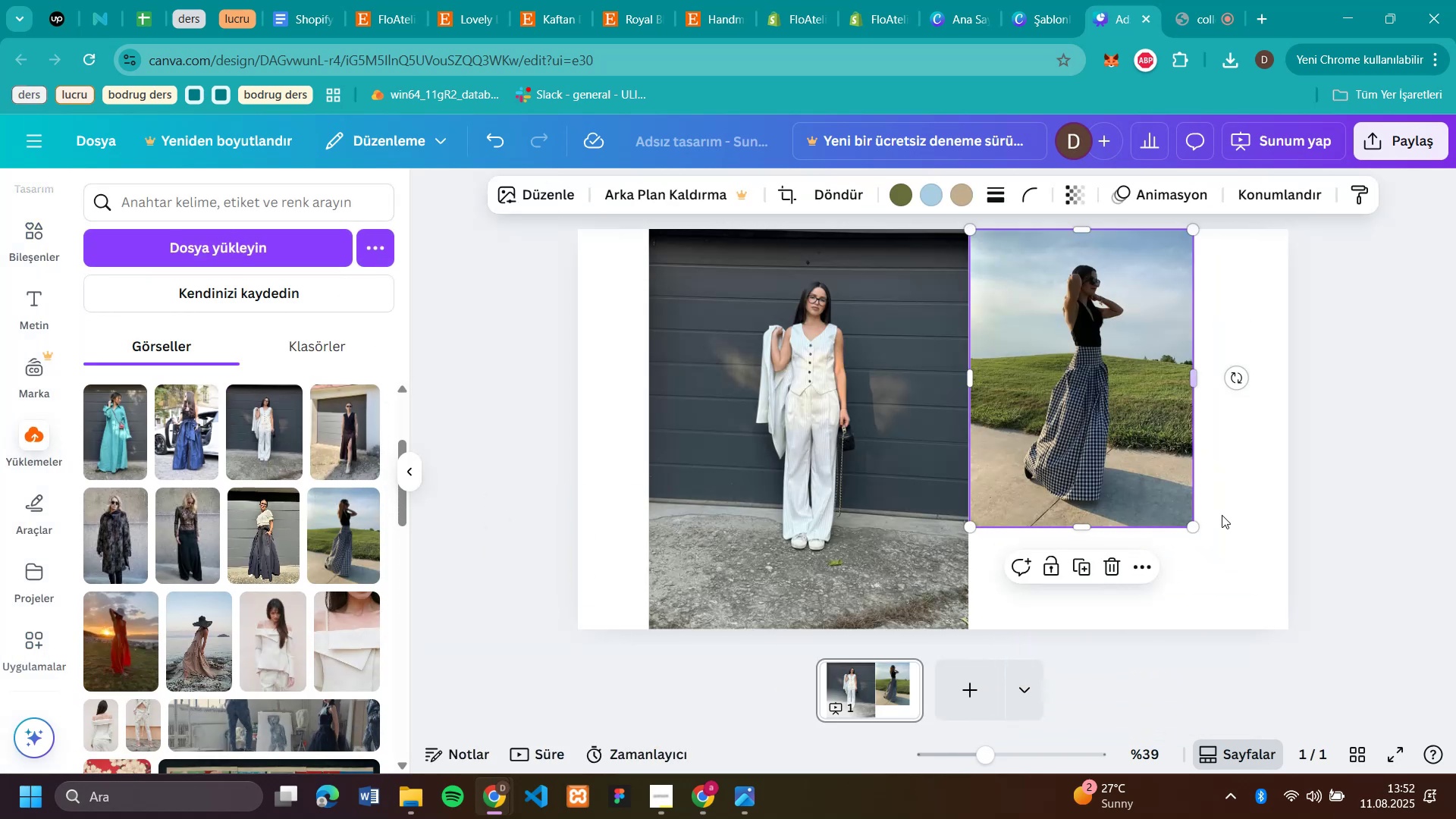 
left_click_drag(start_coordinate=[1128, 419], to_coordinate=[1120, 420])
 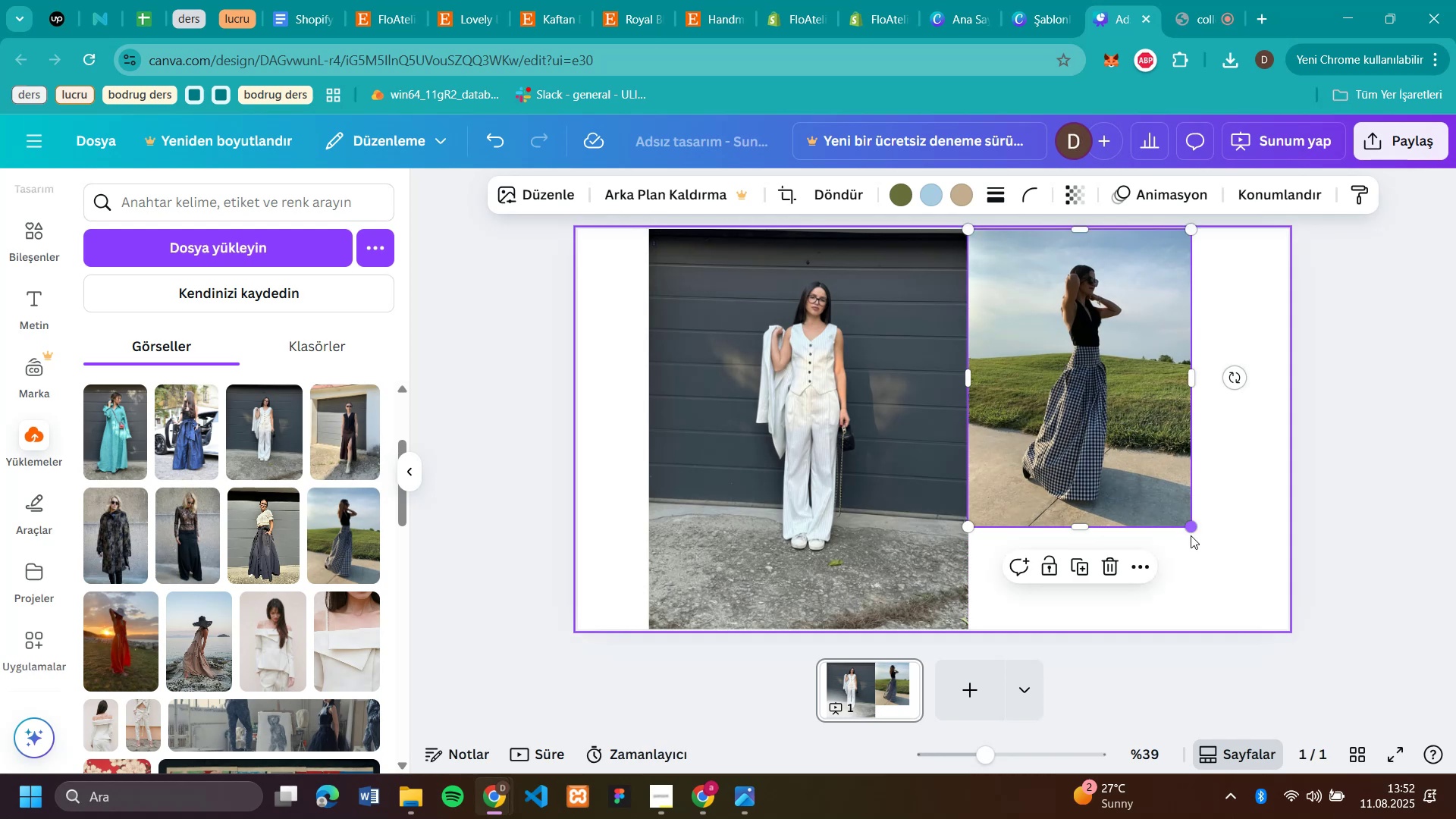 
left_click_drag(start_coordinate=[1192, 526], to_coordinate=[1258, 633])
 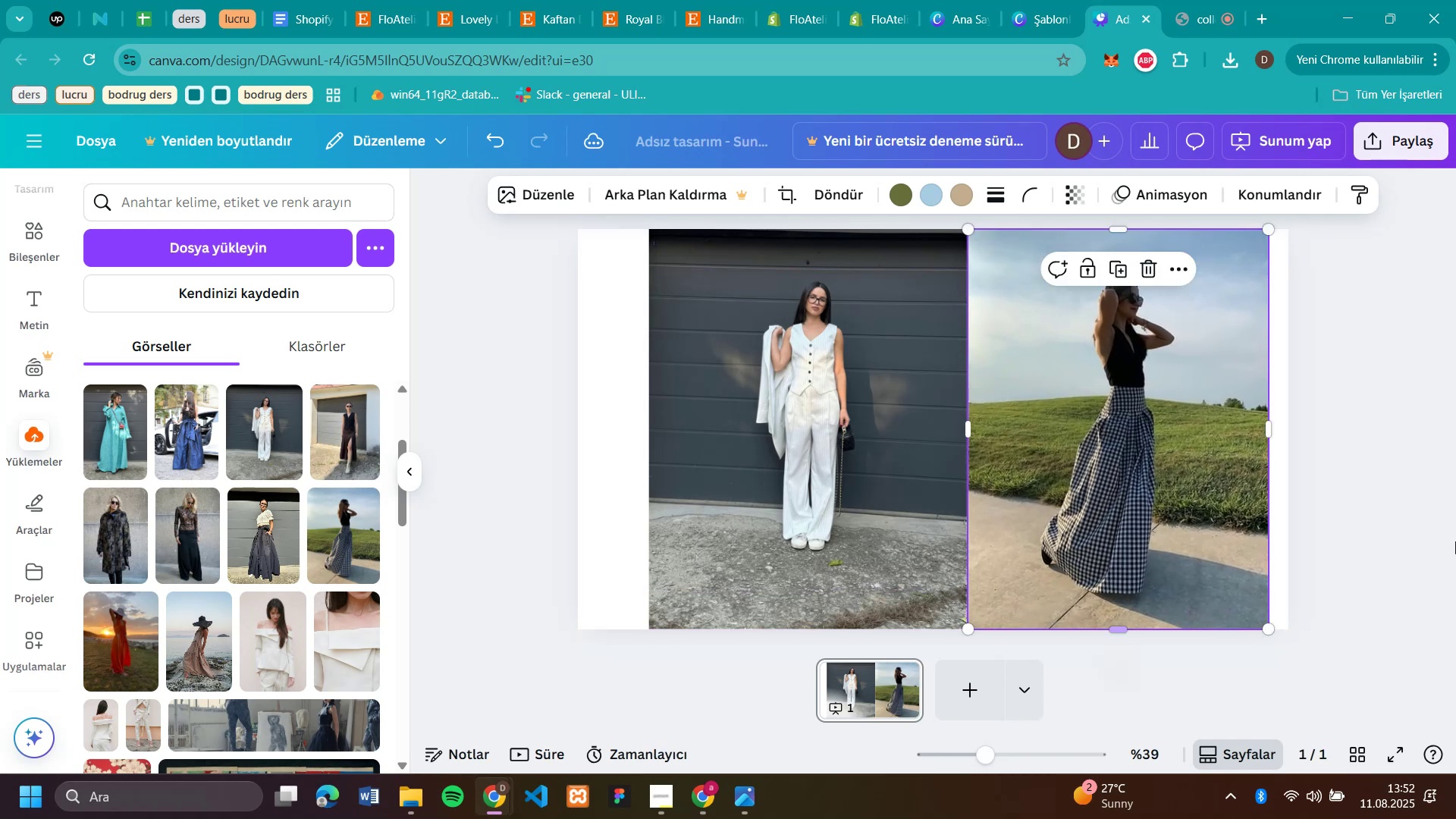 
left_click([1455, 530])
 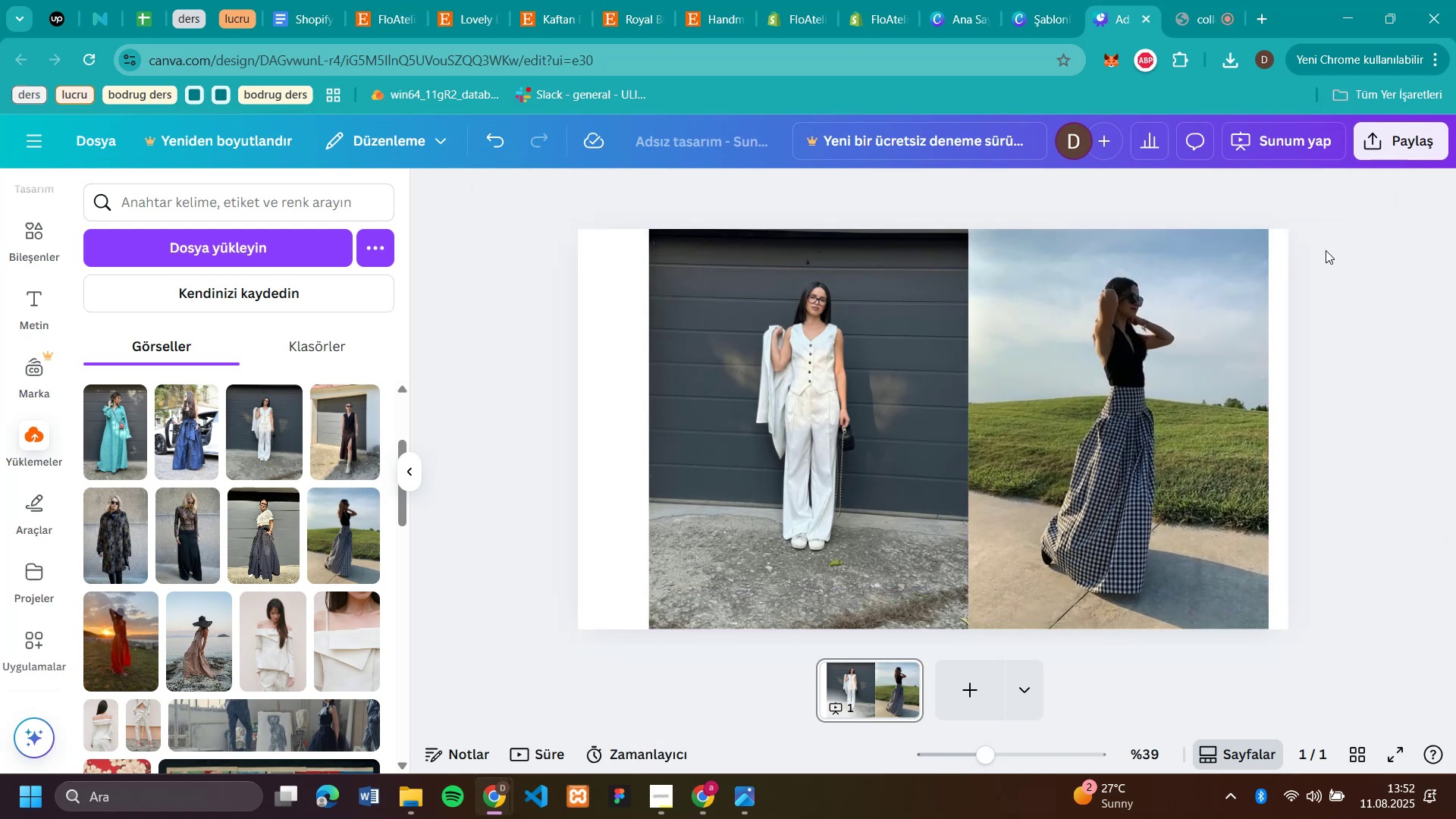 
left_click([1384, 137])
 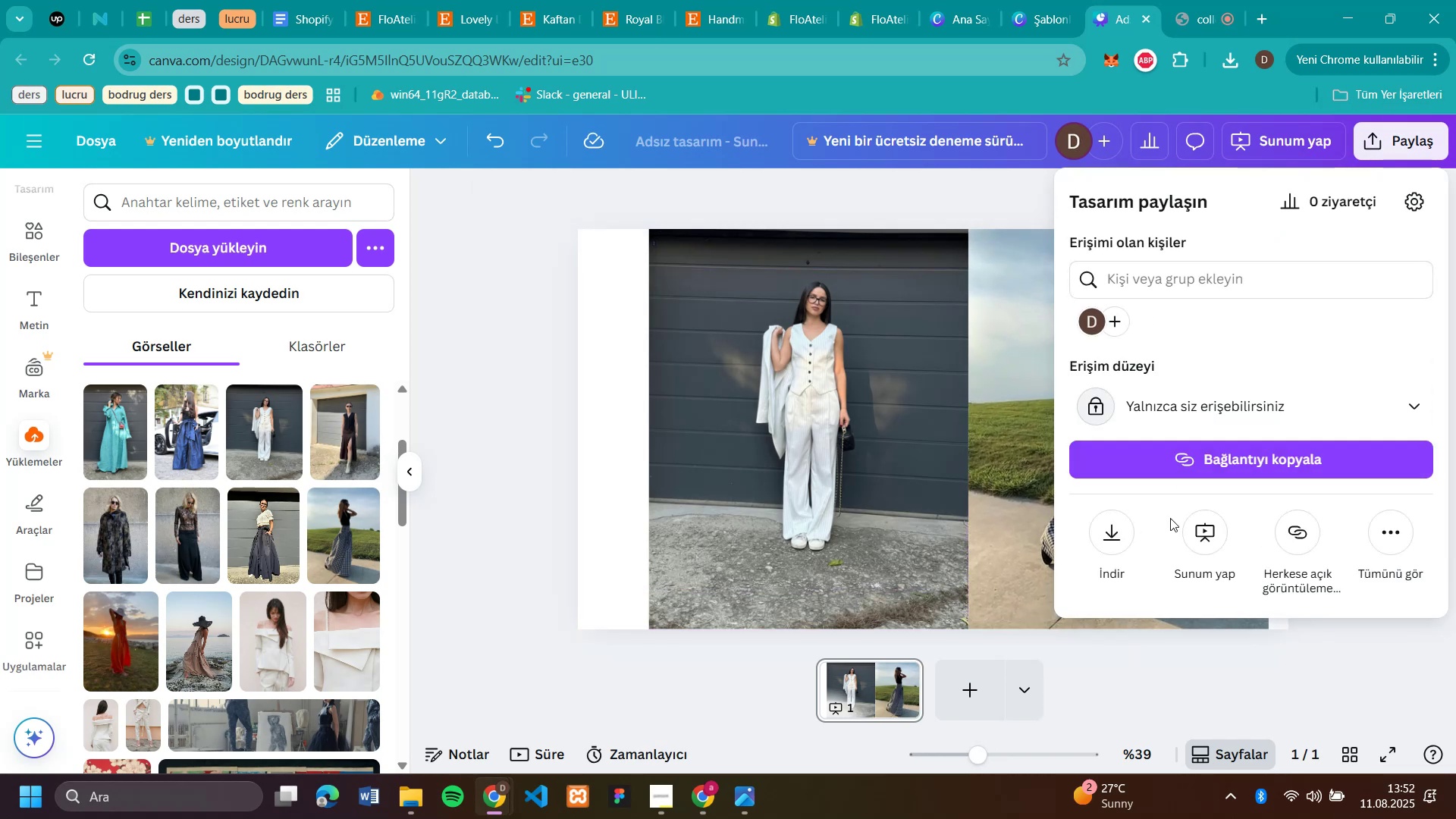 
left_click([1108, 545])
 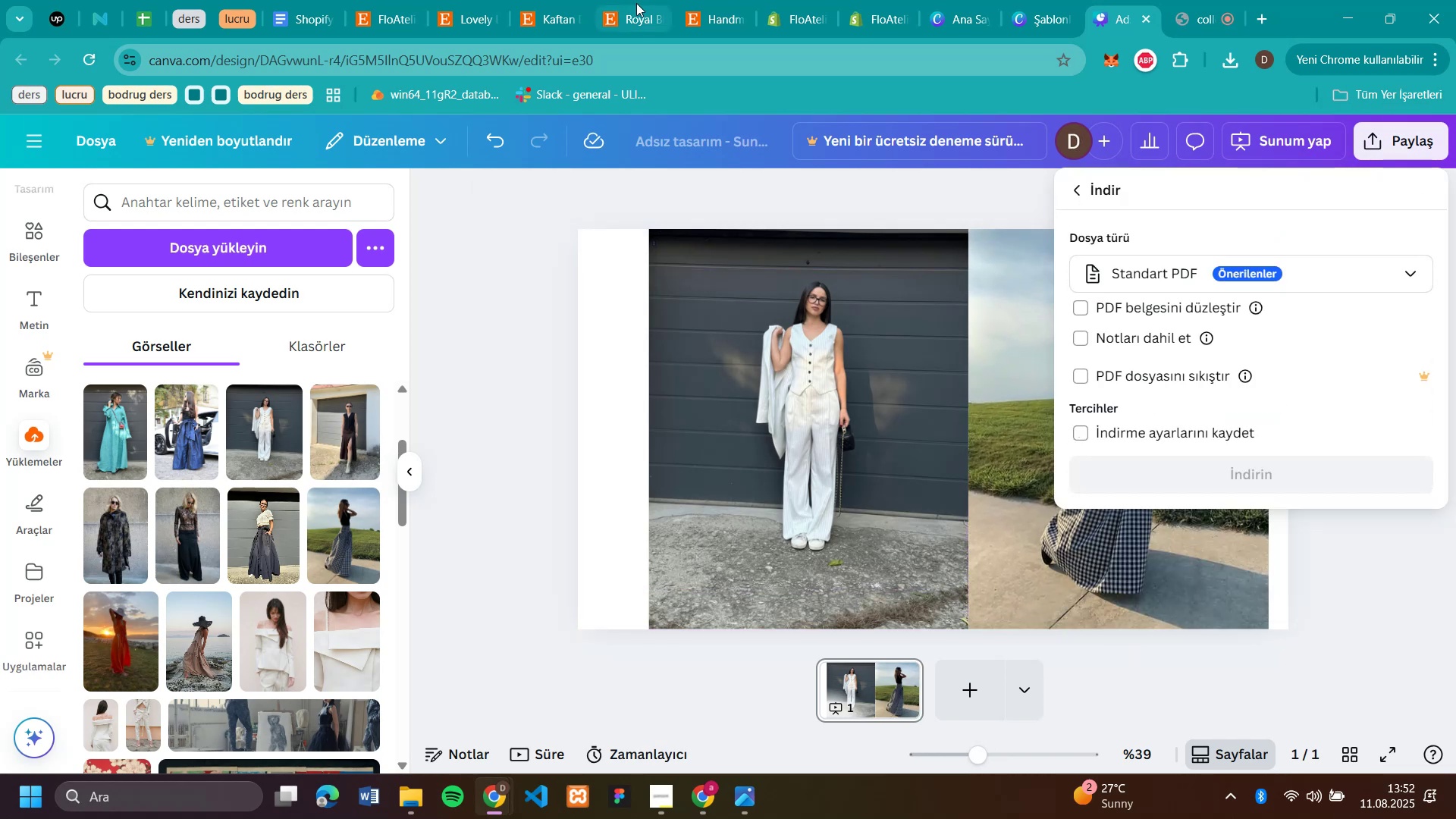 
mouse_move([706, 7])
 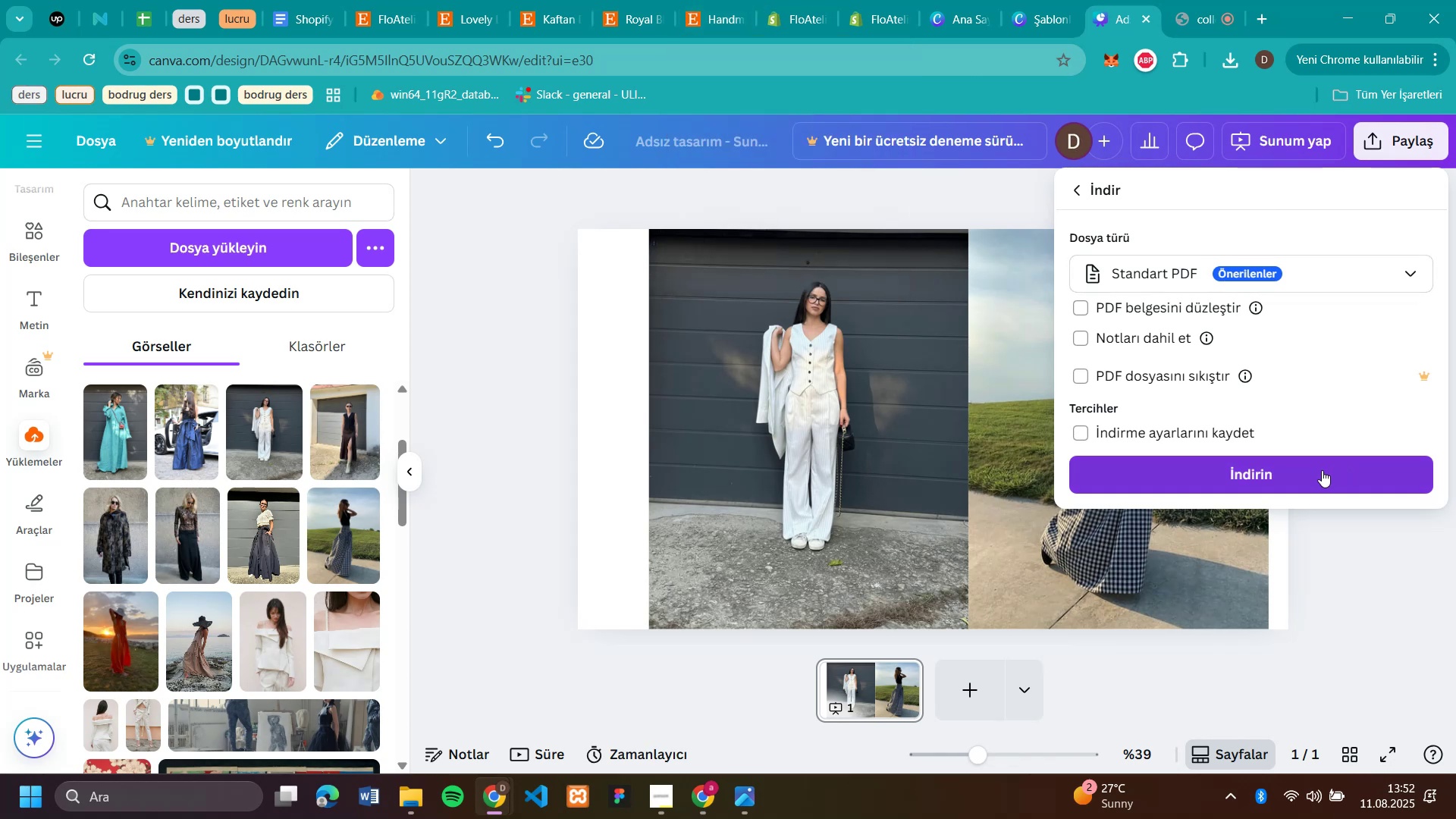 
left_click([1200, 269])
 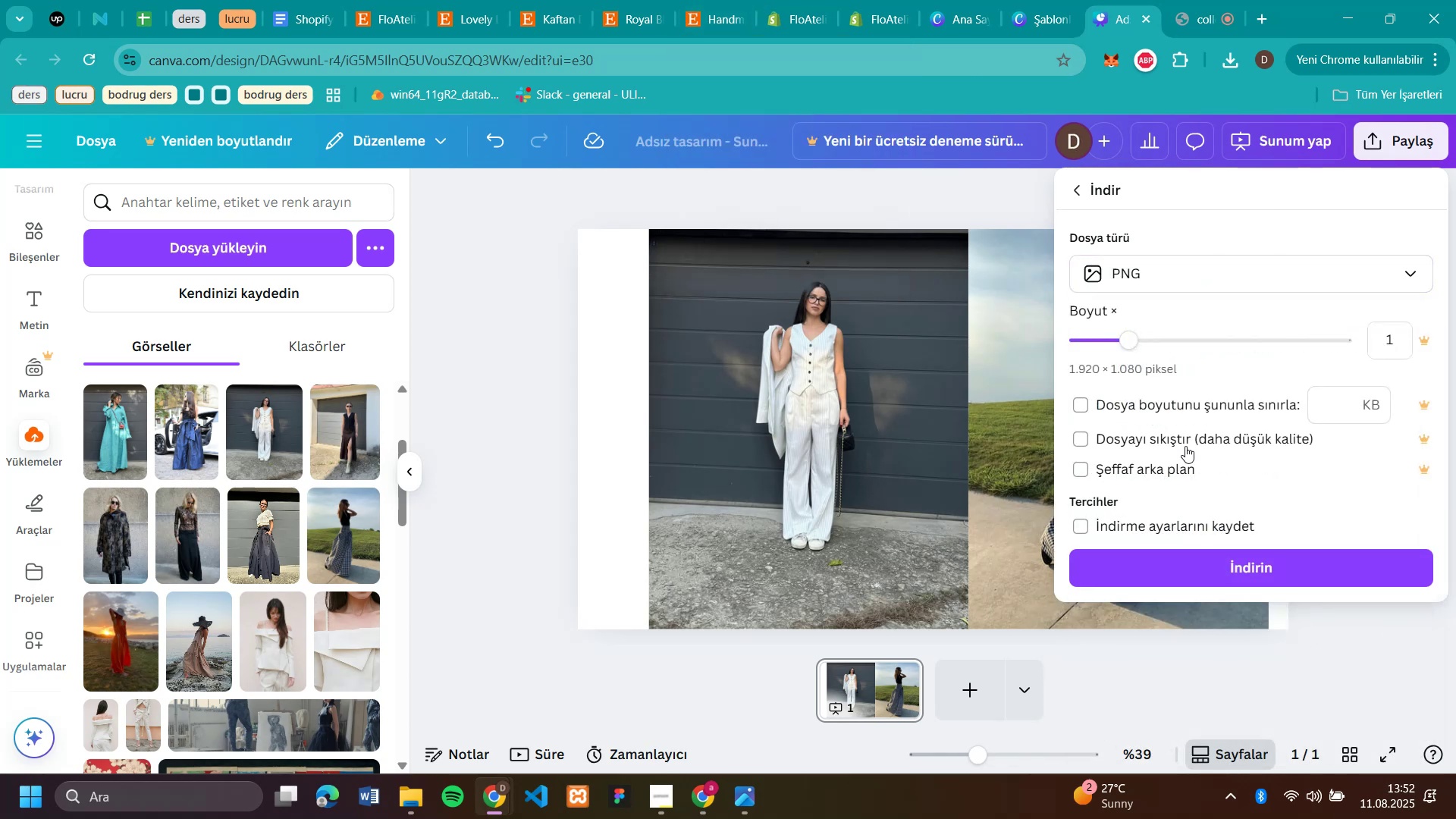 
left_click([1233, 579])
 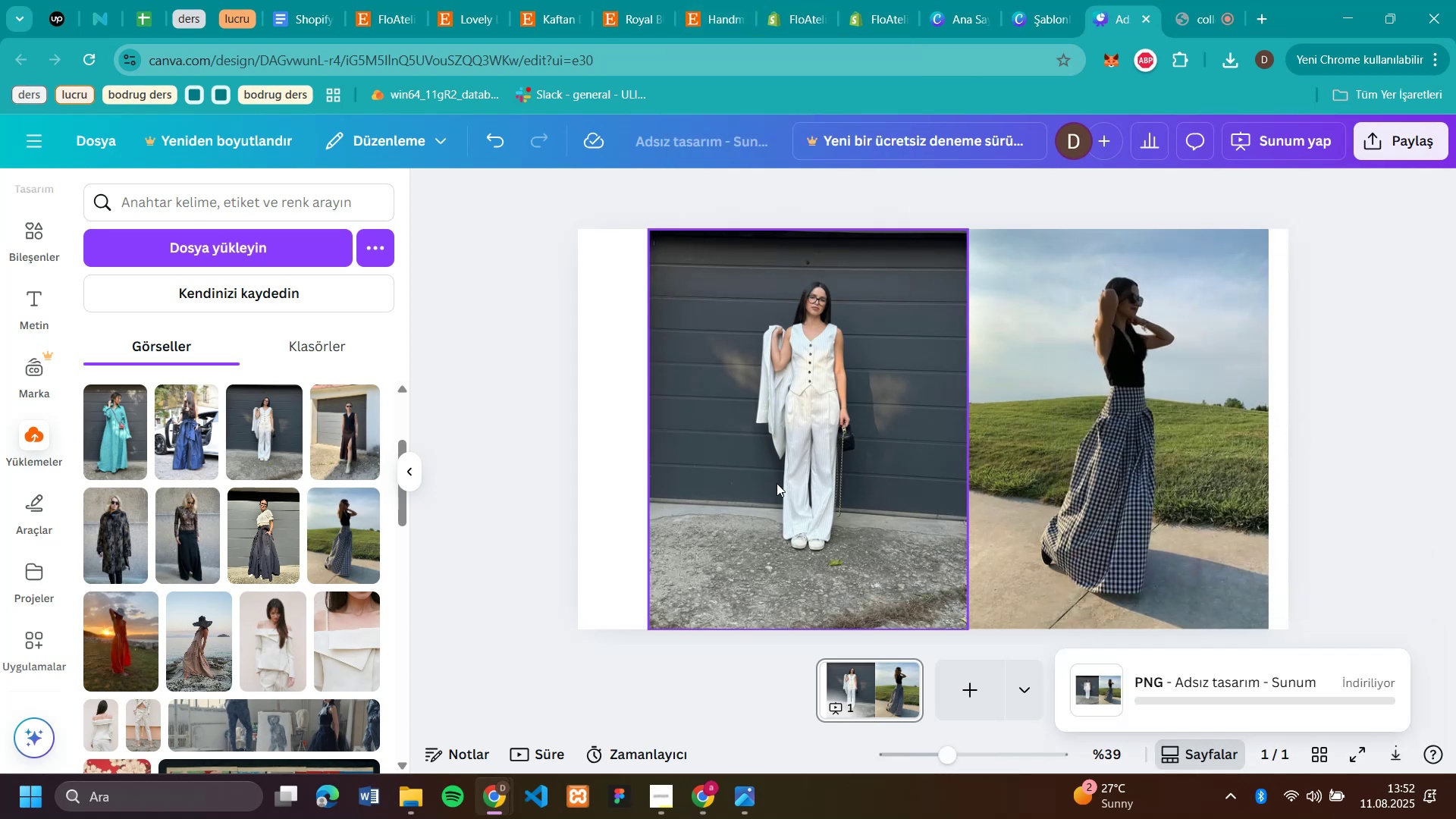 
left_click([777, 483])
 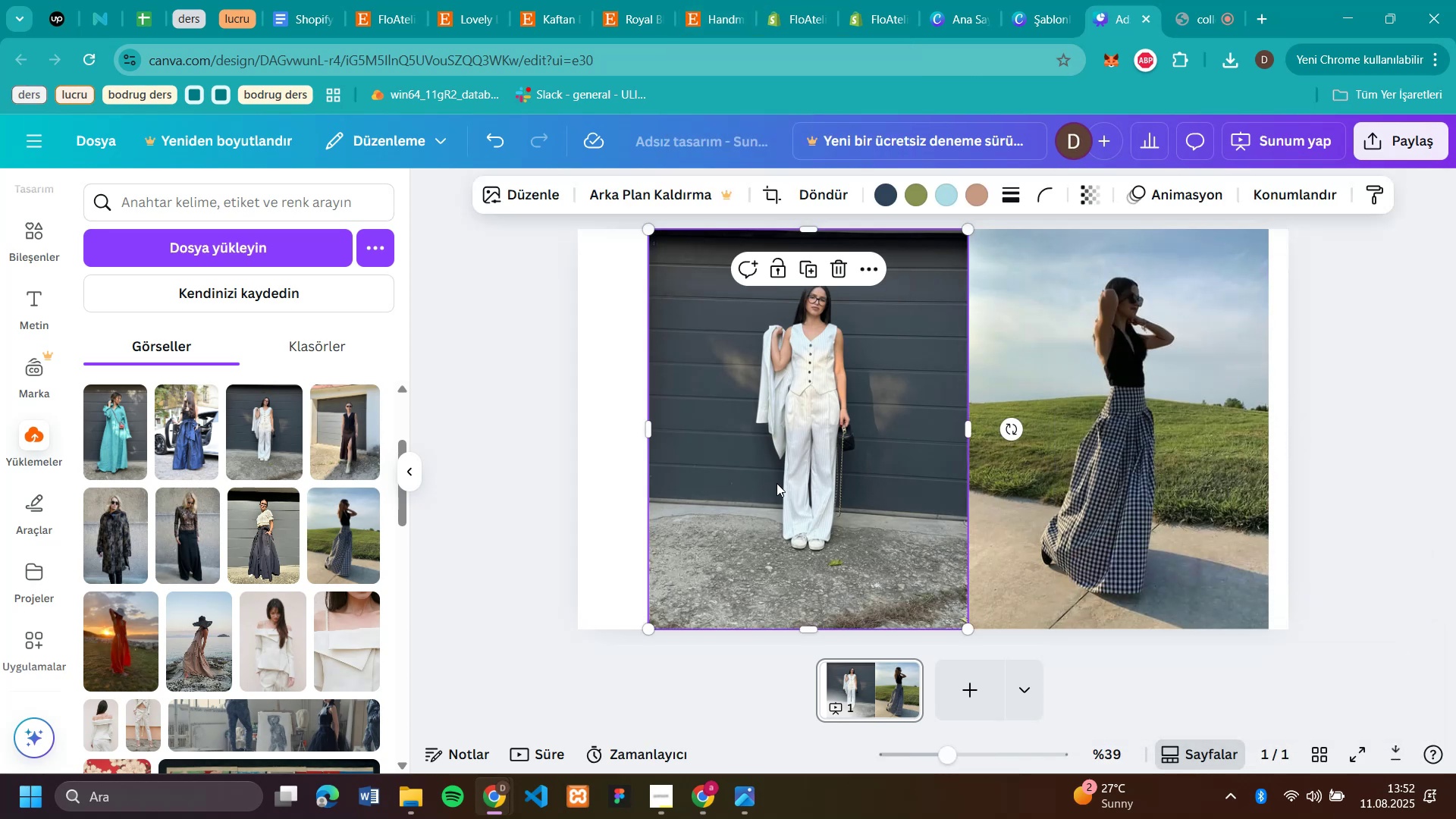 
key(Backspace)
 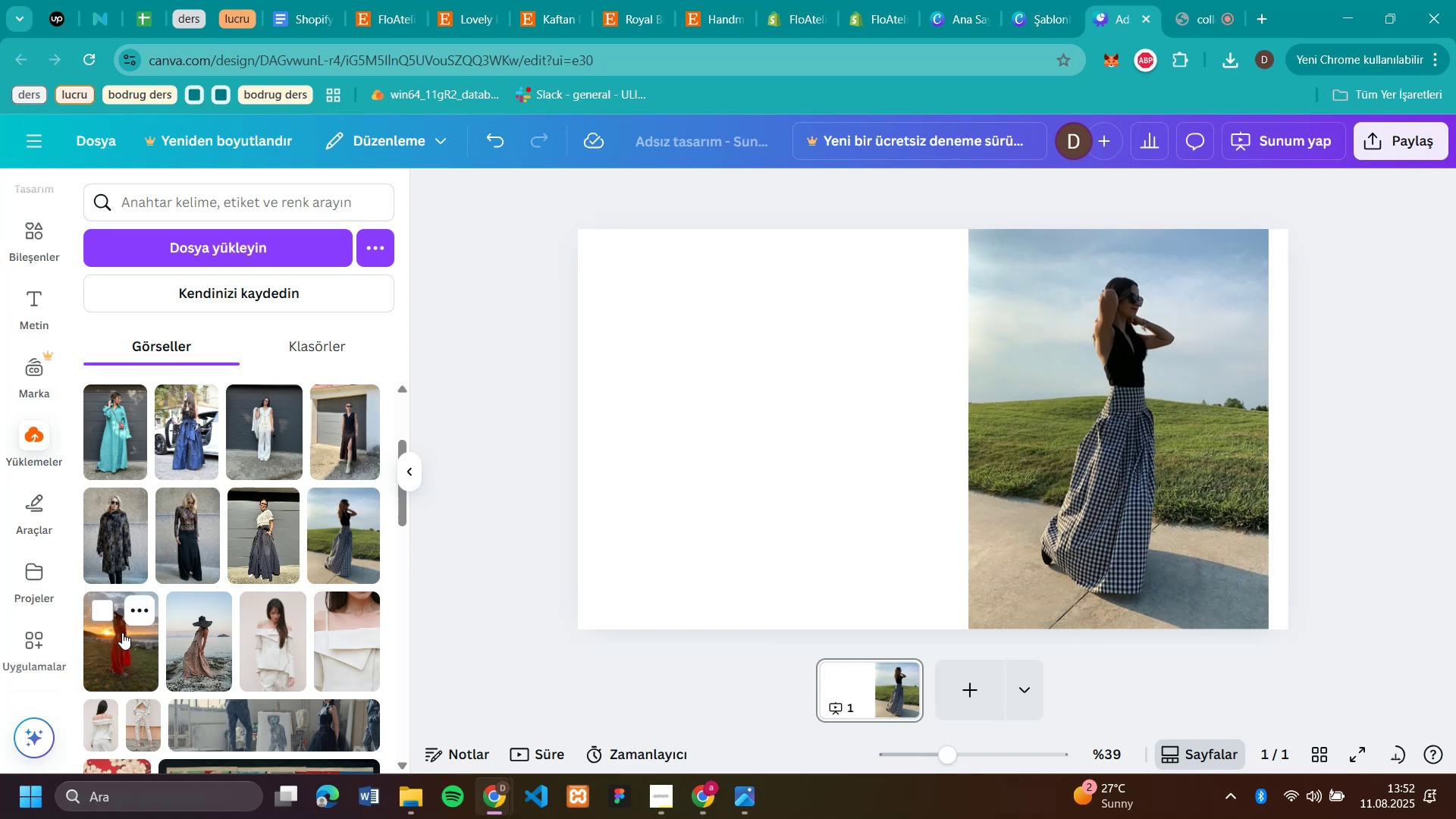 
left_click_drag(start_coordinate=[124, 633], to_coordinate=[774, 281])
 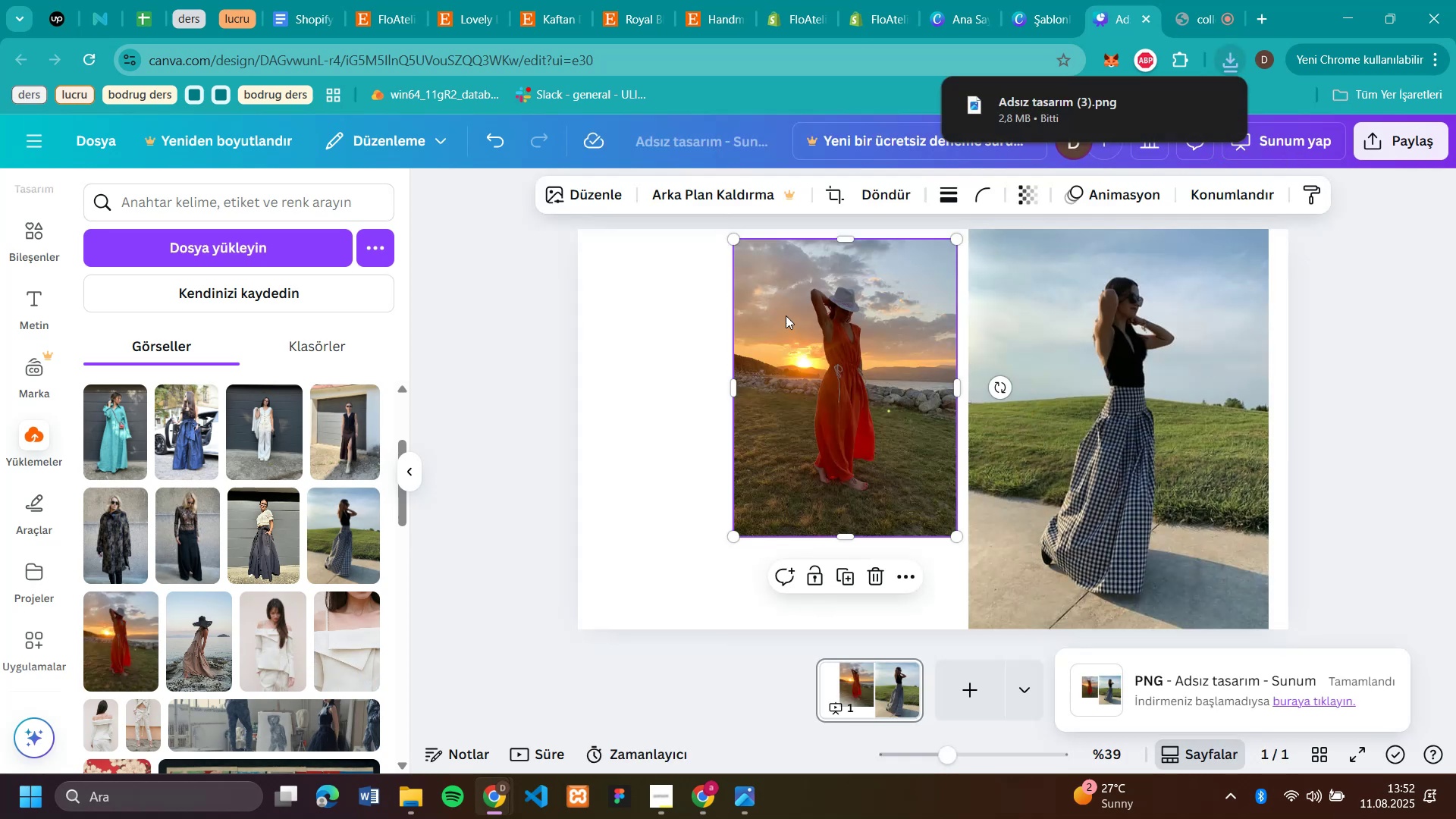 
left_click_drag(start_coordinate=[801, 340], to_coordinate=[812, 333])
 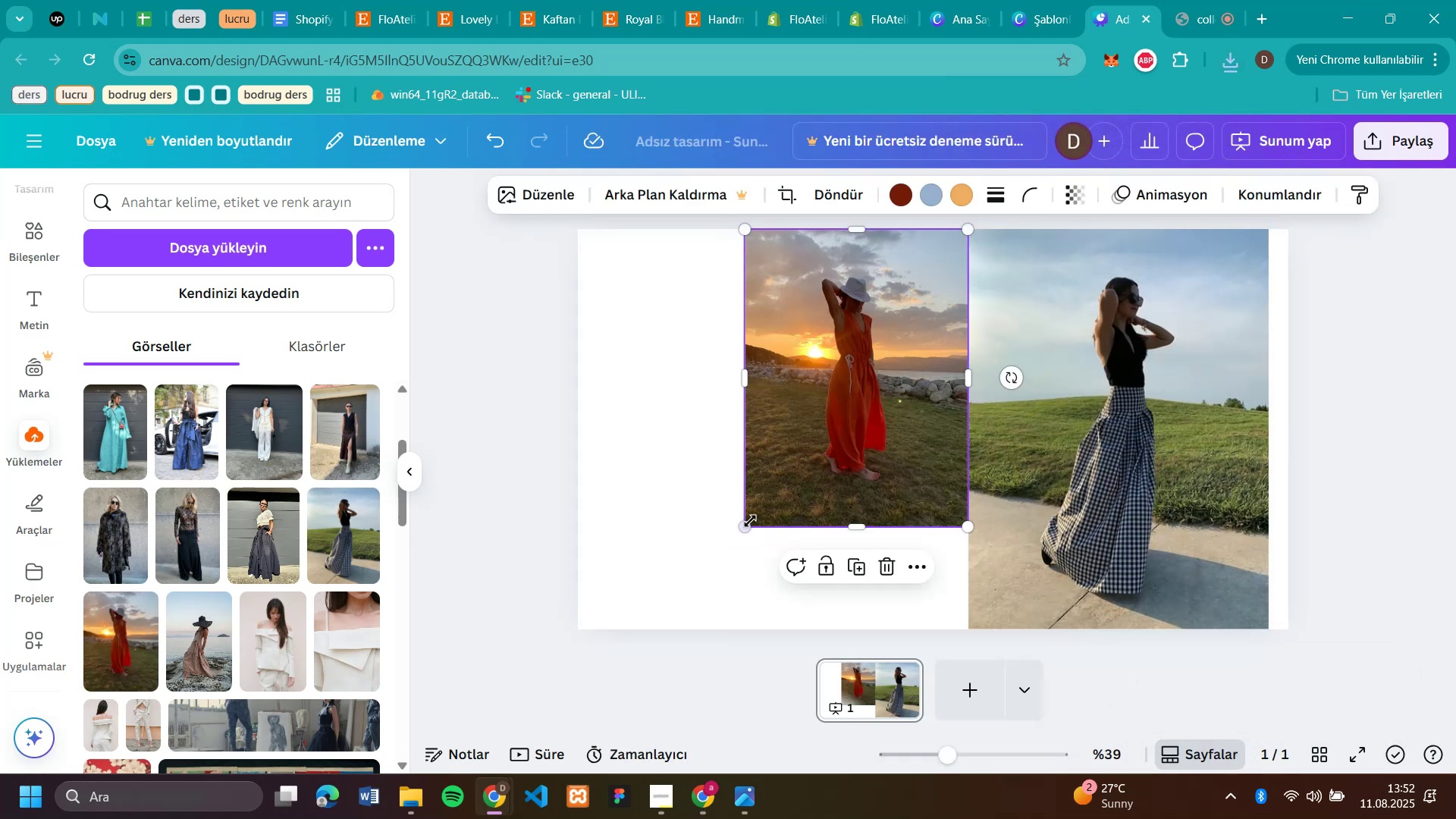 
left_click_drag(start_coordinate=[742, 526], to_coordinate=[682, 638])
 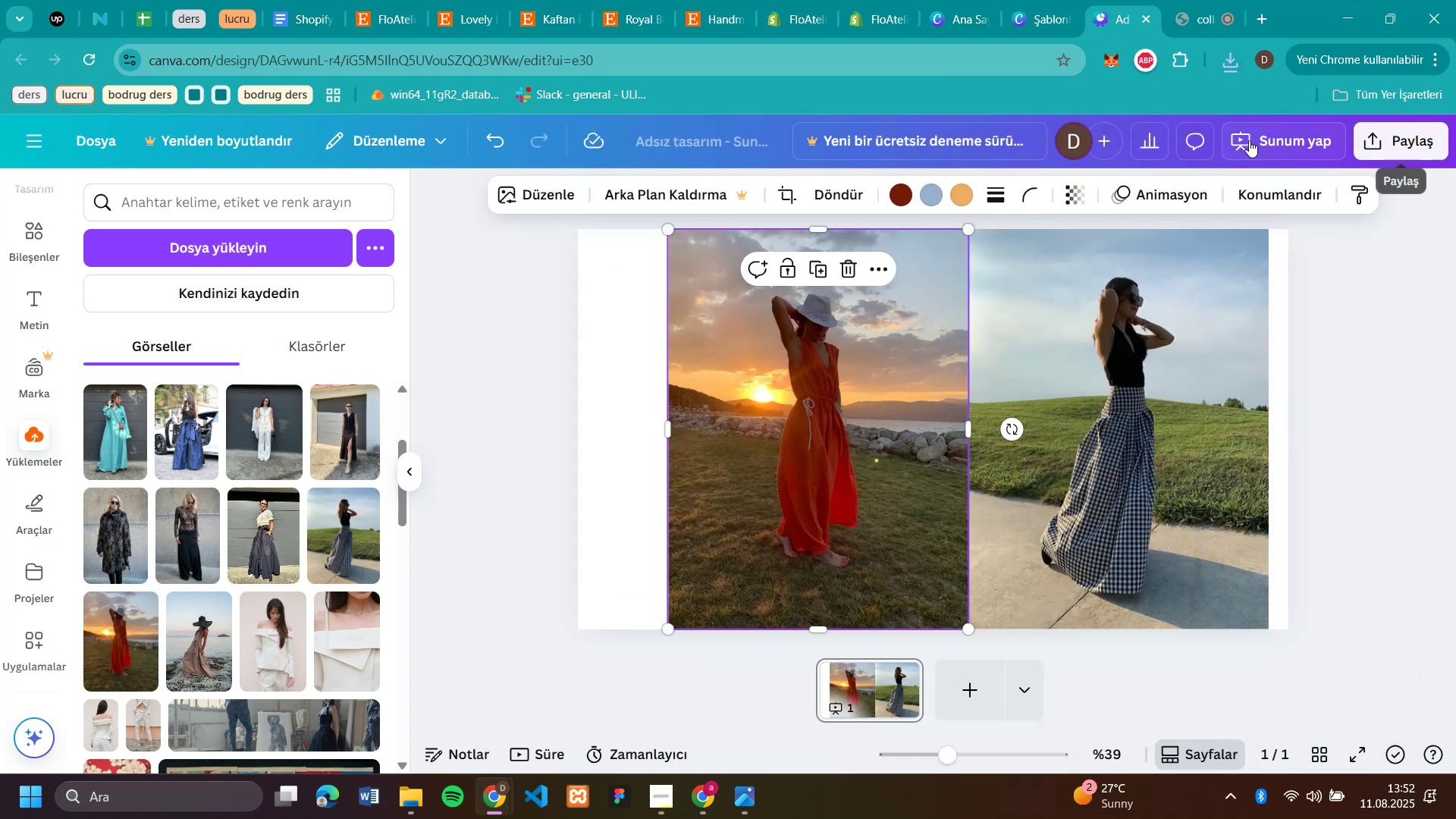 
left_click([1414, 135])
 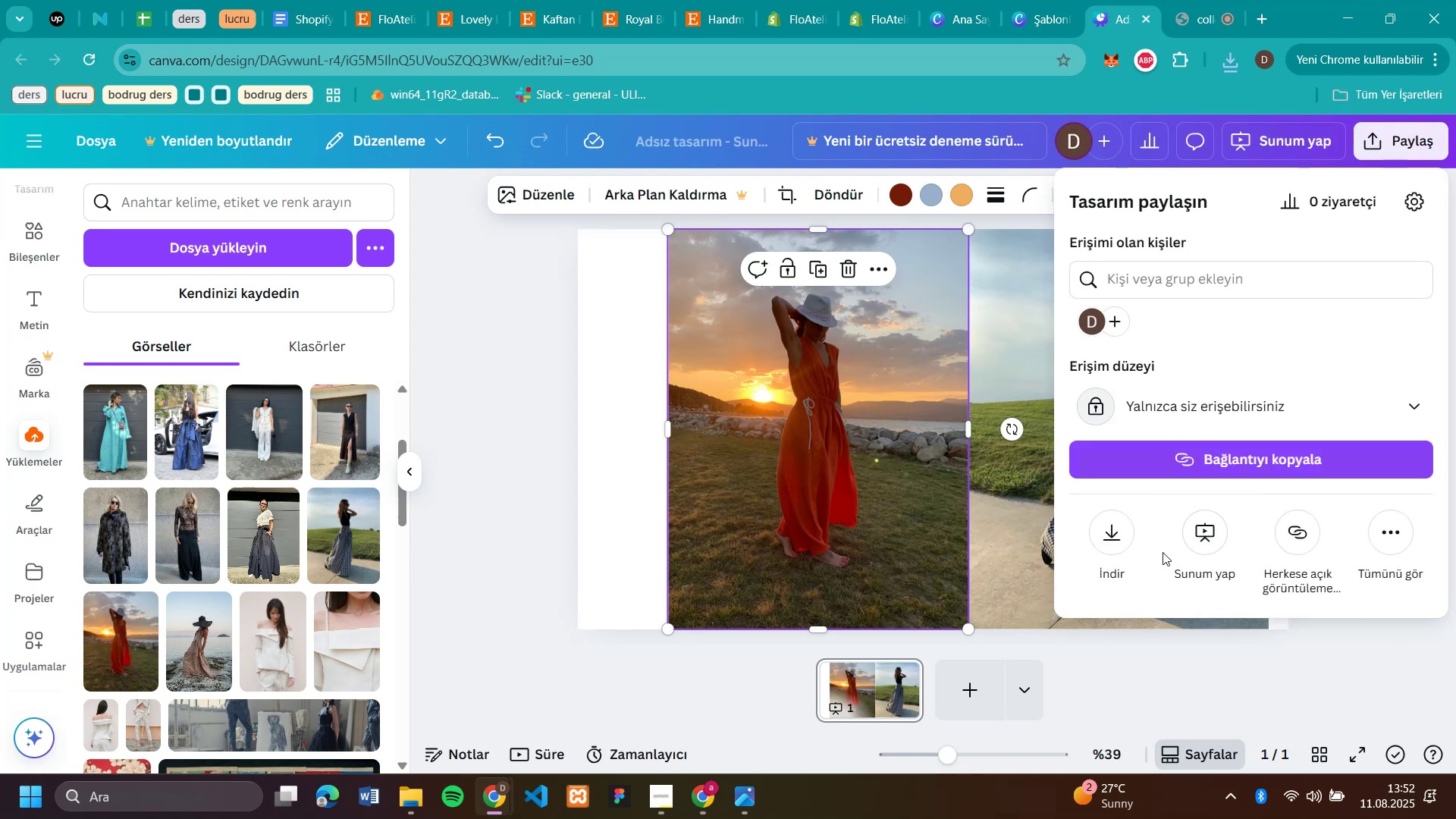 
left_click([1087, 546])
 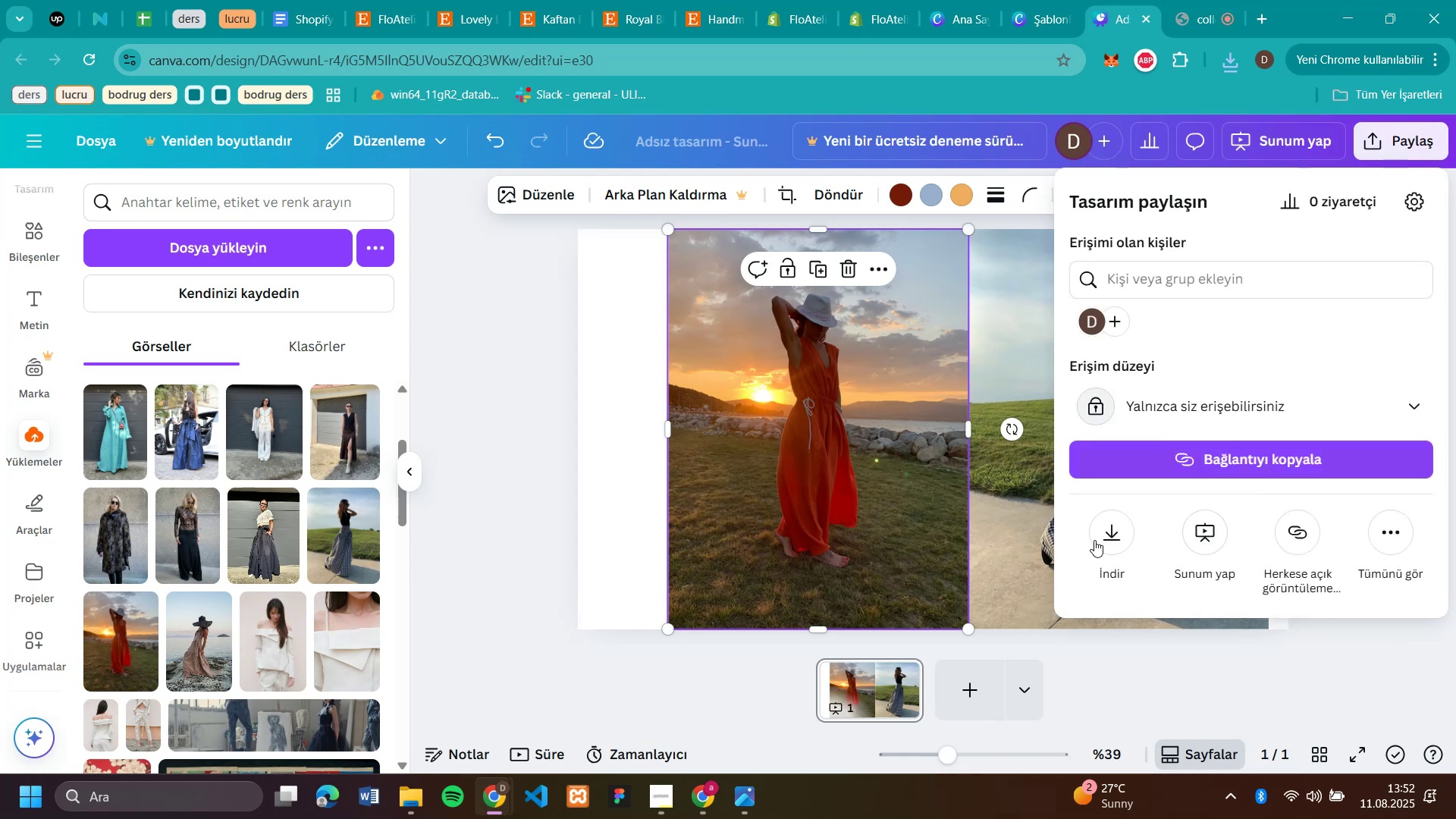 
left_click([1109, 534])
 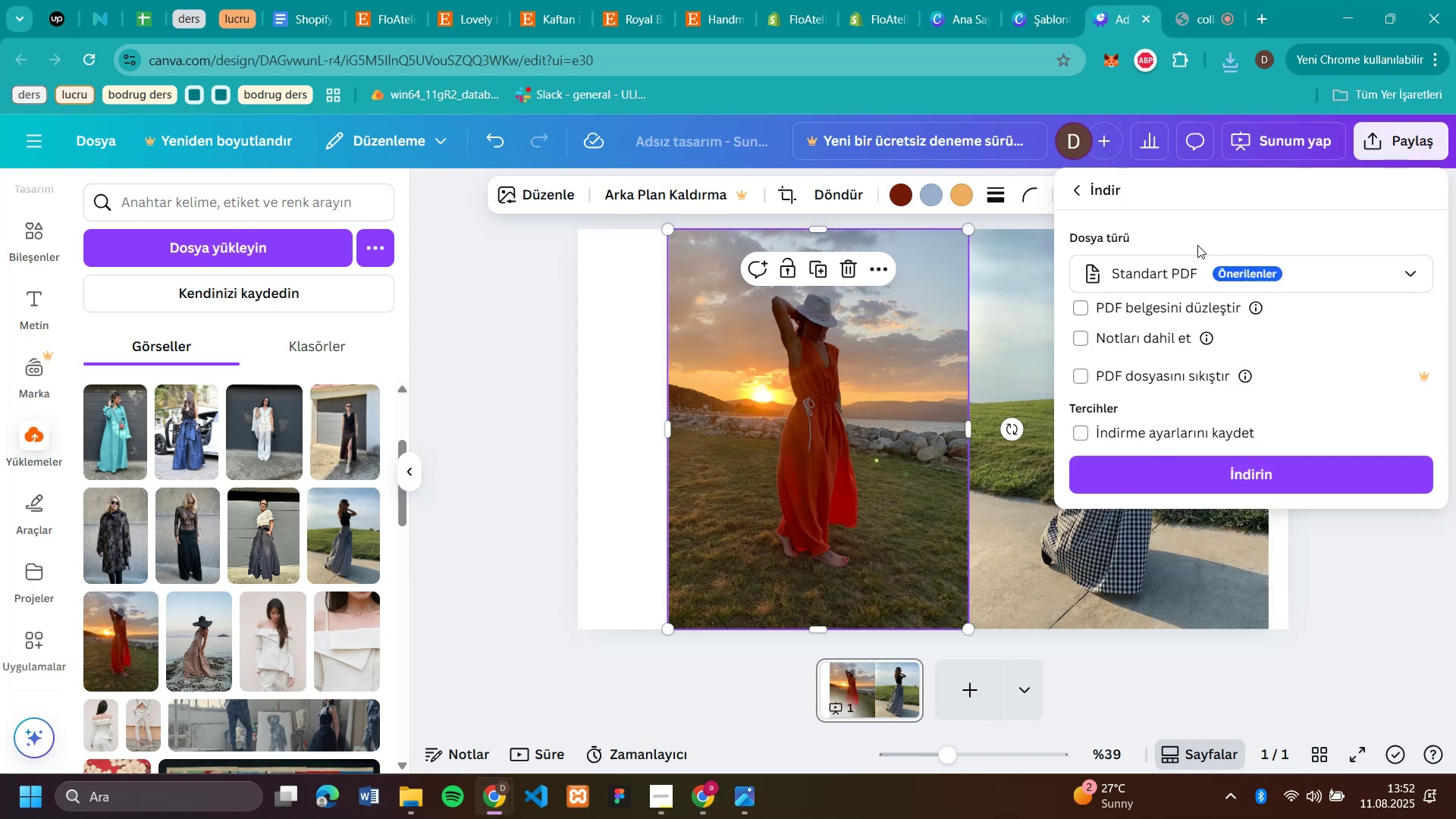 
left_click([1191, 271])
 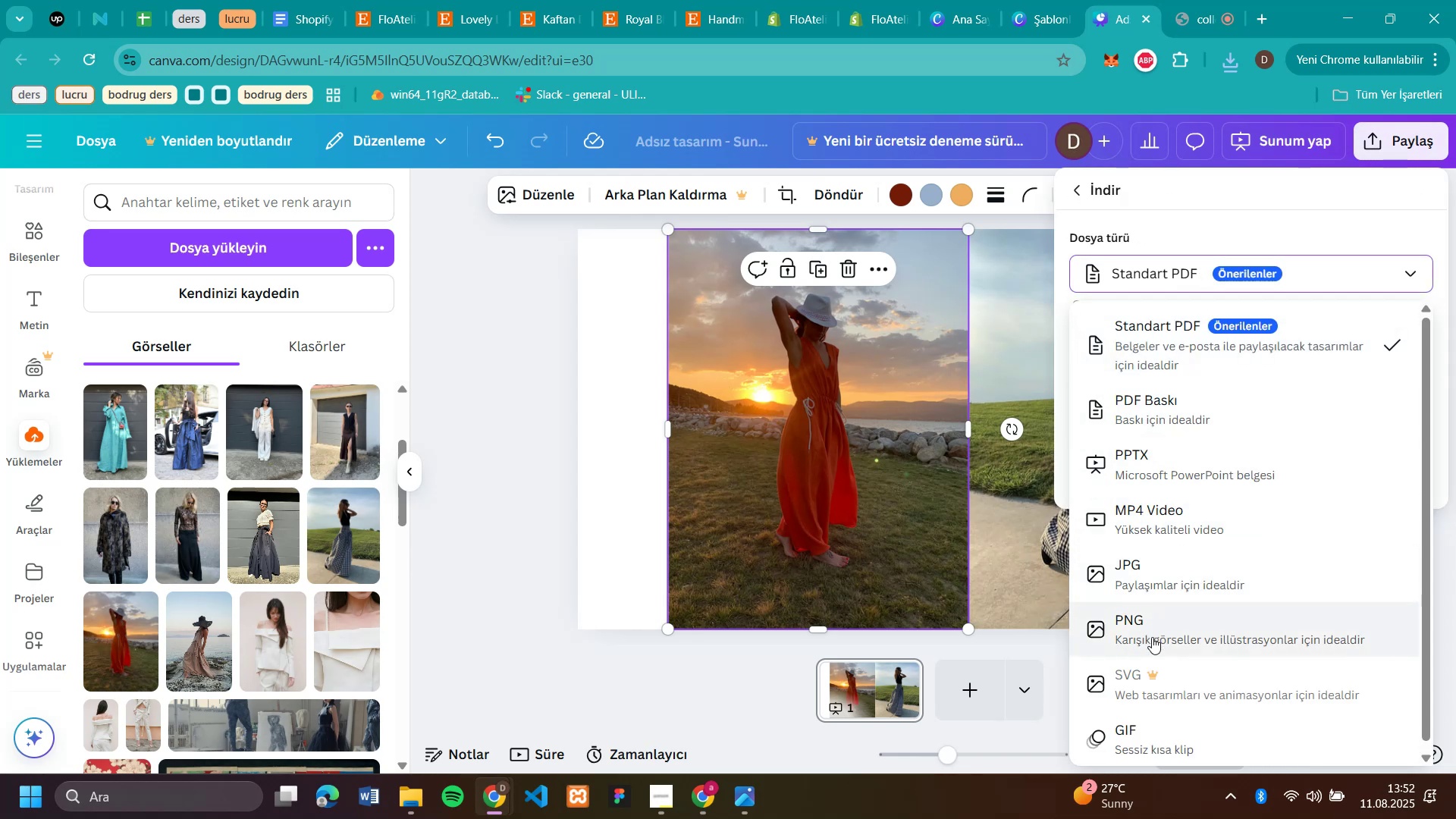 
left_click([1144, 634])
 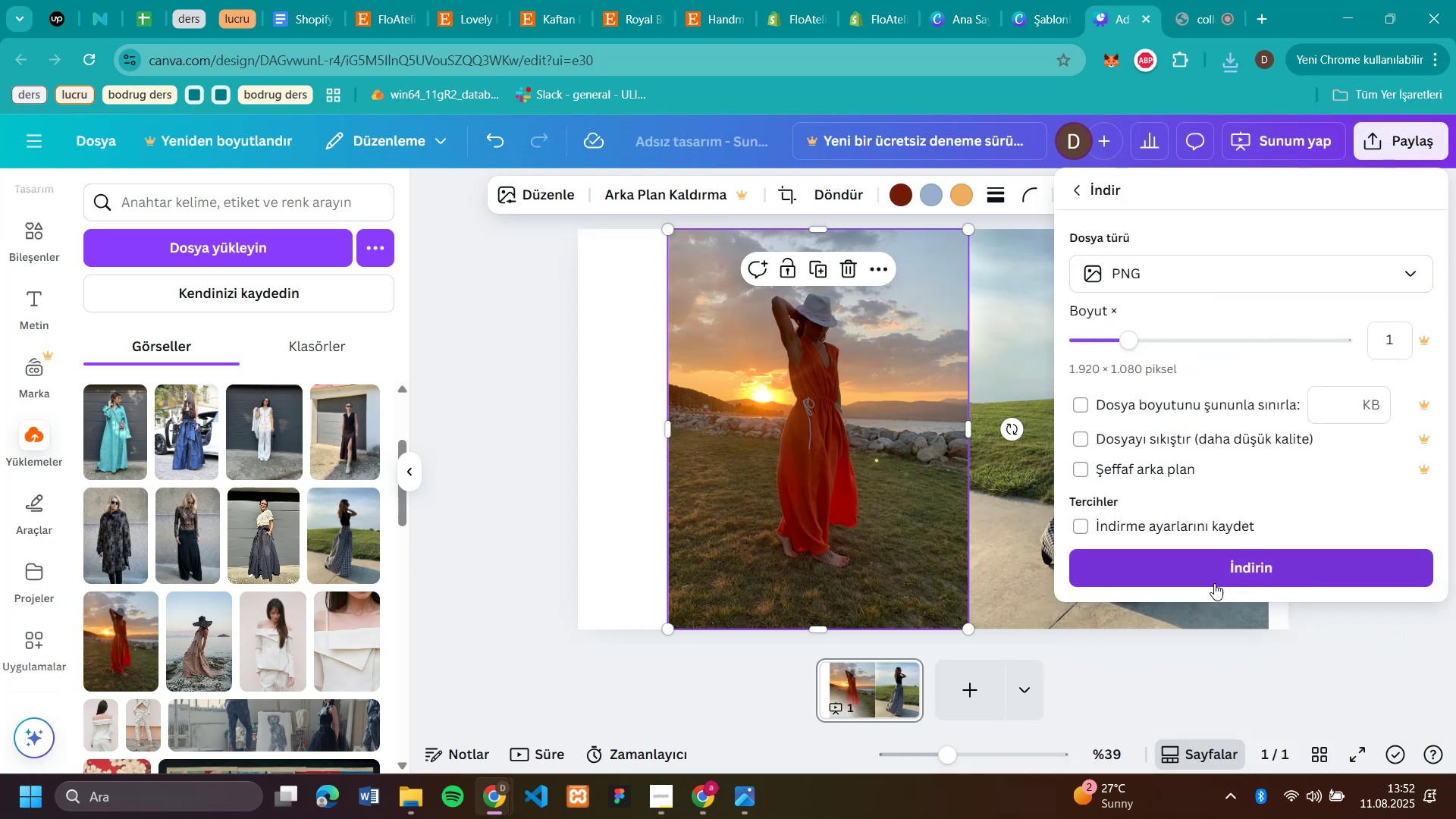 
left_click([1219, 571])
 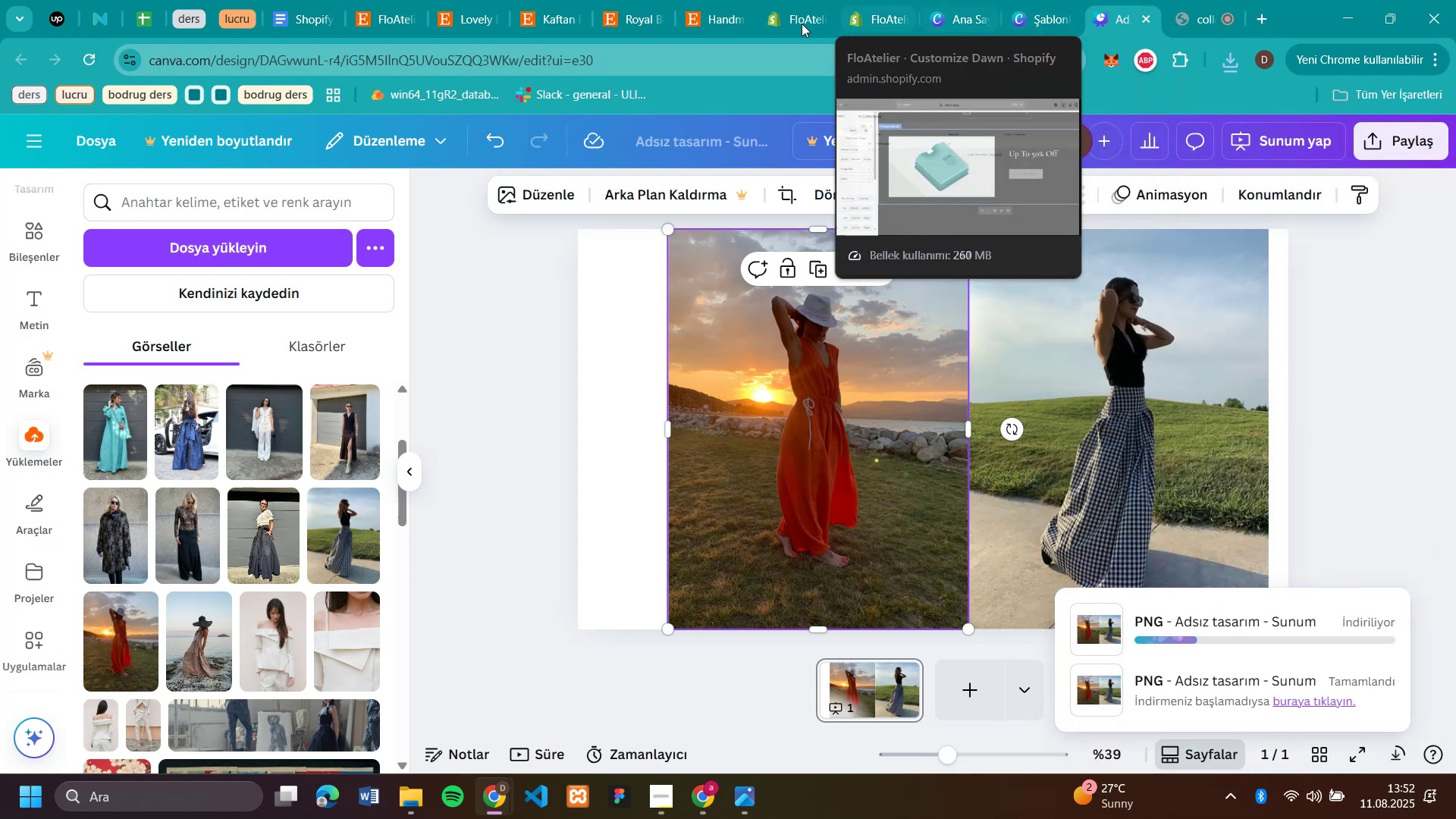 
left_click([891, 17])
 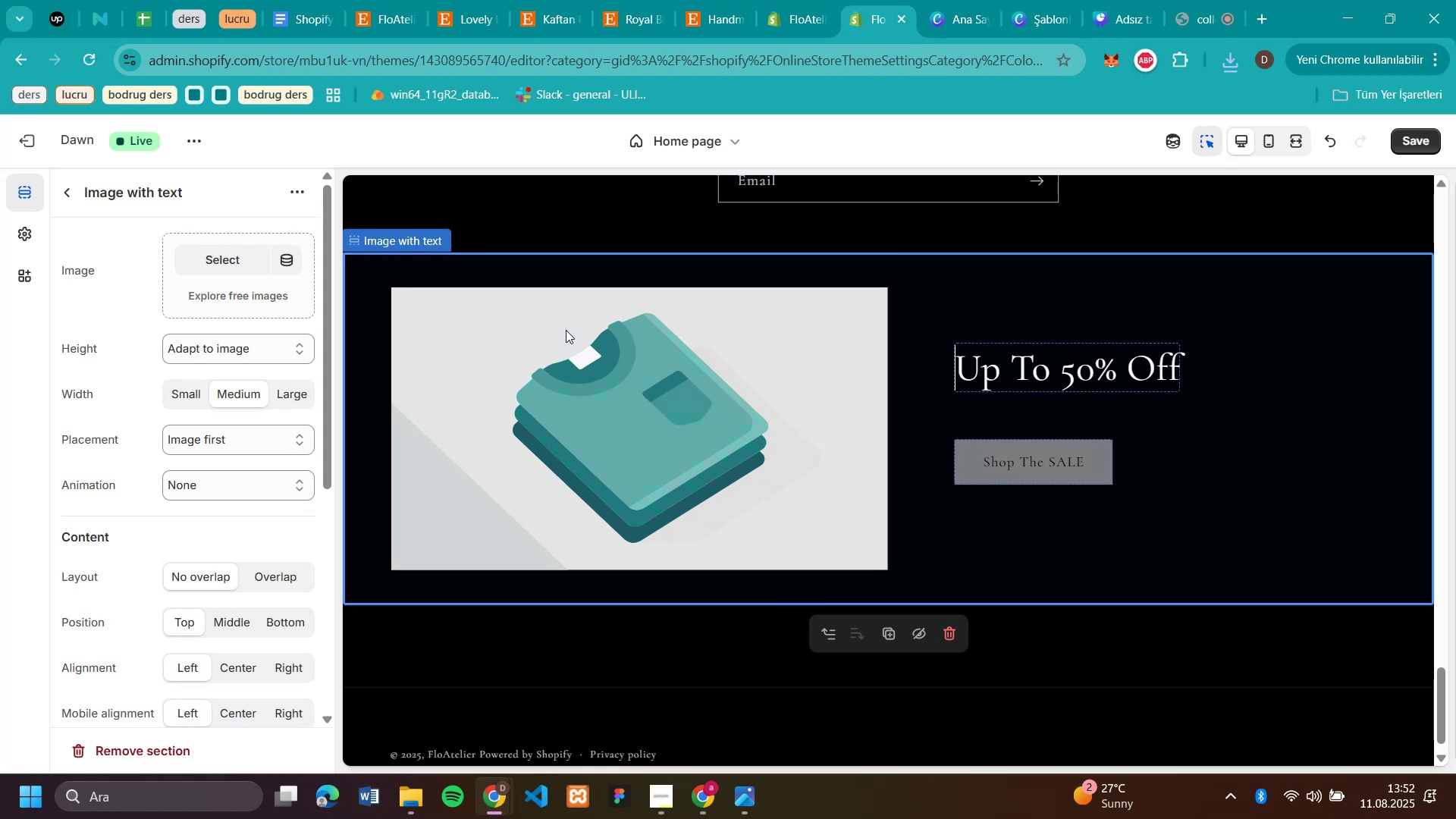 
left_click([602, 397])
 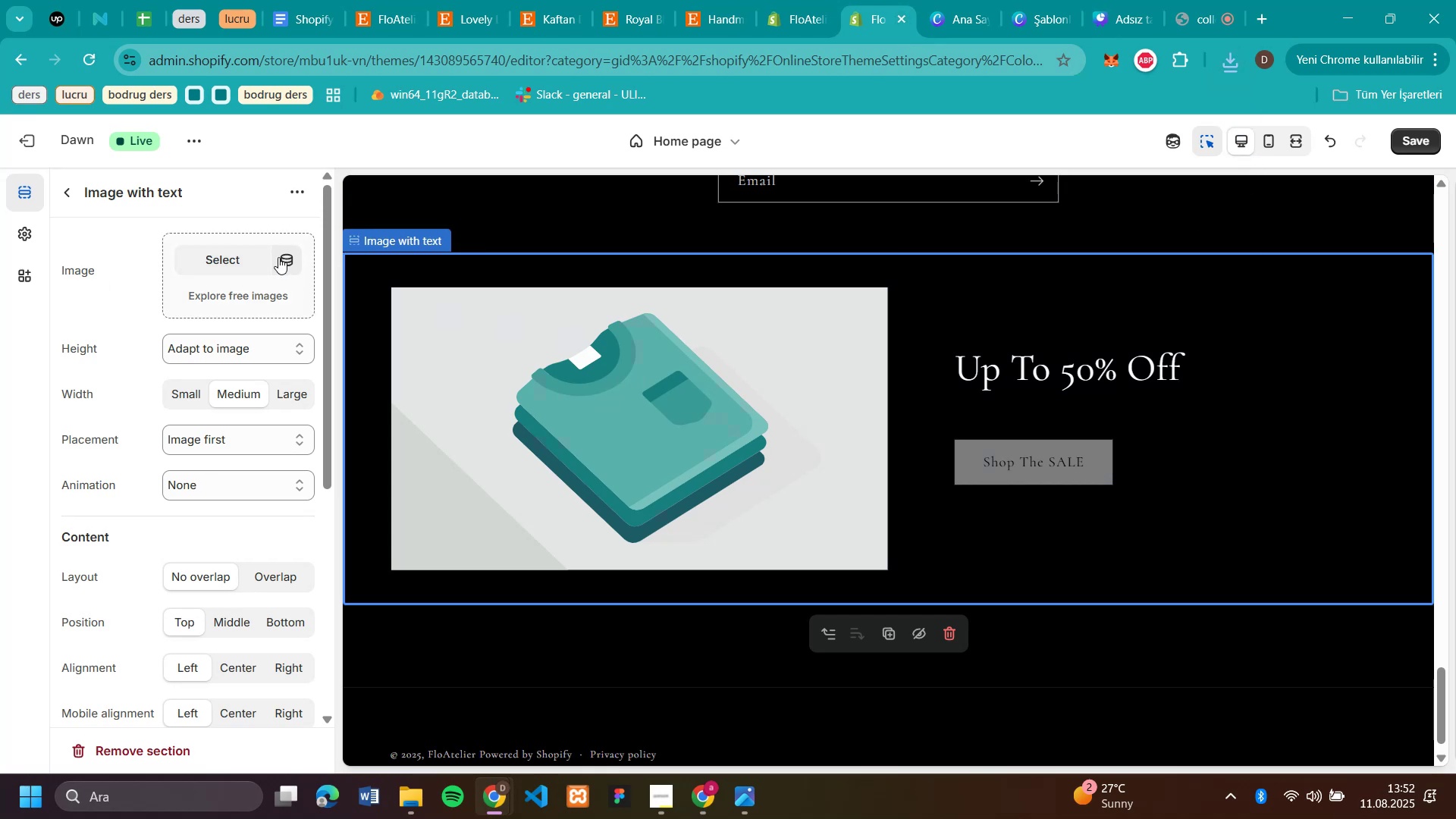 
left_click([186, 259])
 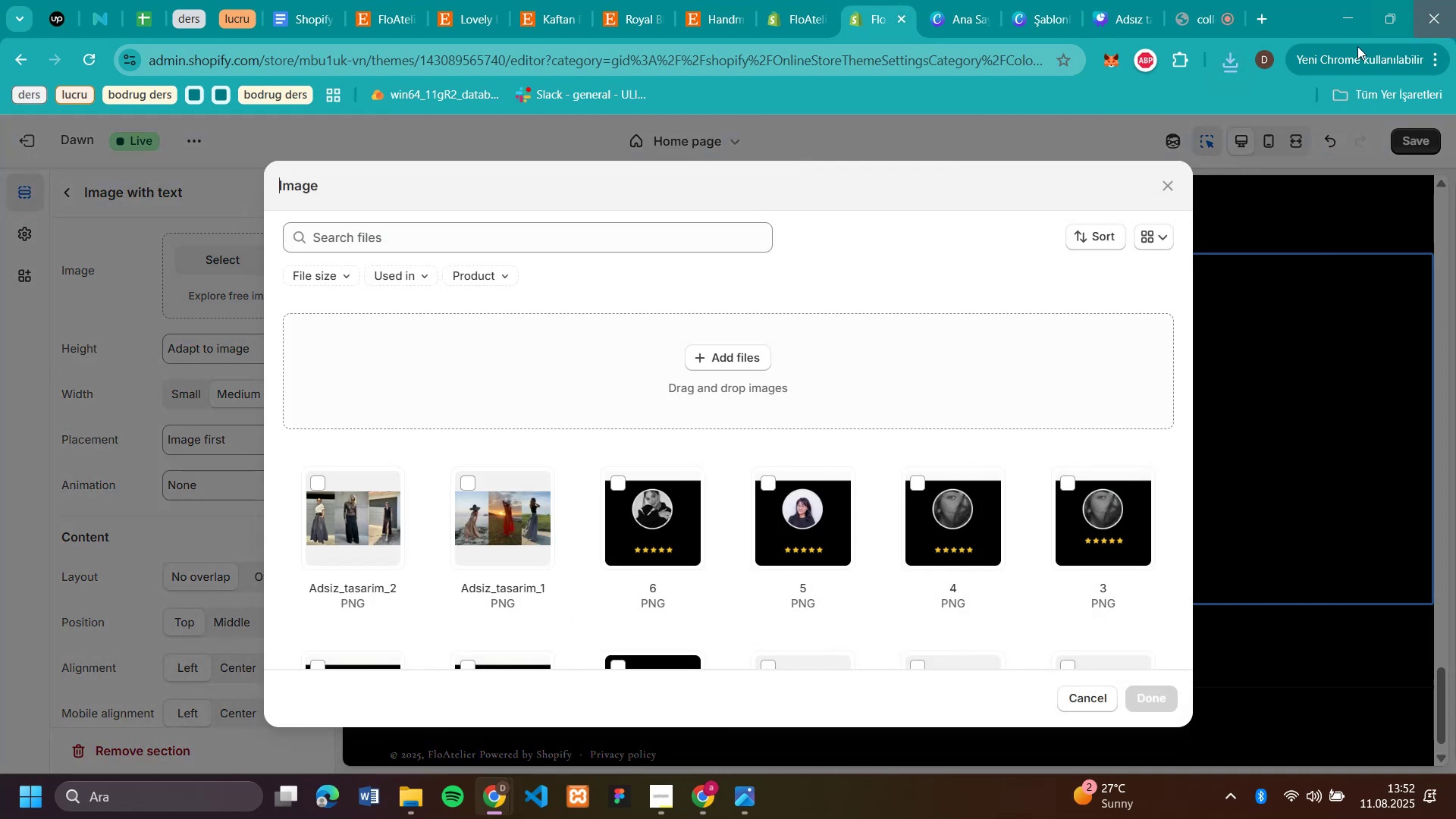 
left_click([1233, 65])
 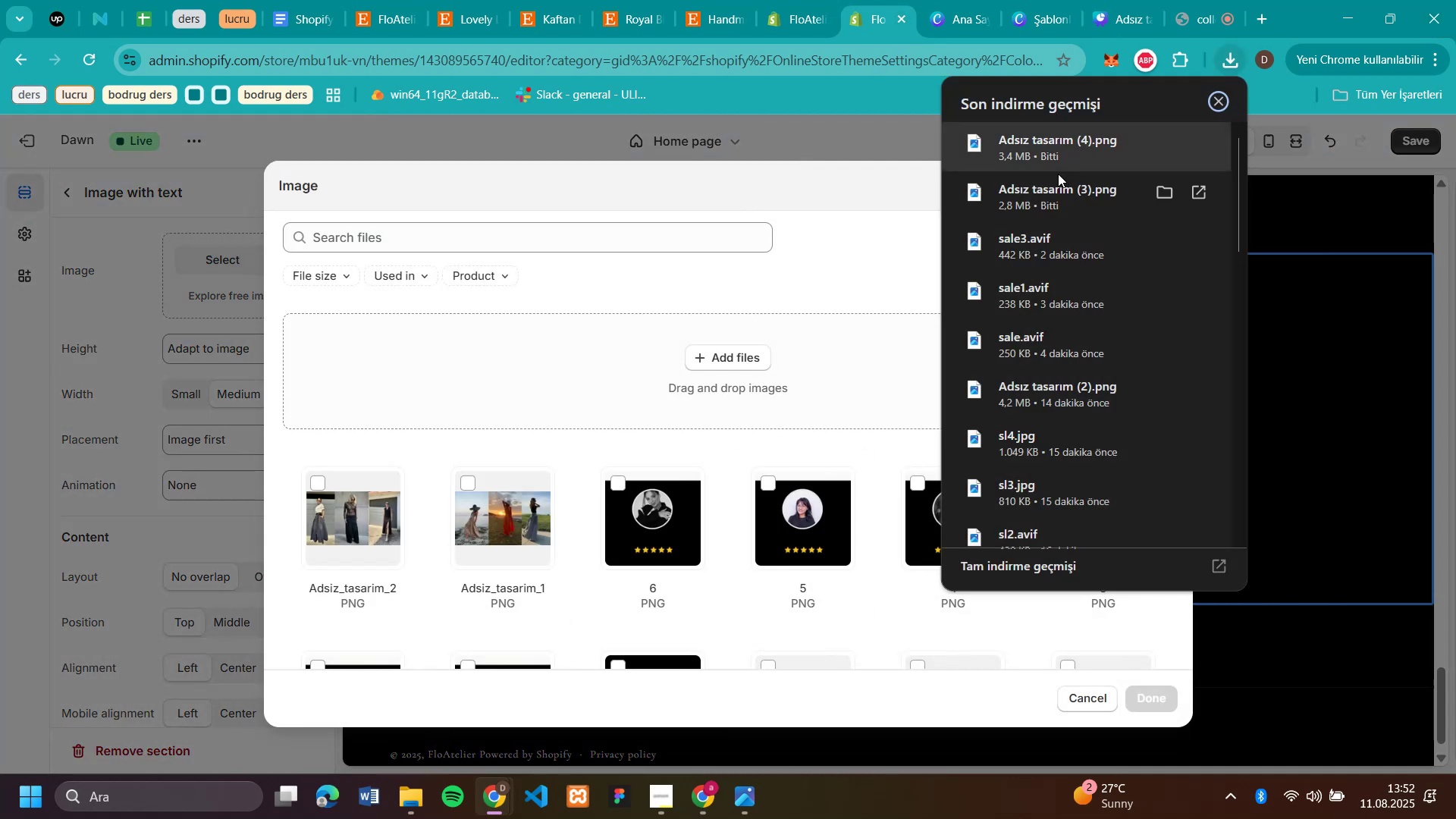 
left_click_drag(start_coordinate=[1034, 197], to_coordinate=[707, 425])
 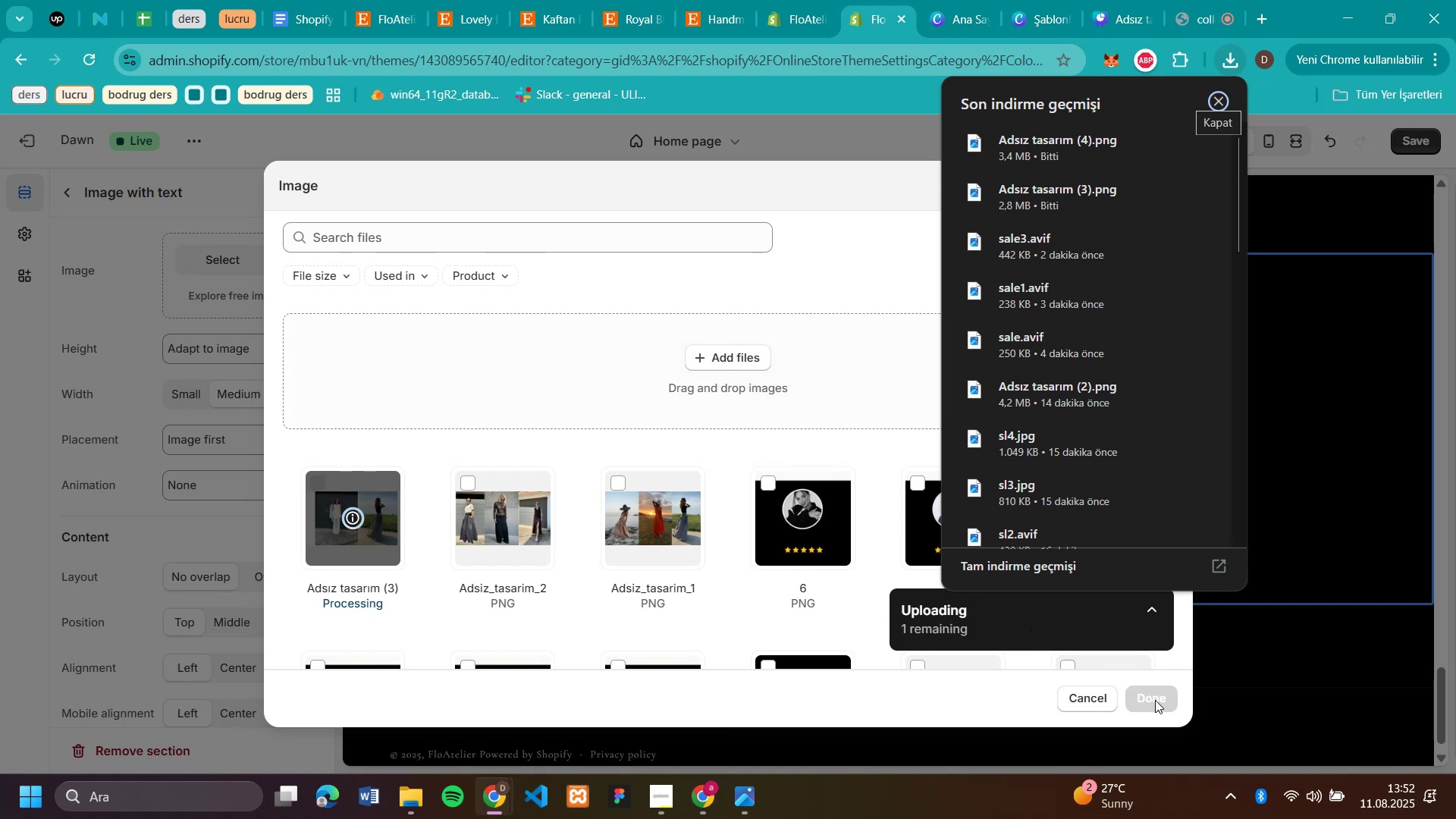 
wait(6.49)
 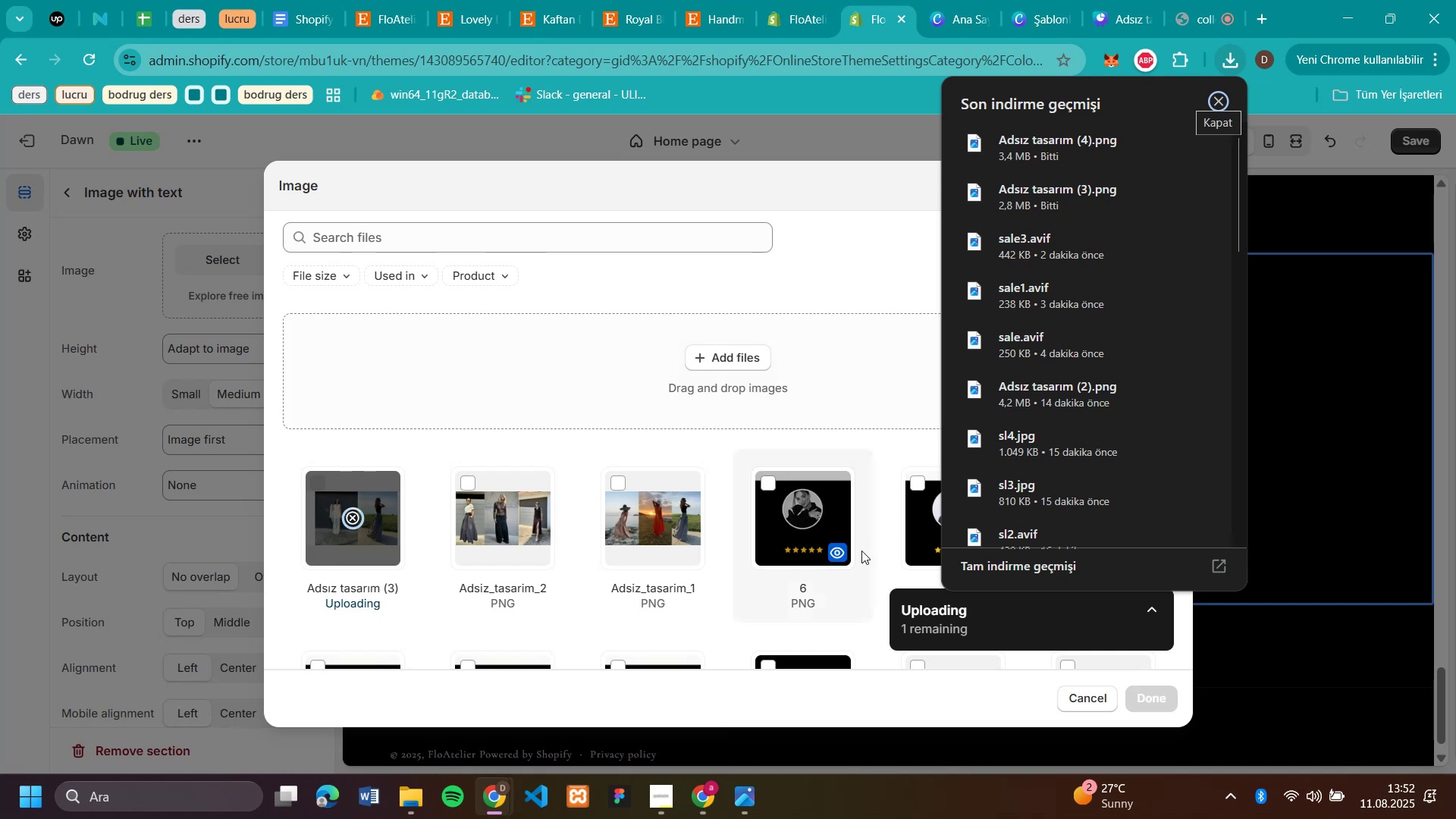 
left_click([1155, 700])
 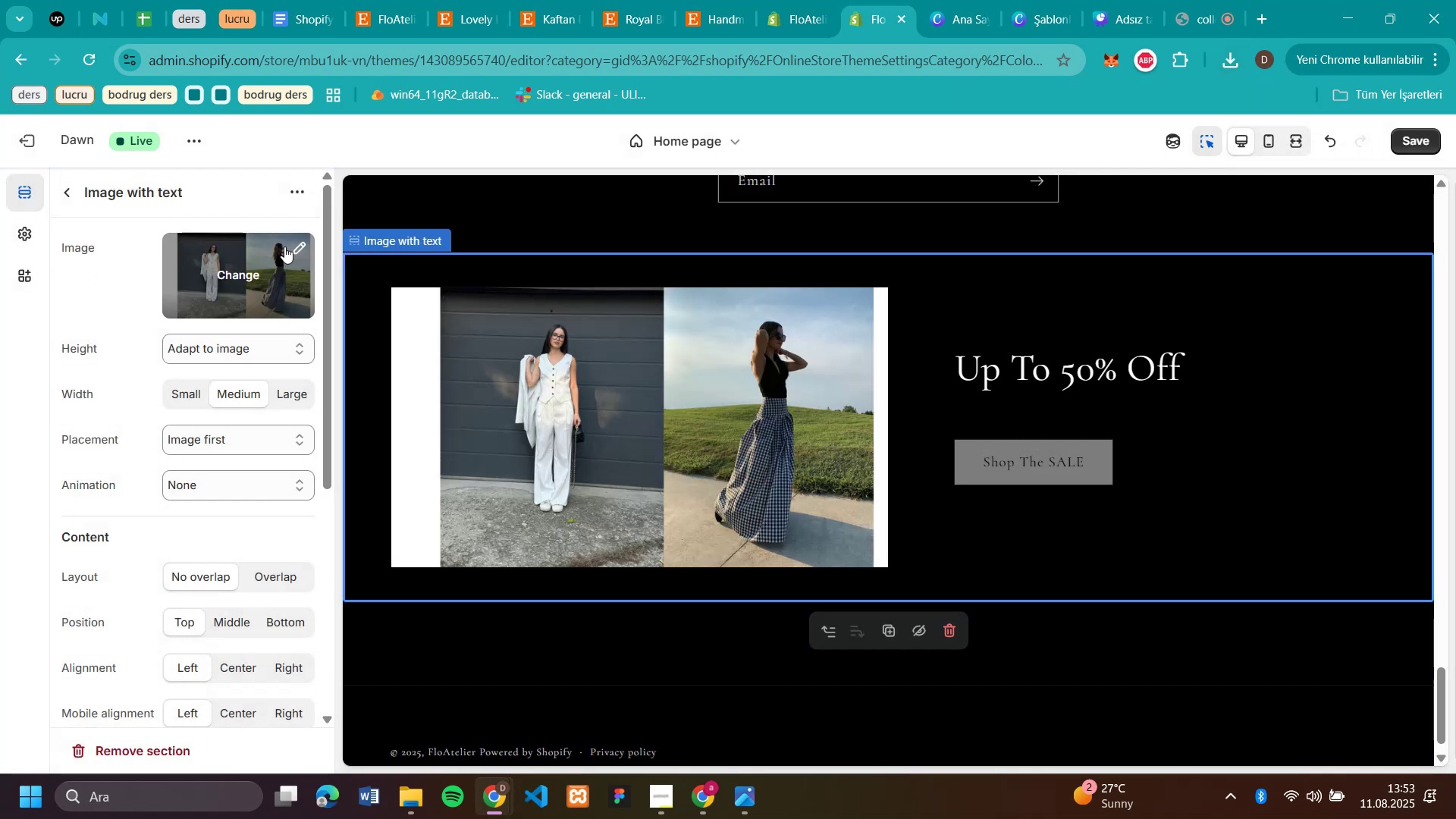 
wait(5.47)
 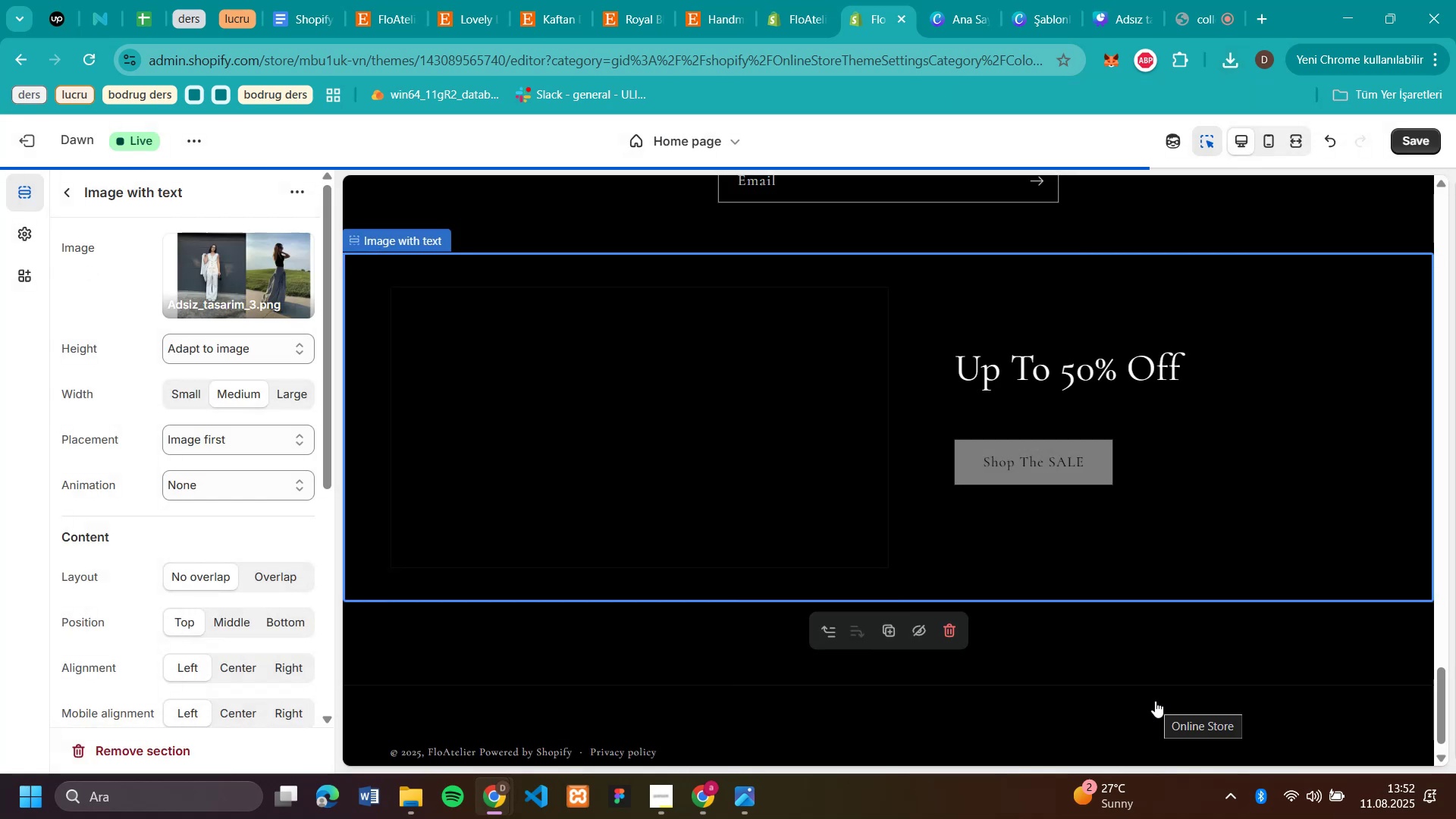 
left_click([240, 268])
 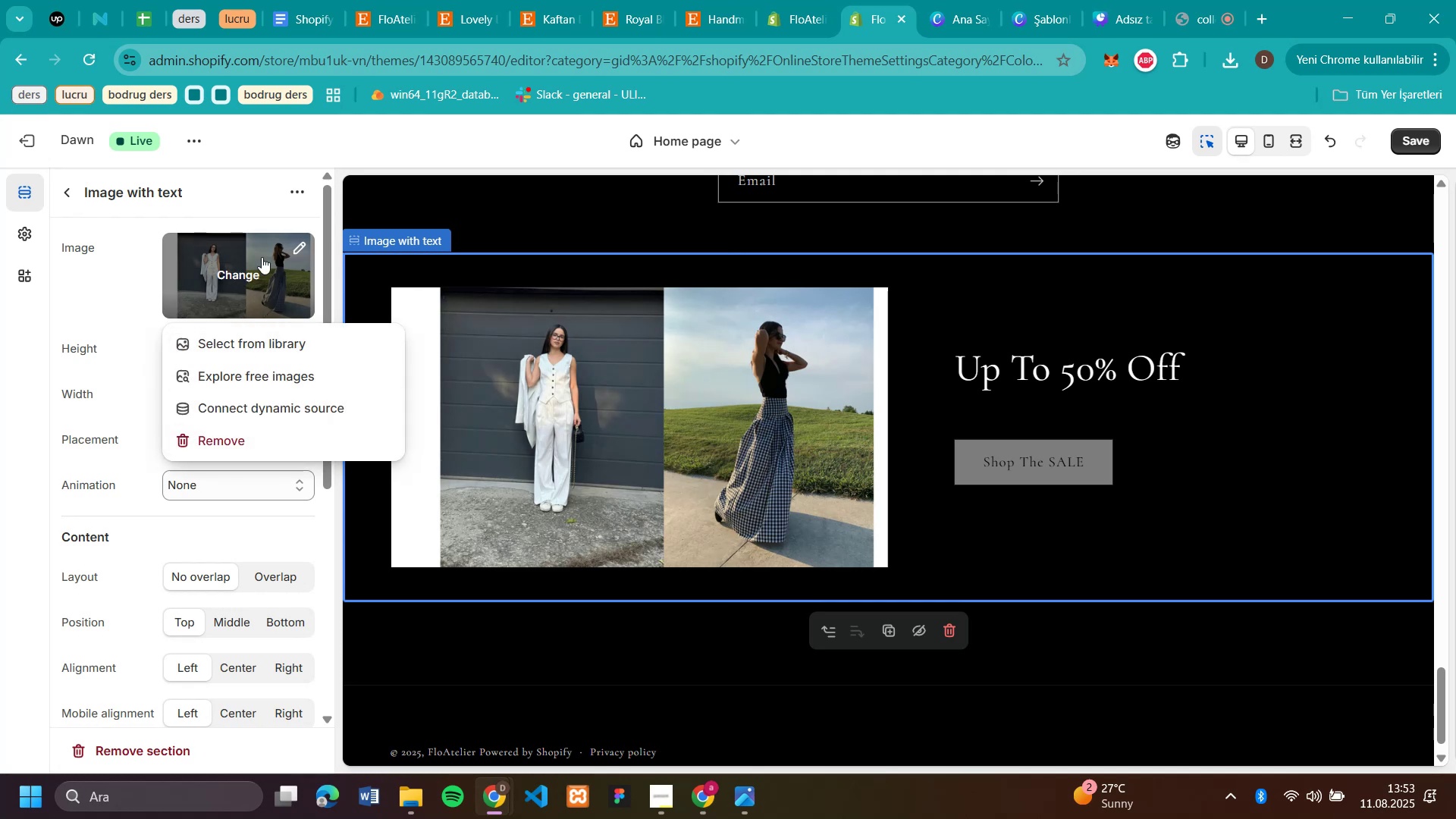 
left_click([294, 241])
 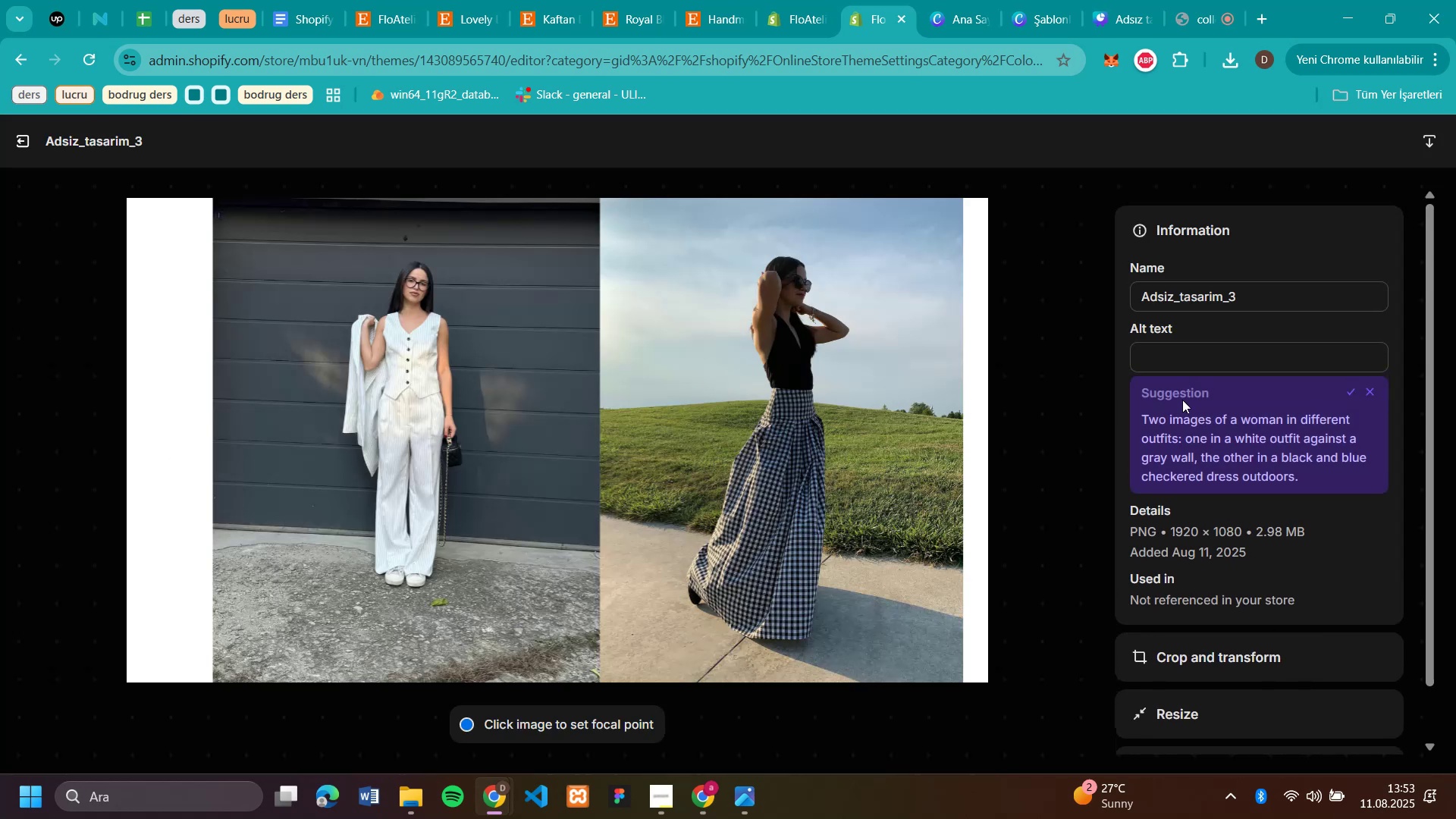 
wait(8.06)
 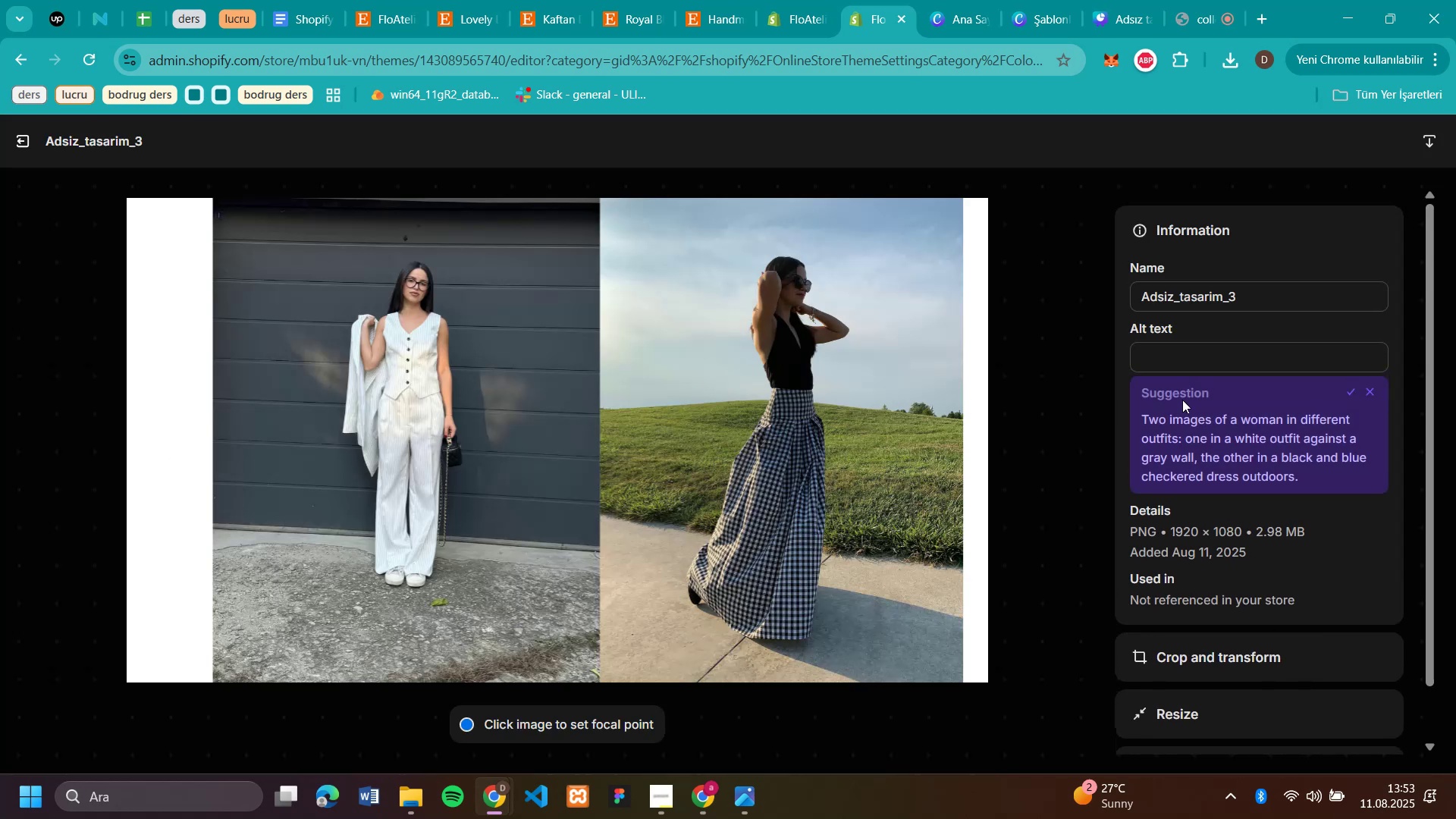 
left_click([1019, 455])
 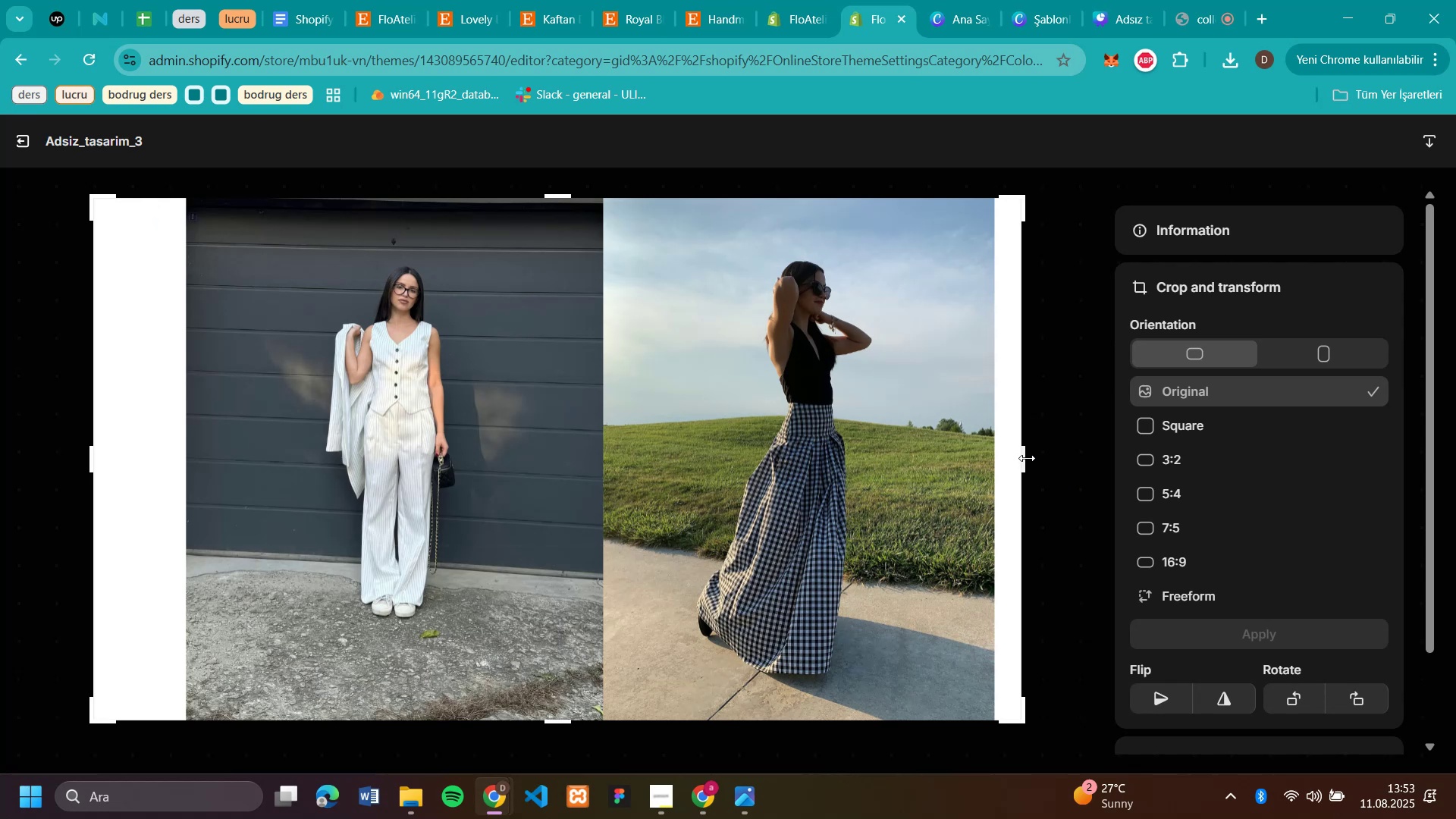 
left_click_drag(start_coordinate=[1028, 458], to_coordinate=[1024, 458])
 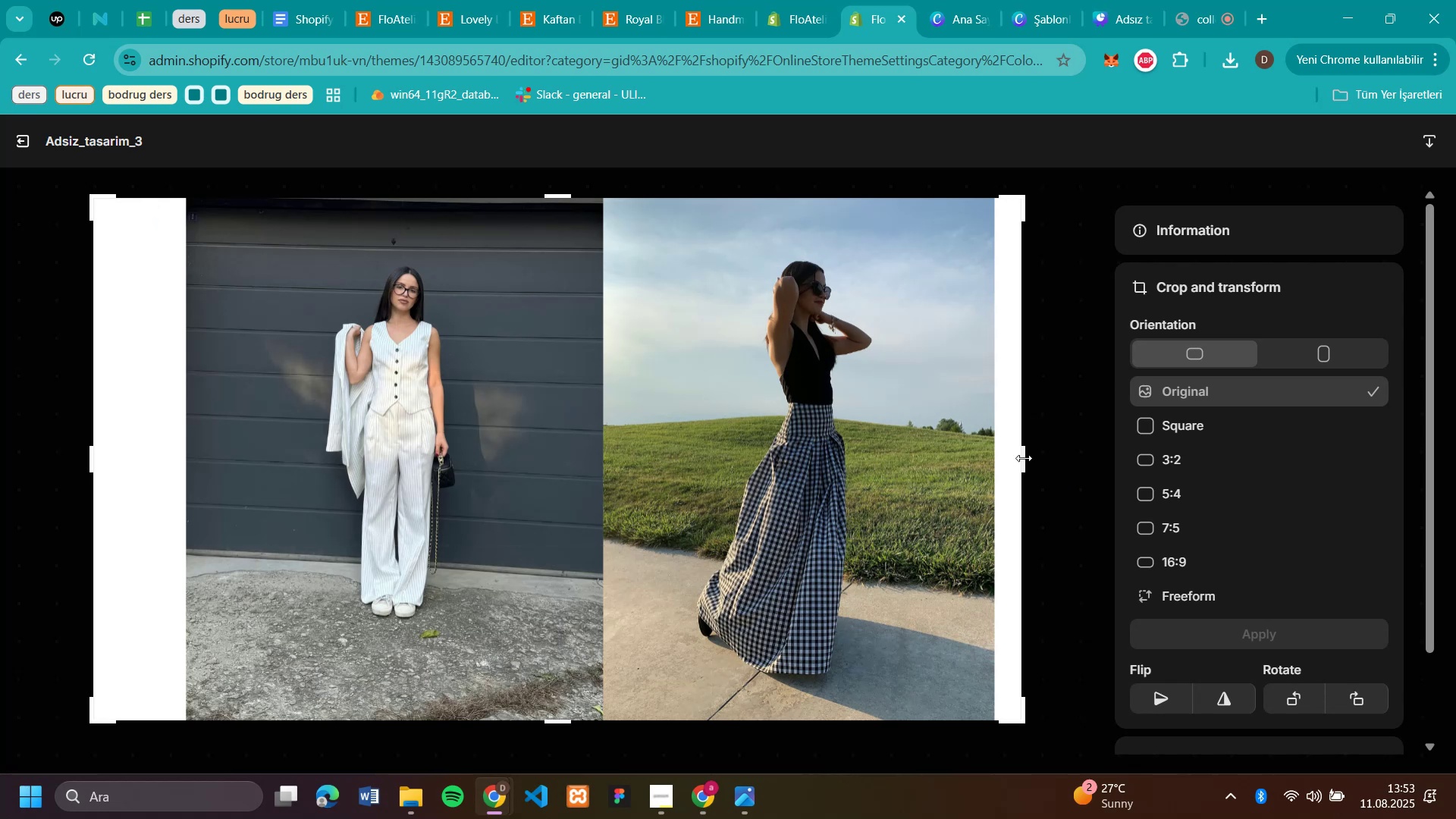 
left_click_drag(start_coordinate=[1024, 458], to_coordinate=[991, 457])
 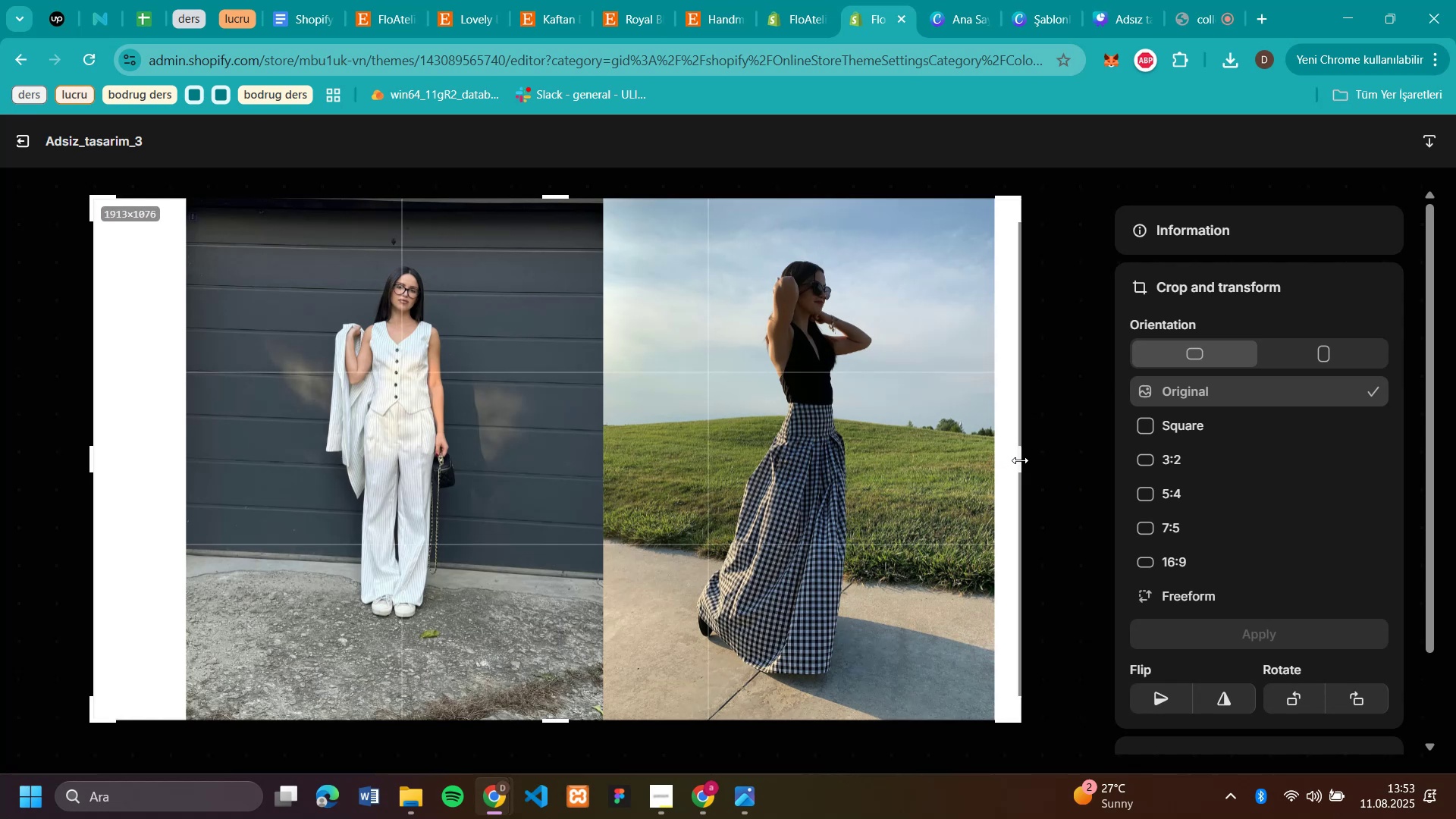 
left_click_drag(start_coordinate=[1018, 461], to_coordinate=[1001, 459])
 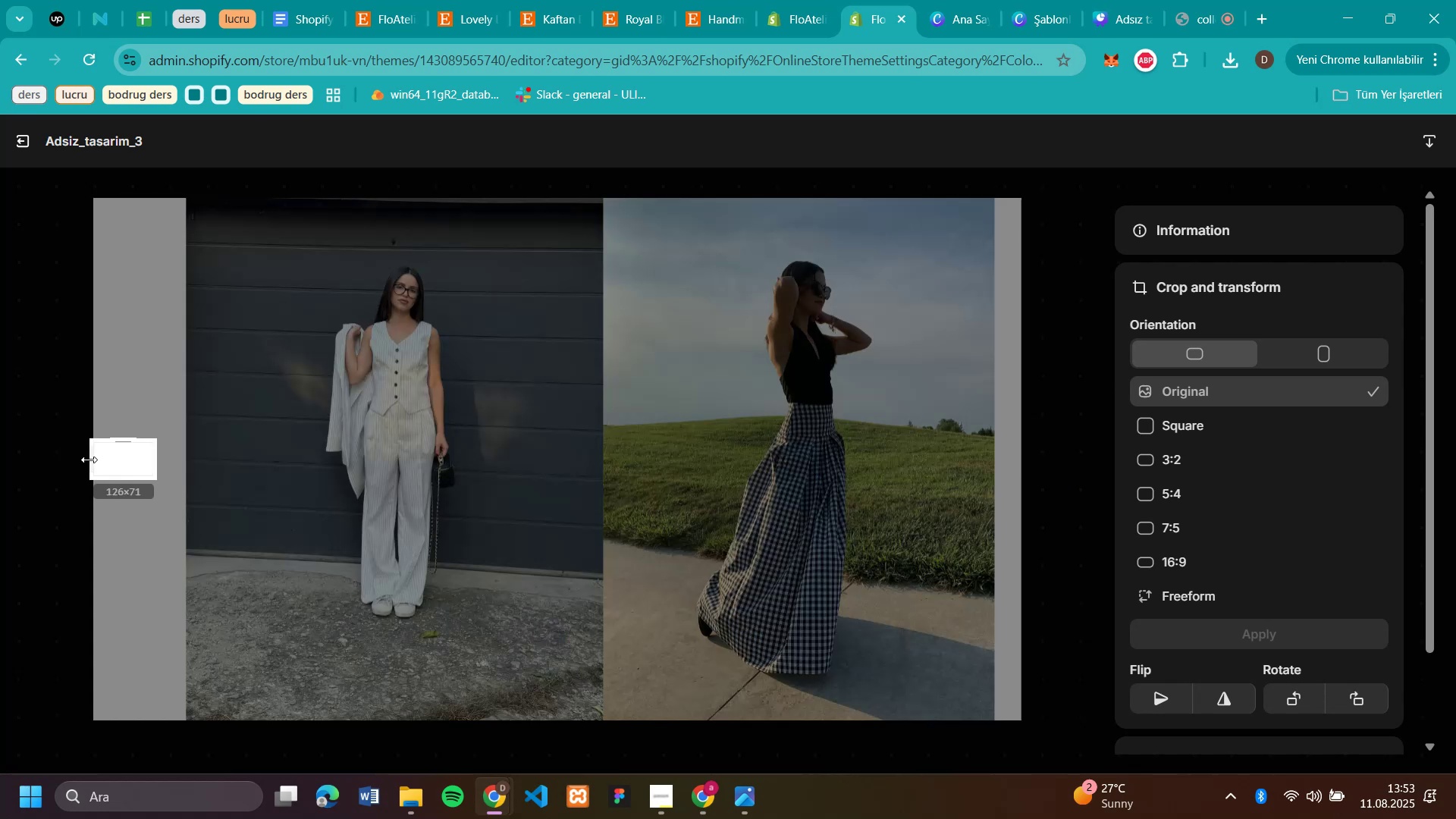 
left_click_drag(start_coordinate=[89, 459], to_coordinate=[177, 469])
 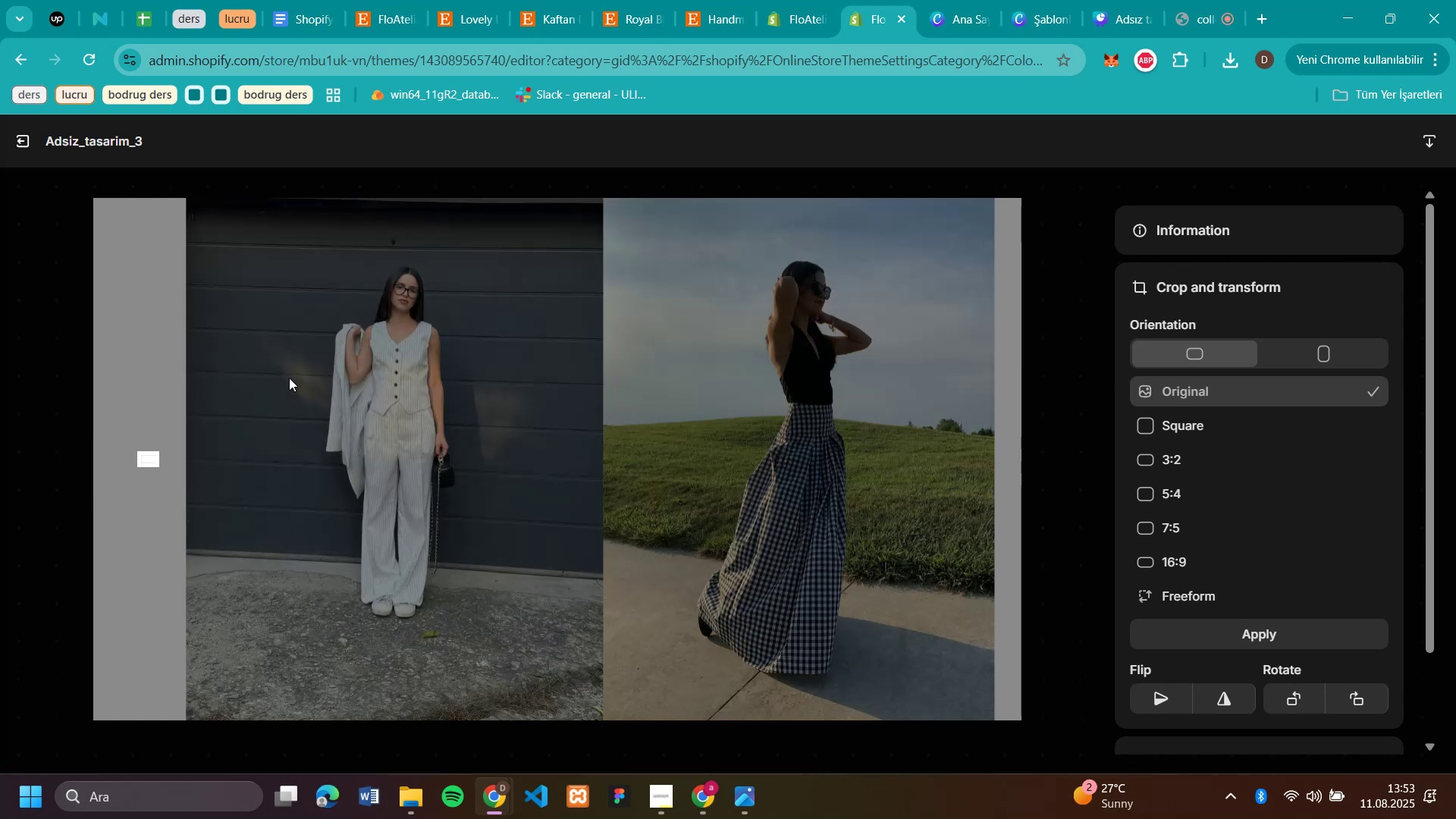 
left_click([289, 378])
 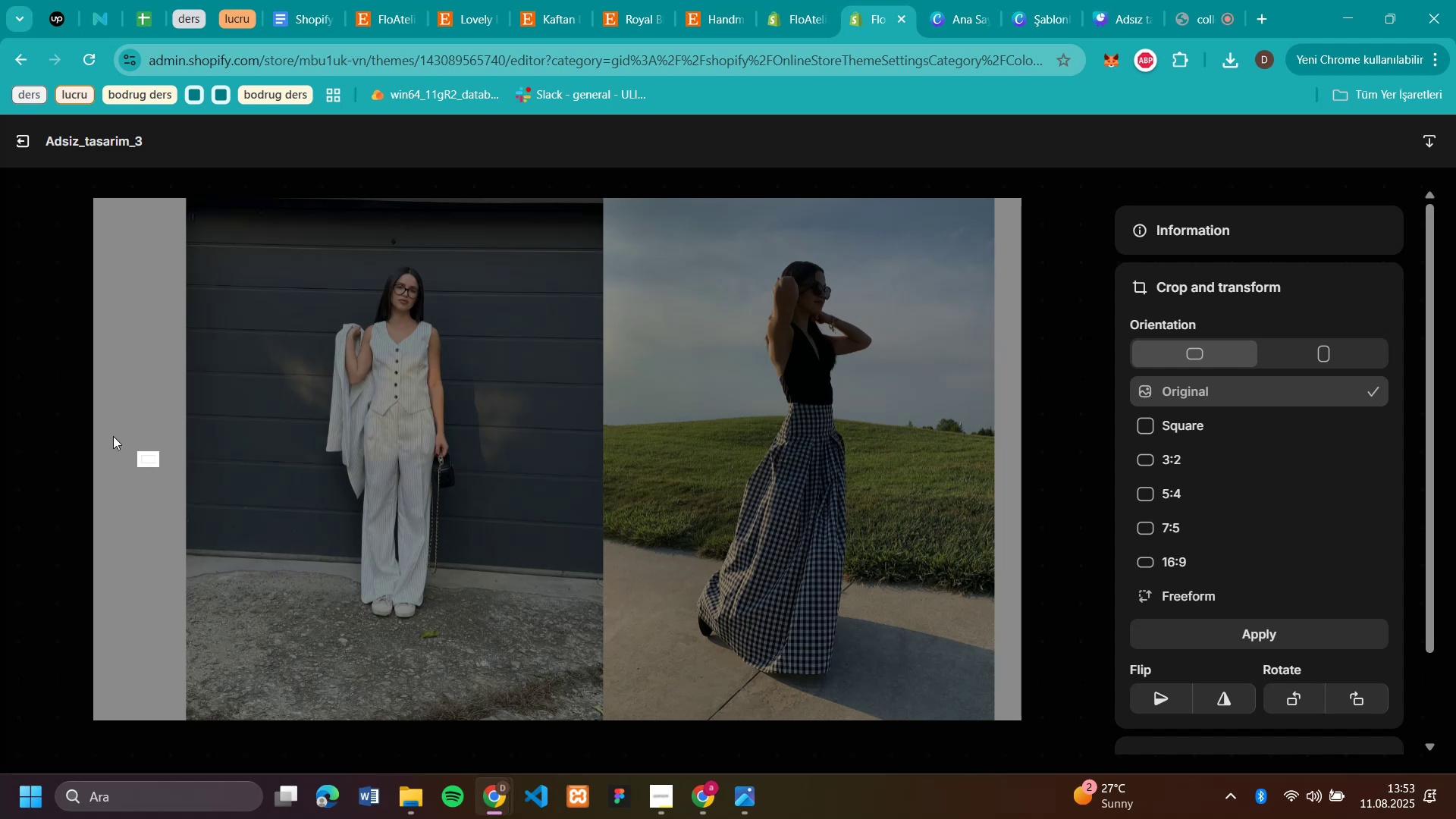 
left_click_drag(start_coordinate=[118, 457], to_coordinate=[145, 457])
 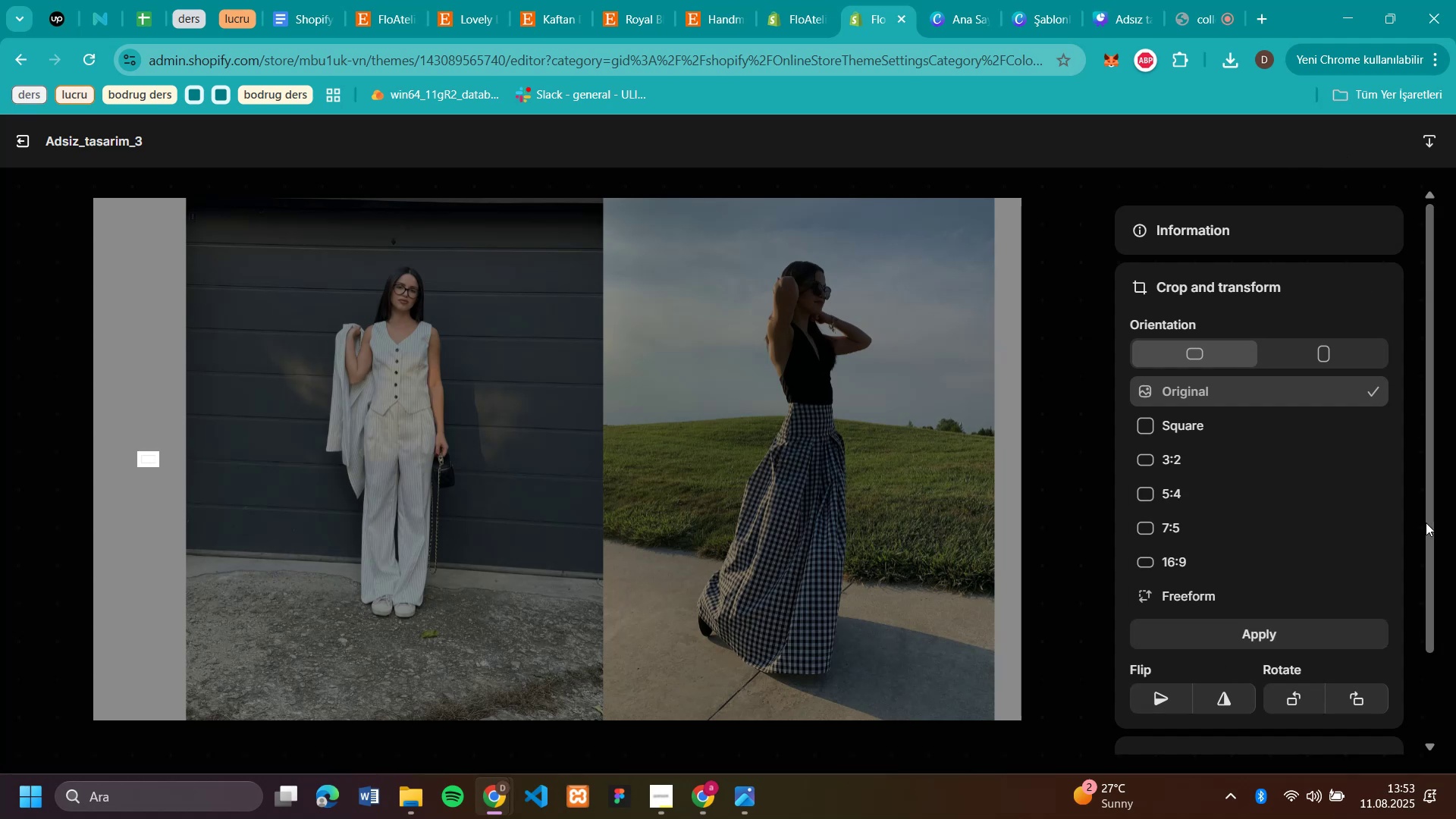 
wait(5.42)
 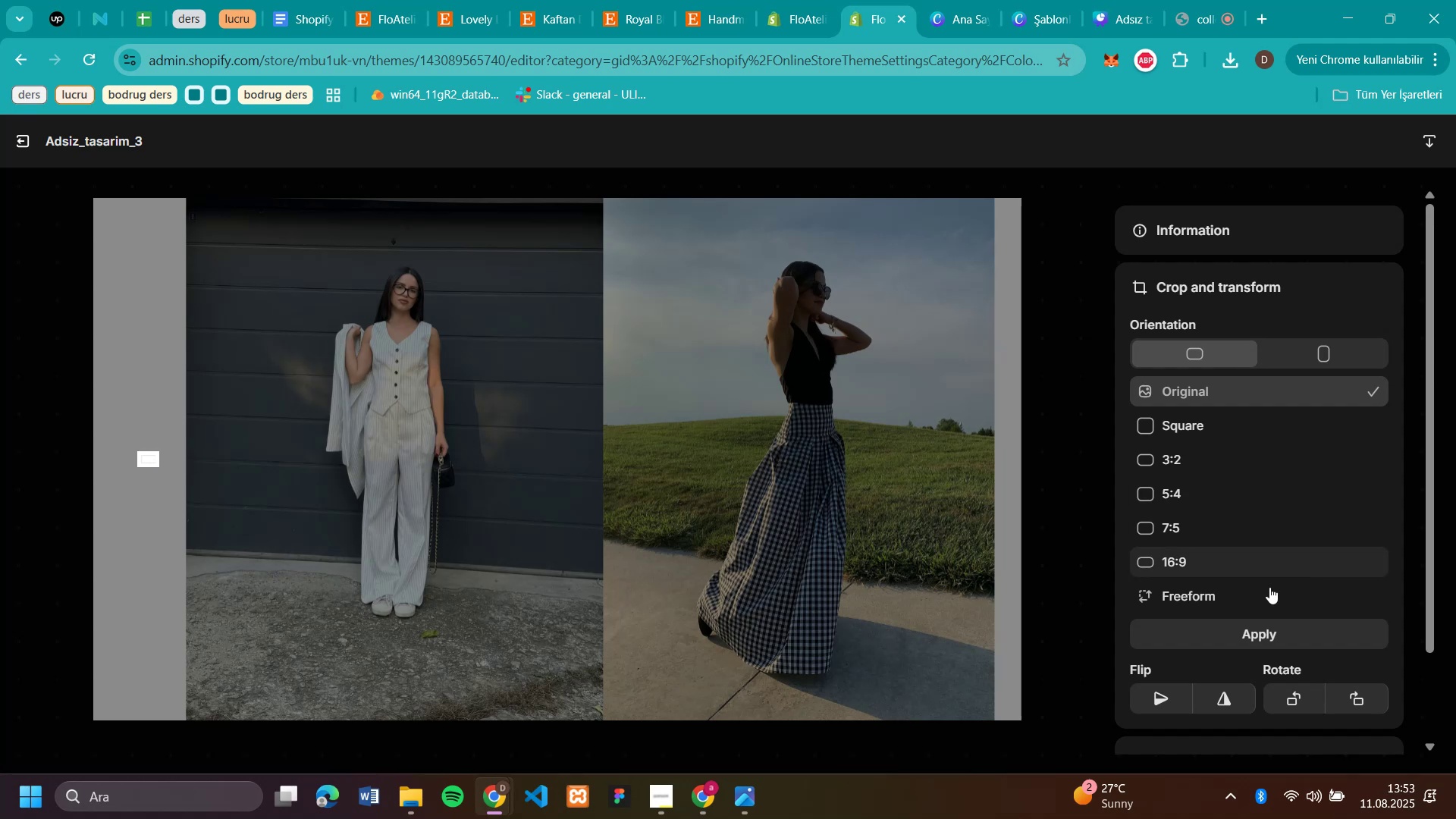 
left_click([1194, 394])
 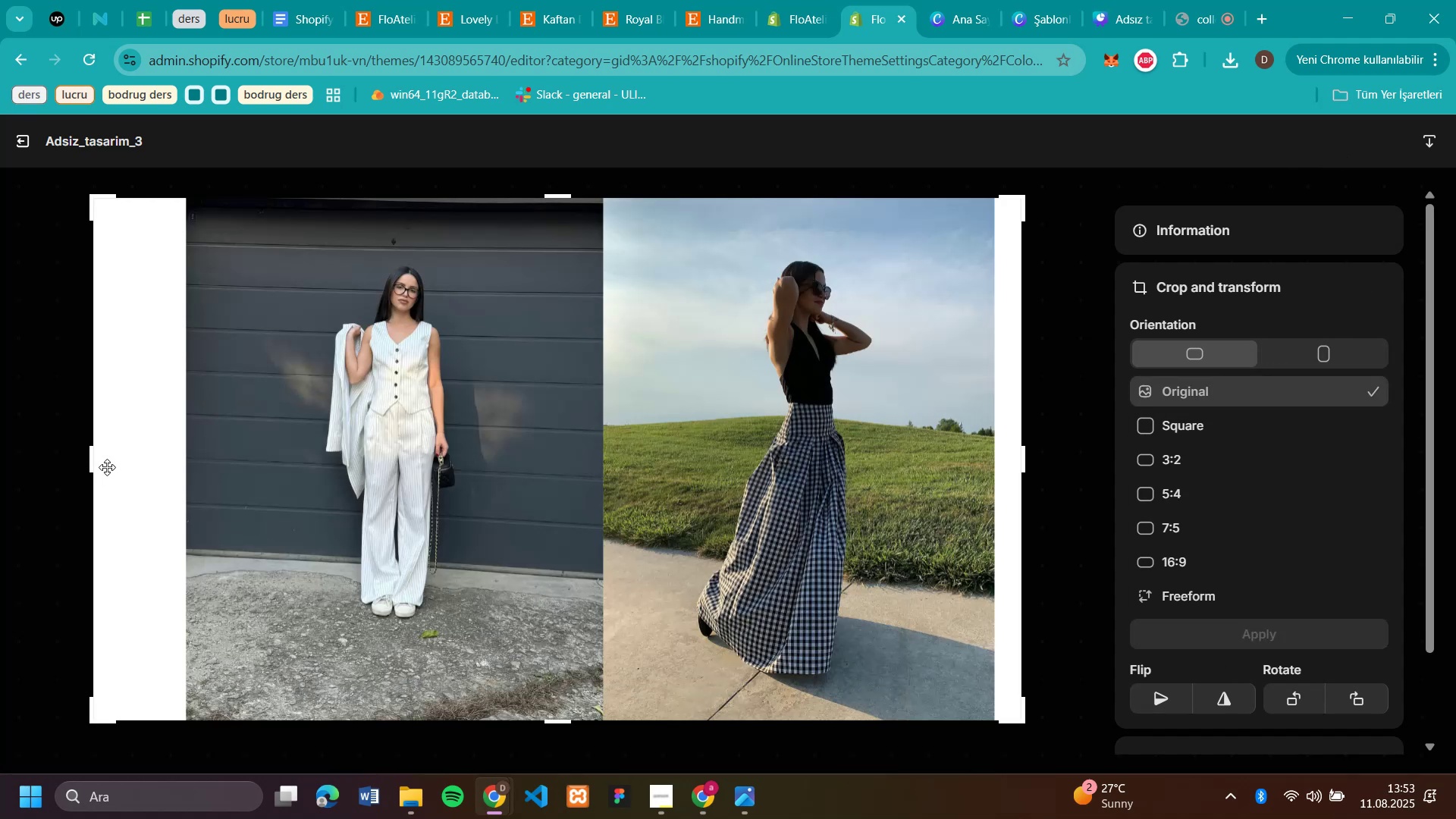 
left_click_drag(start_coordinate=[90, 468], to_coordinate=[190, 463])
 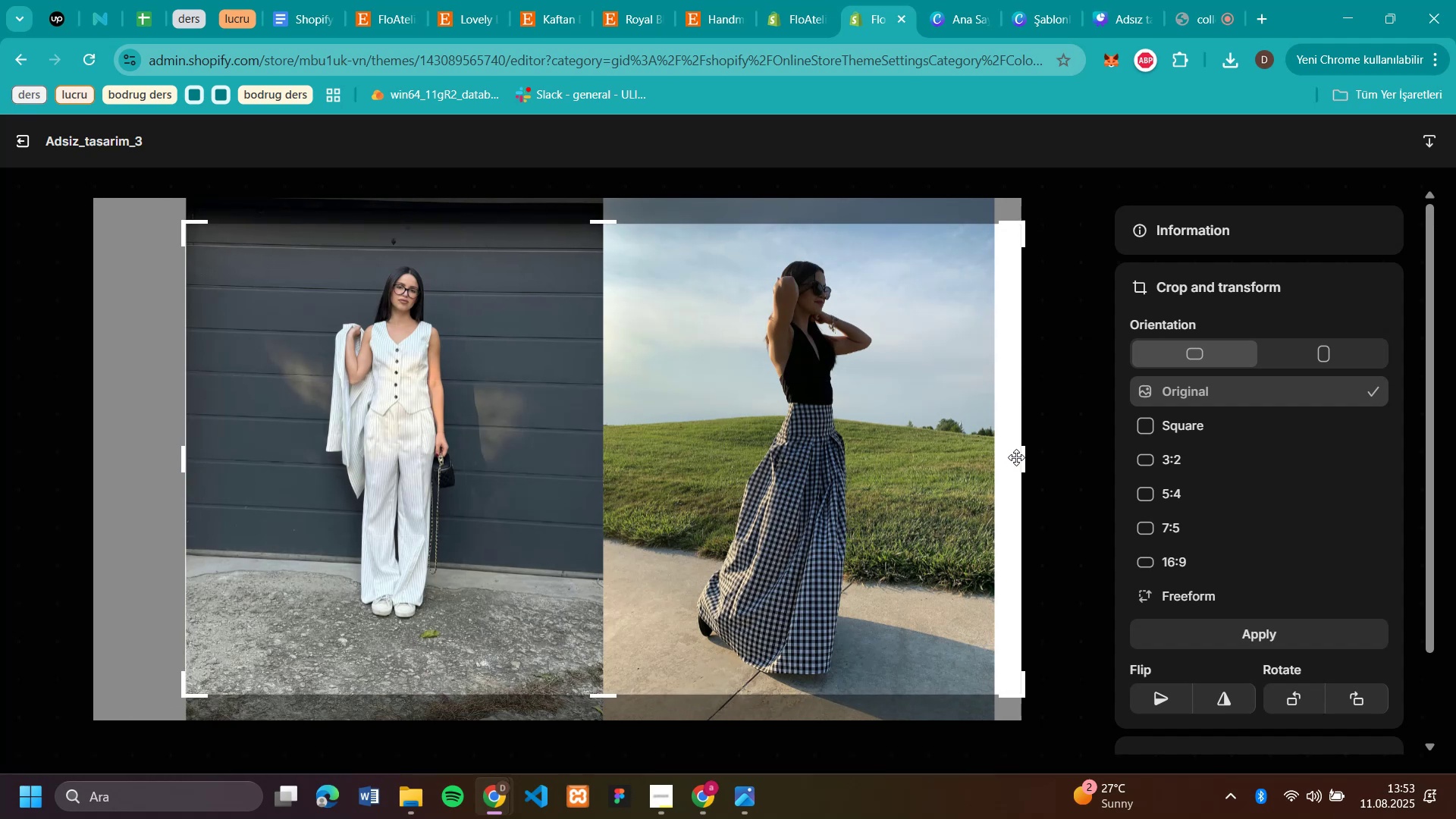 
left_click_drag(start_coordinate=[1023, 462], to_coordinate=[991, 465])
 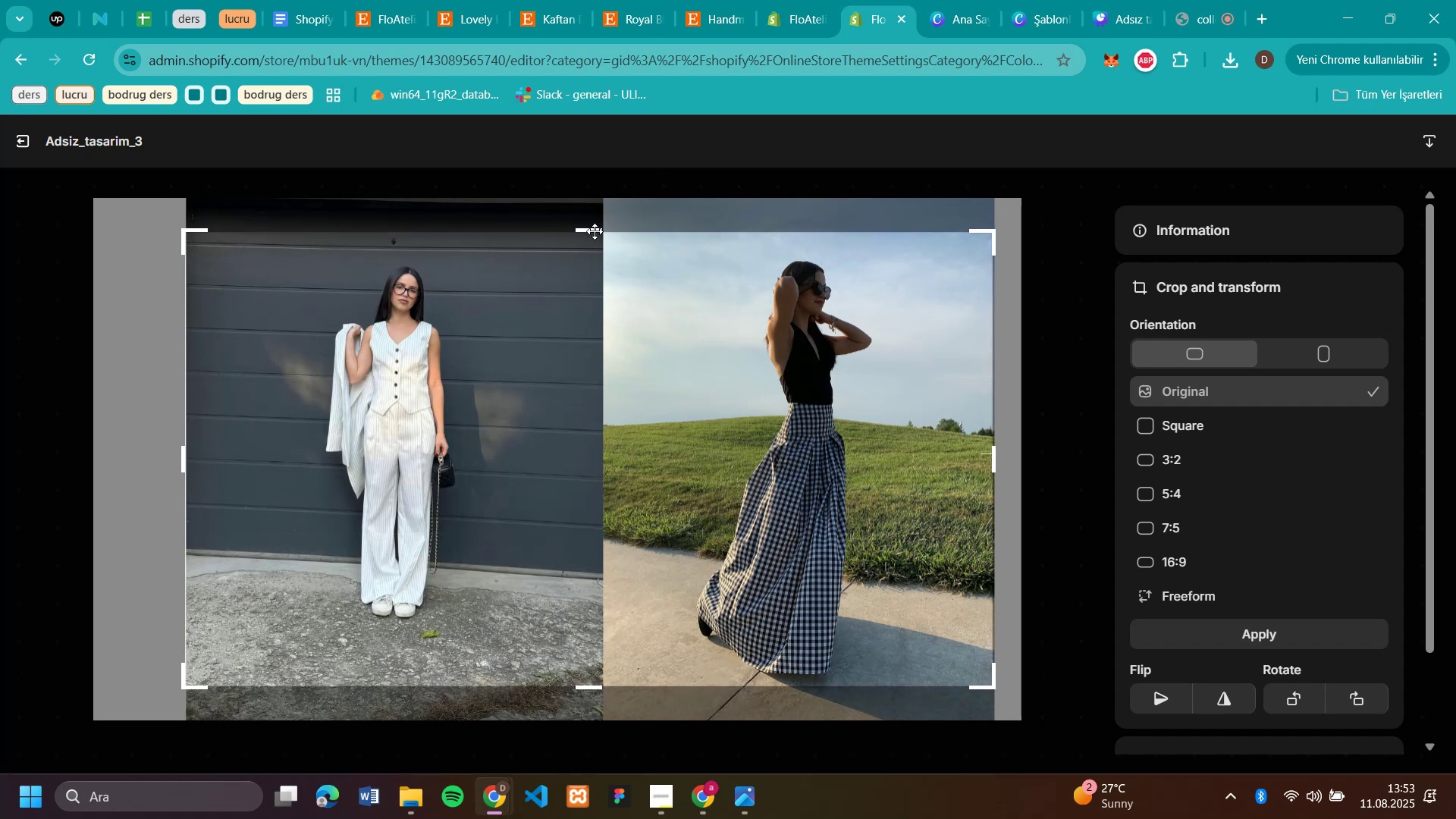 
left_click_drag(start_coordinate=[592, 228], to_coordinate=[610, 228])
 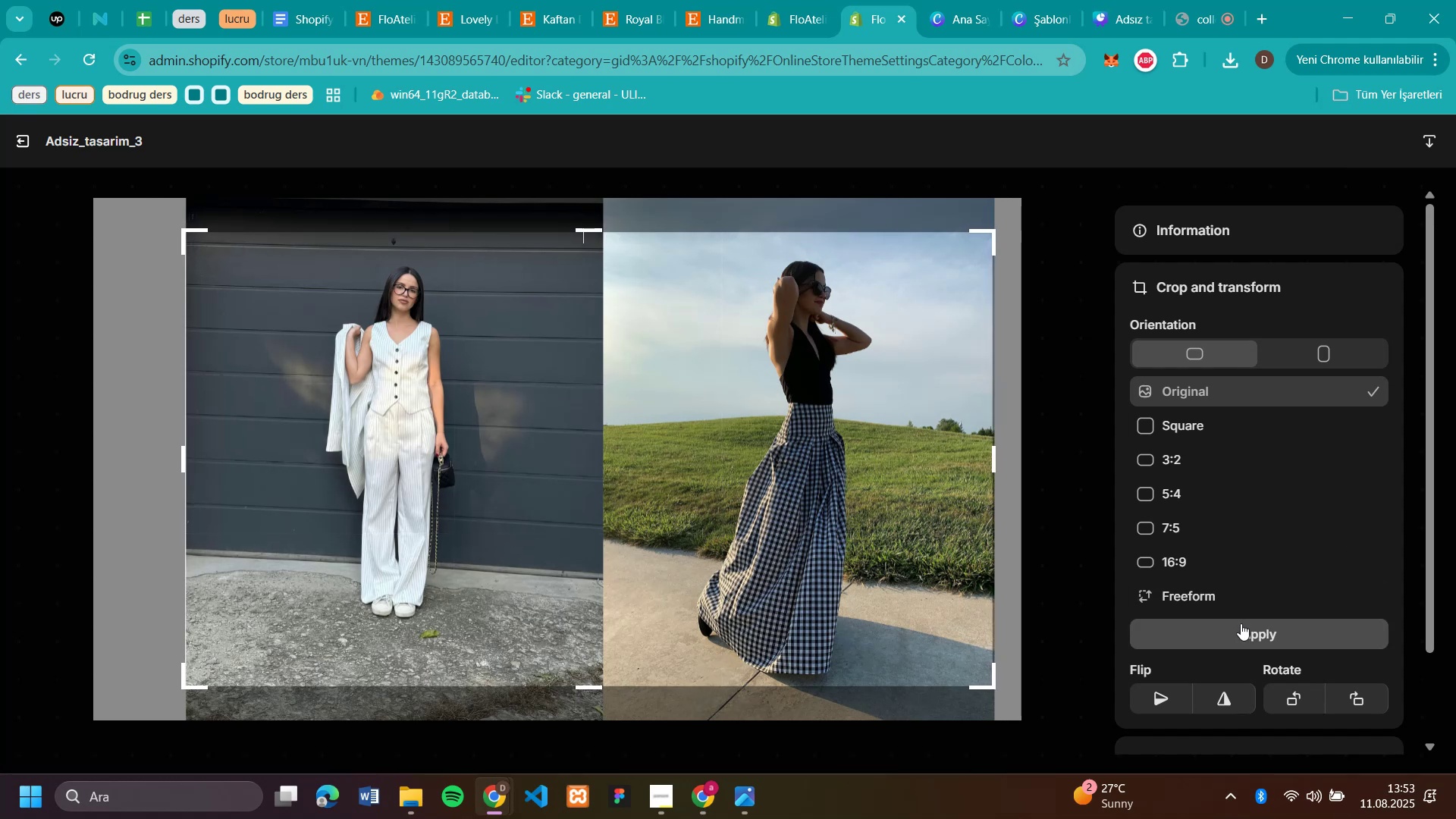 
left_click([1241, 623])
 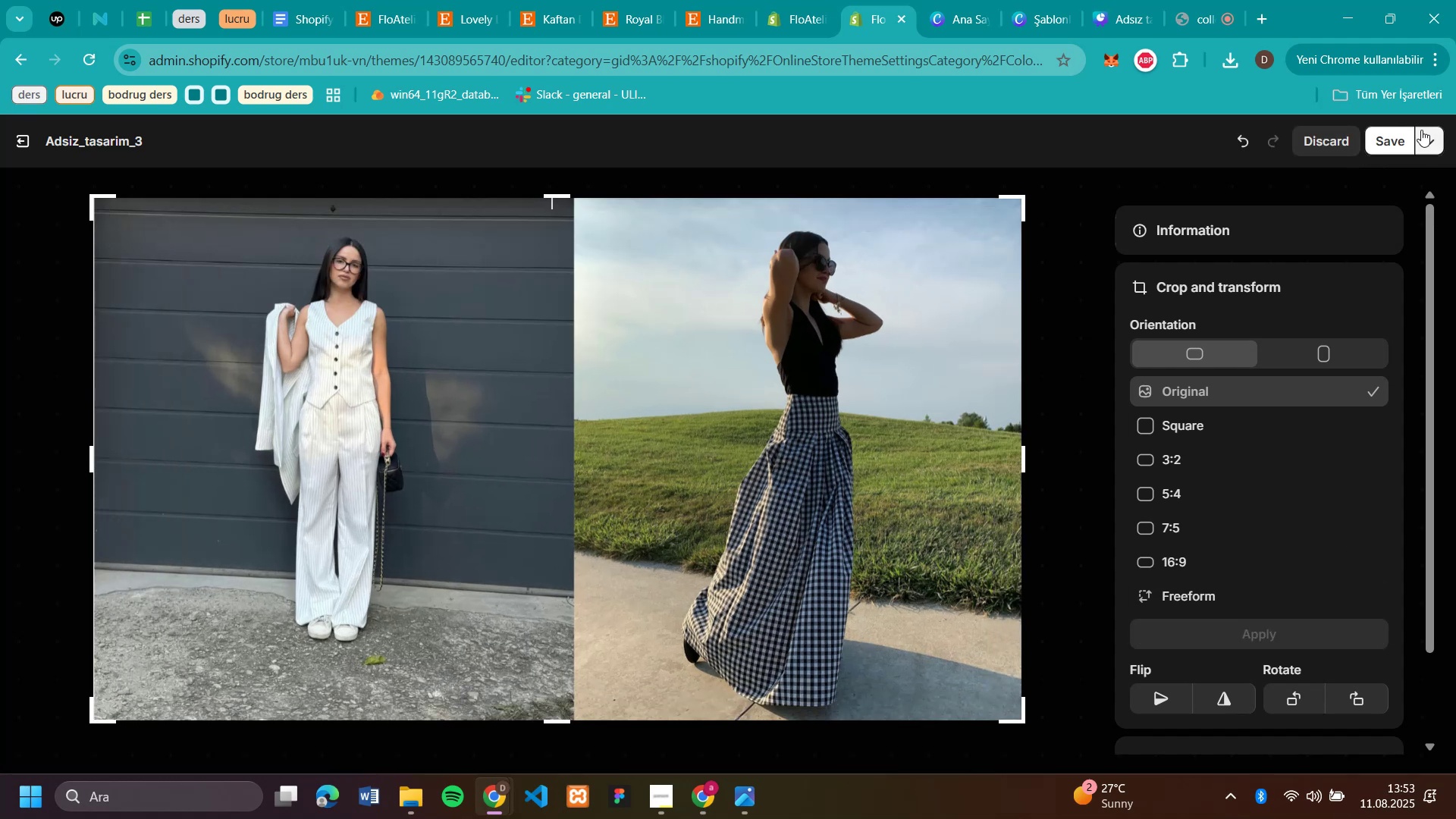 
left_click([1375, 140])
 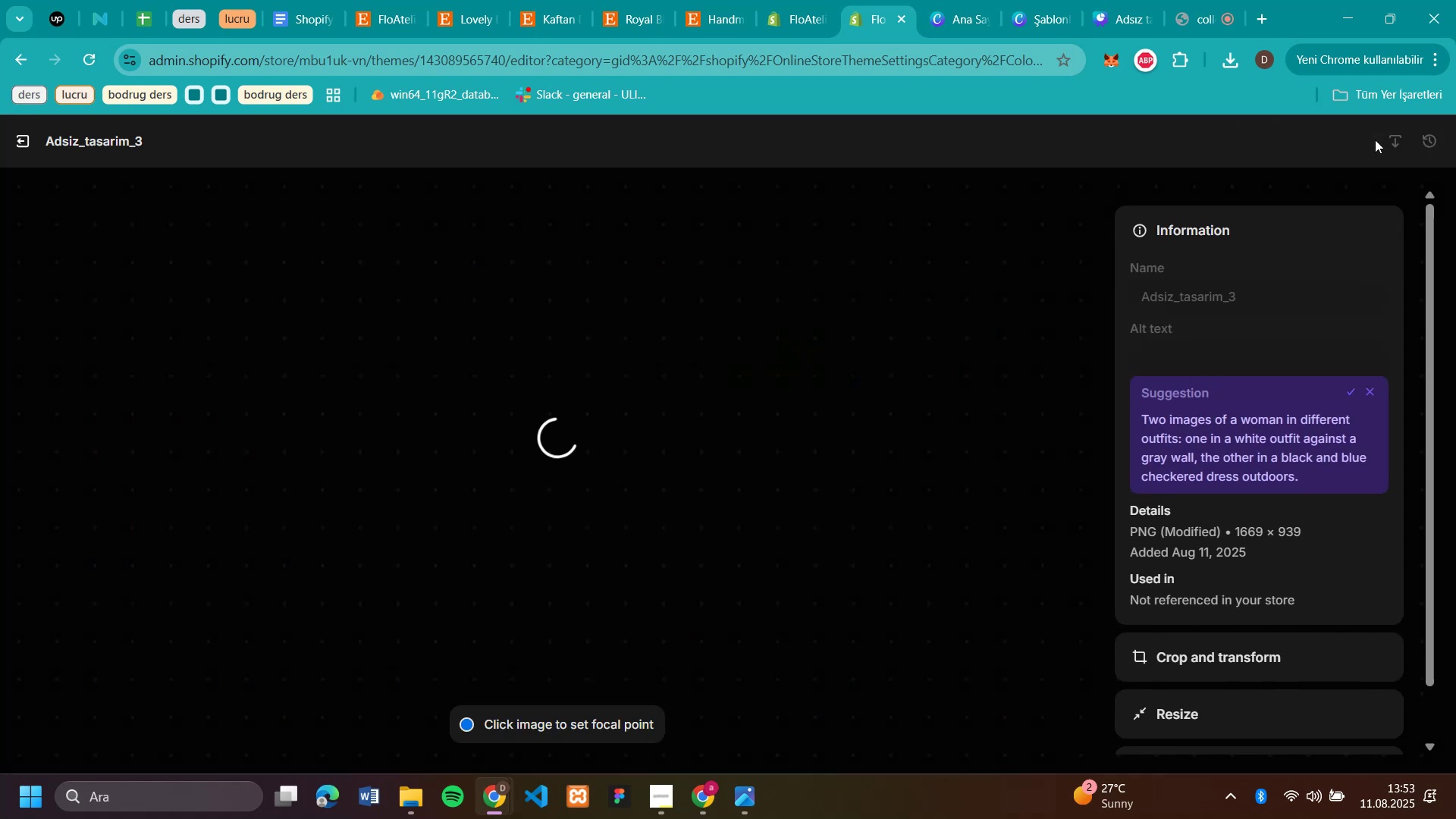 
wait(10.0)
 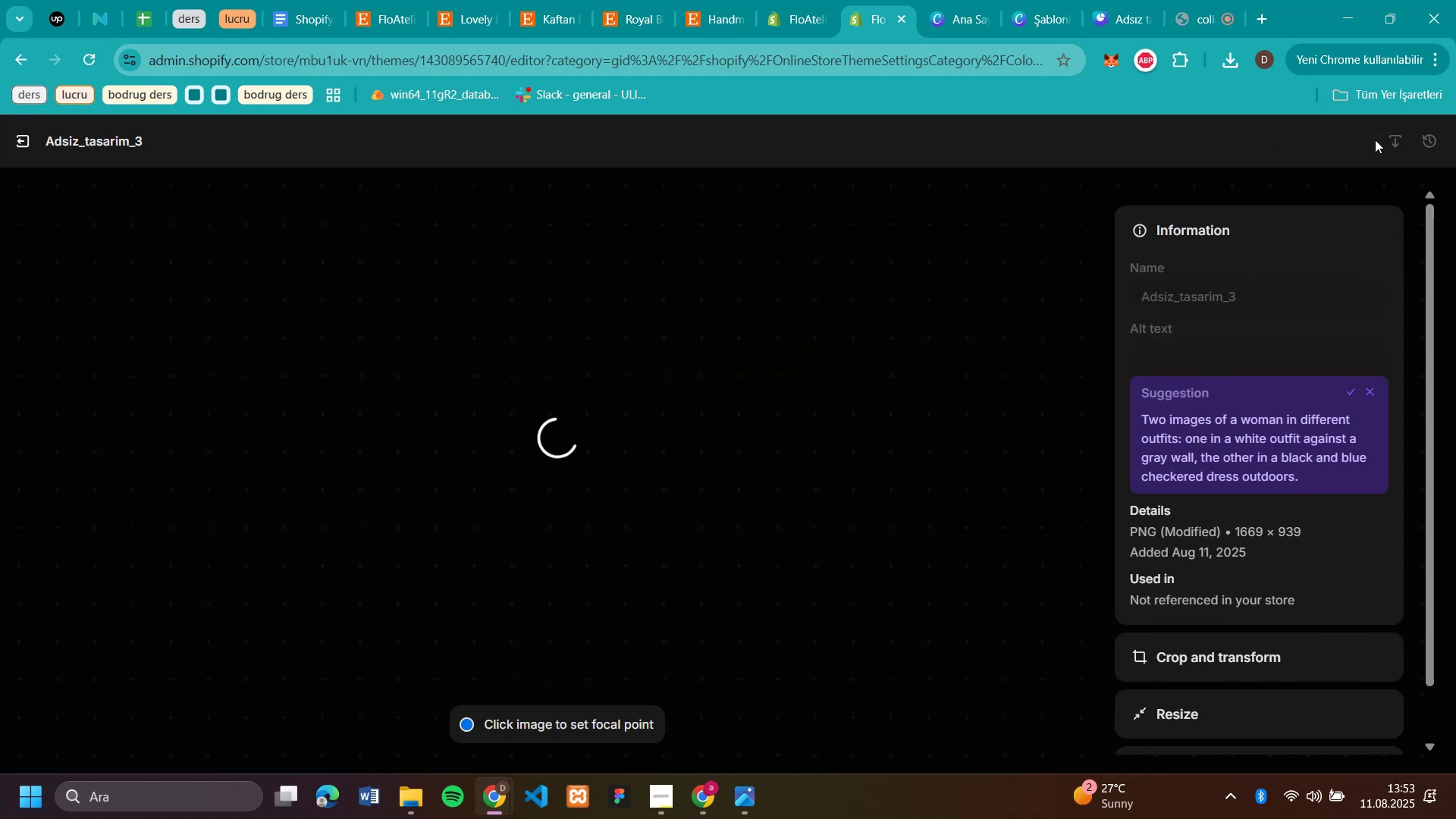 
left_click([13, 136])
 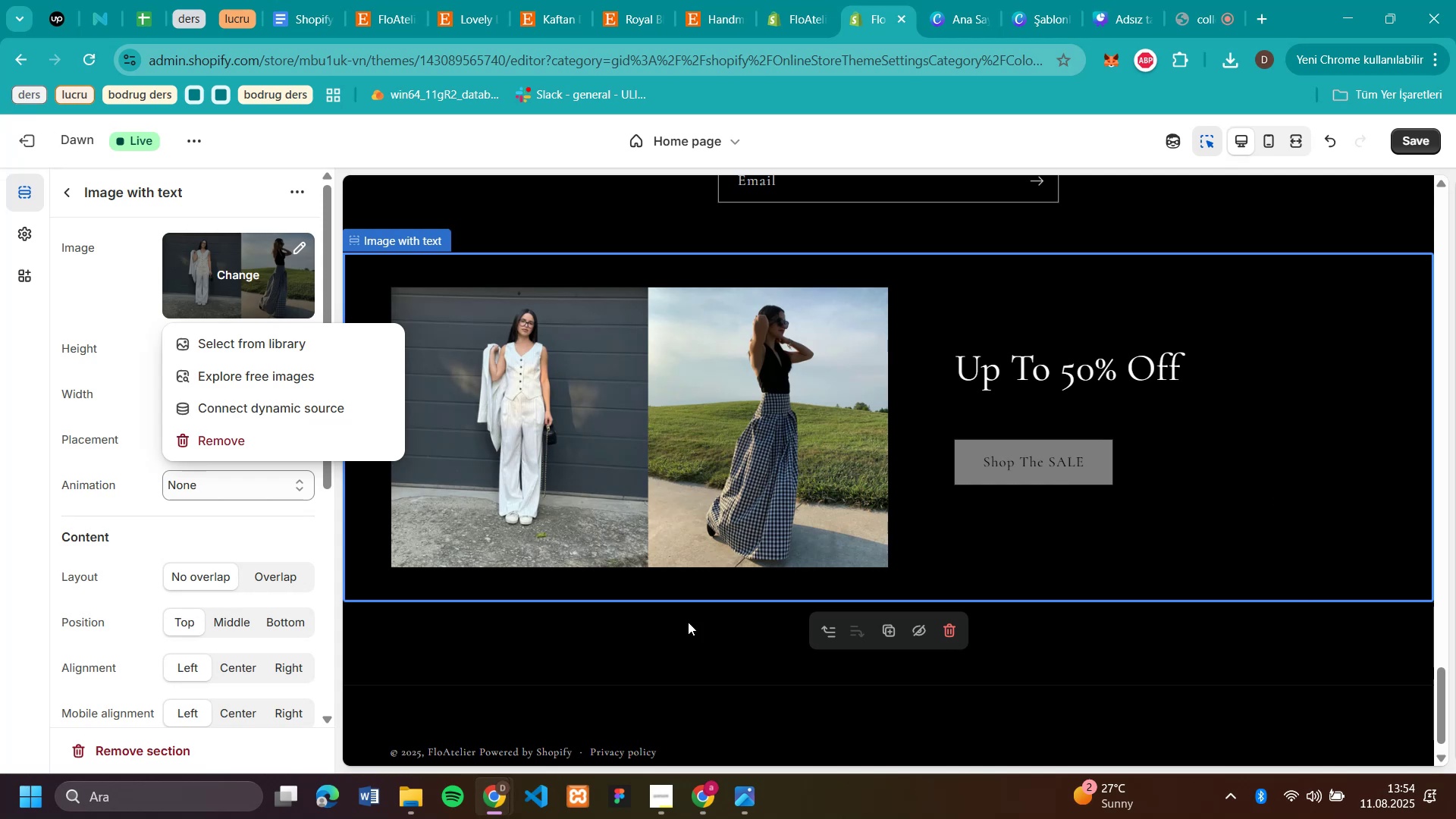 
scroll: coordinate [1085, 304], scroll_direction: none, amount: 0.0
 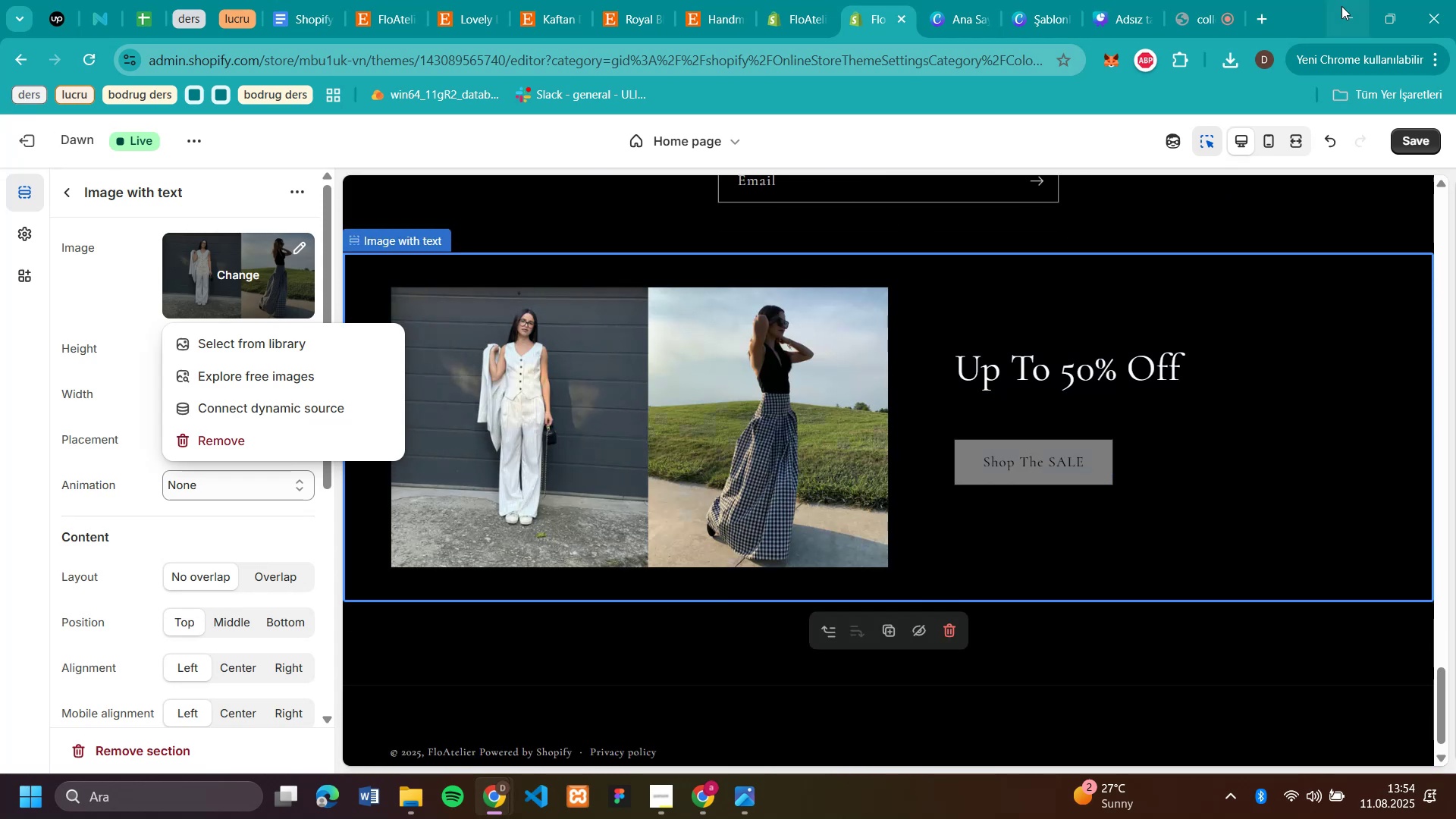 
left_click([1119, 16])
 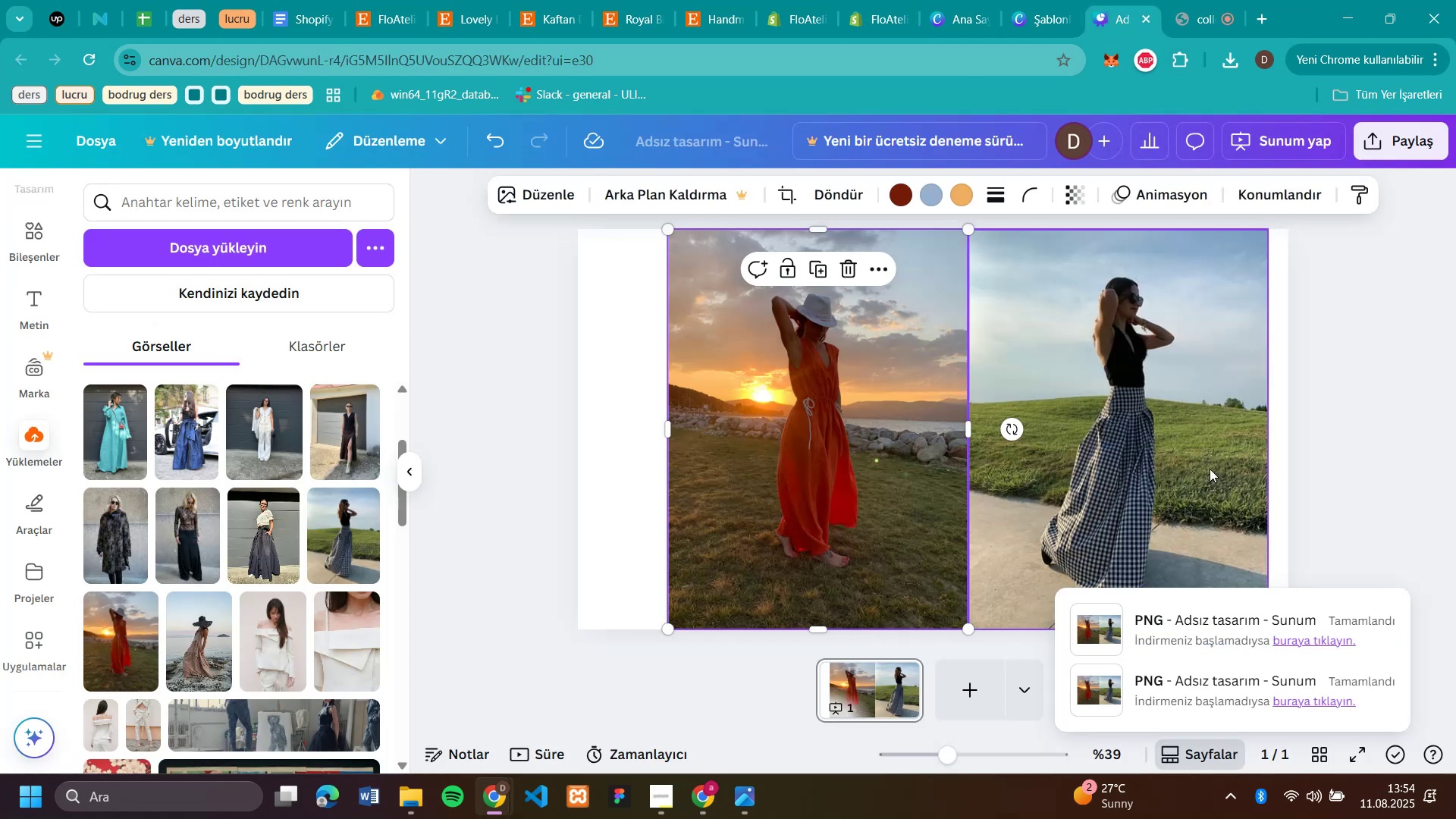 
left_click([1150, 428])
 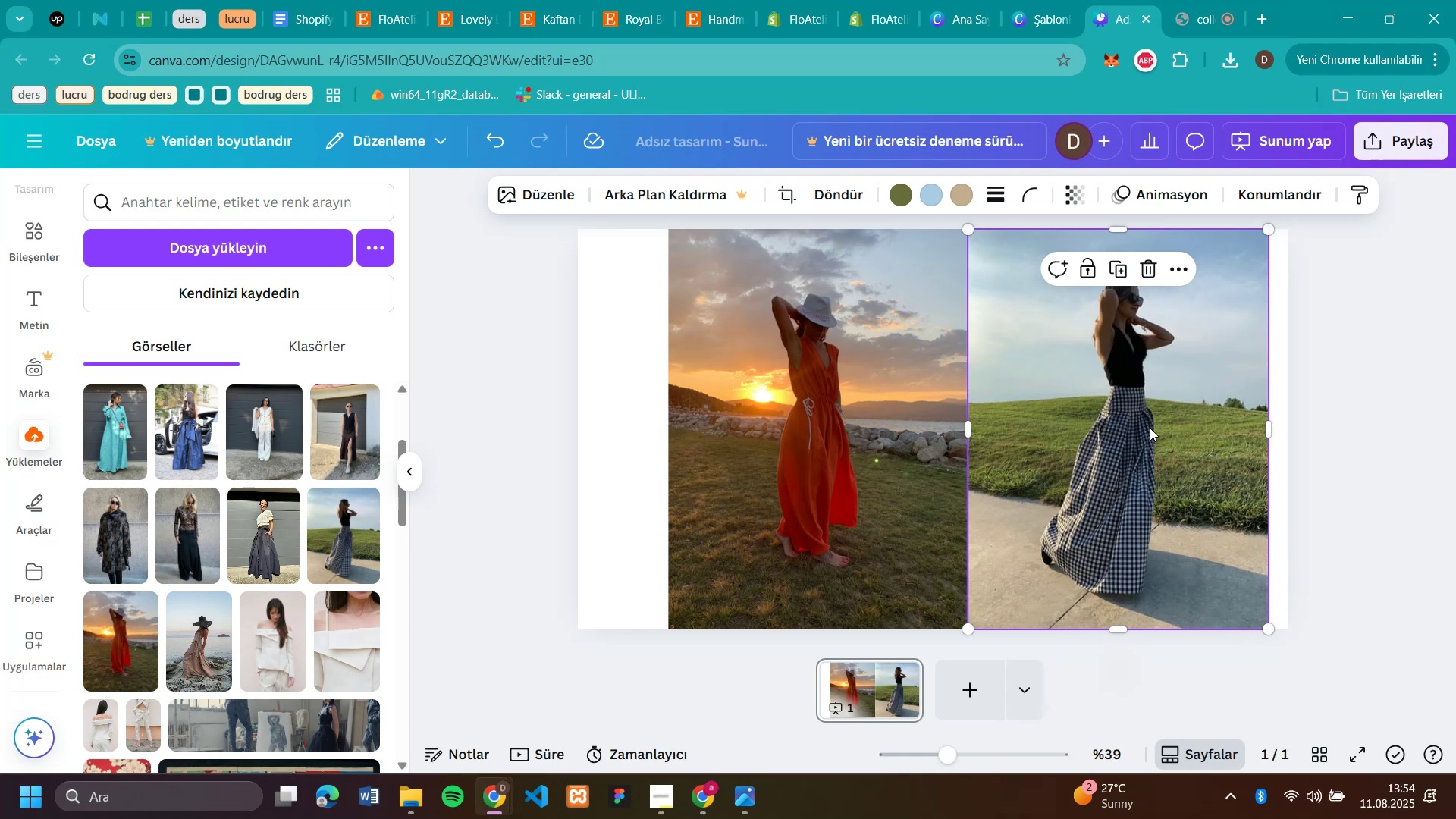 
key(Backspace)
 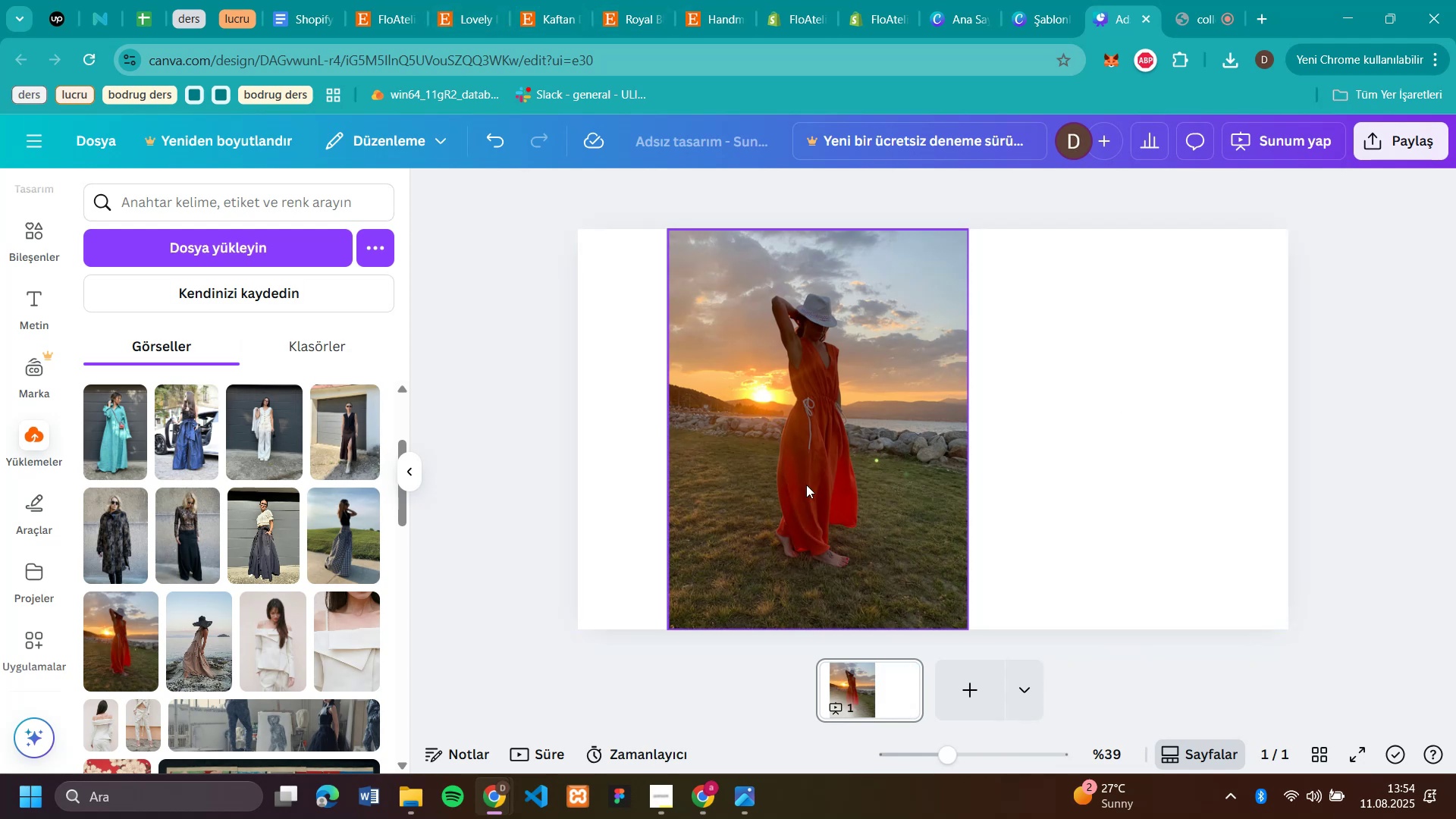 
wait(6.6)
 